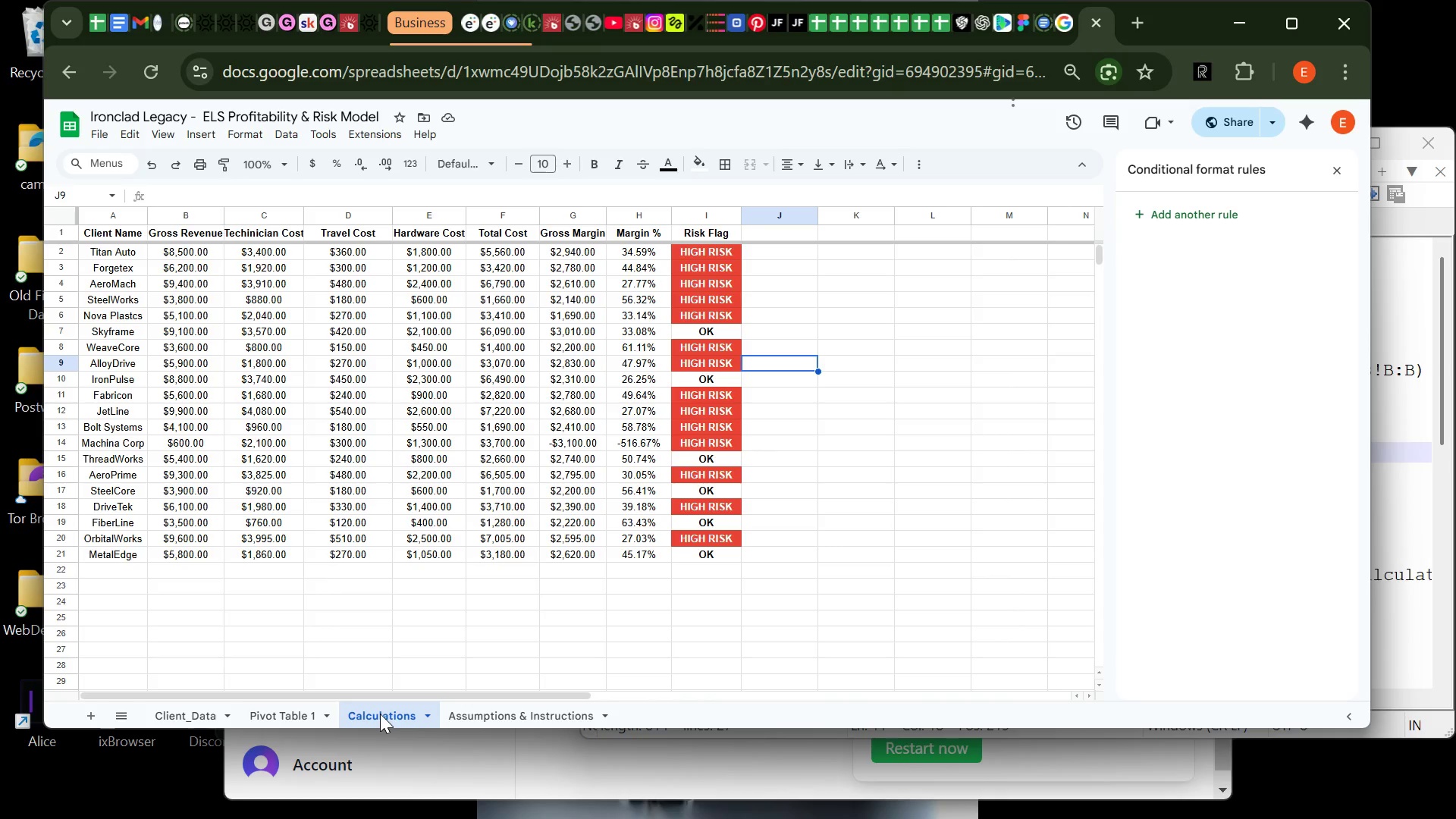 
wait(9.47)
 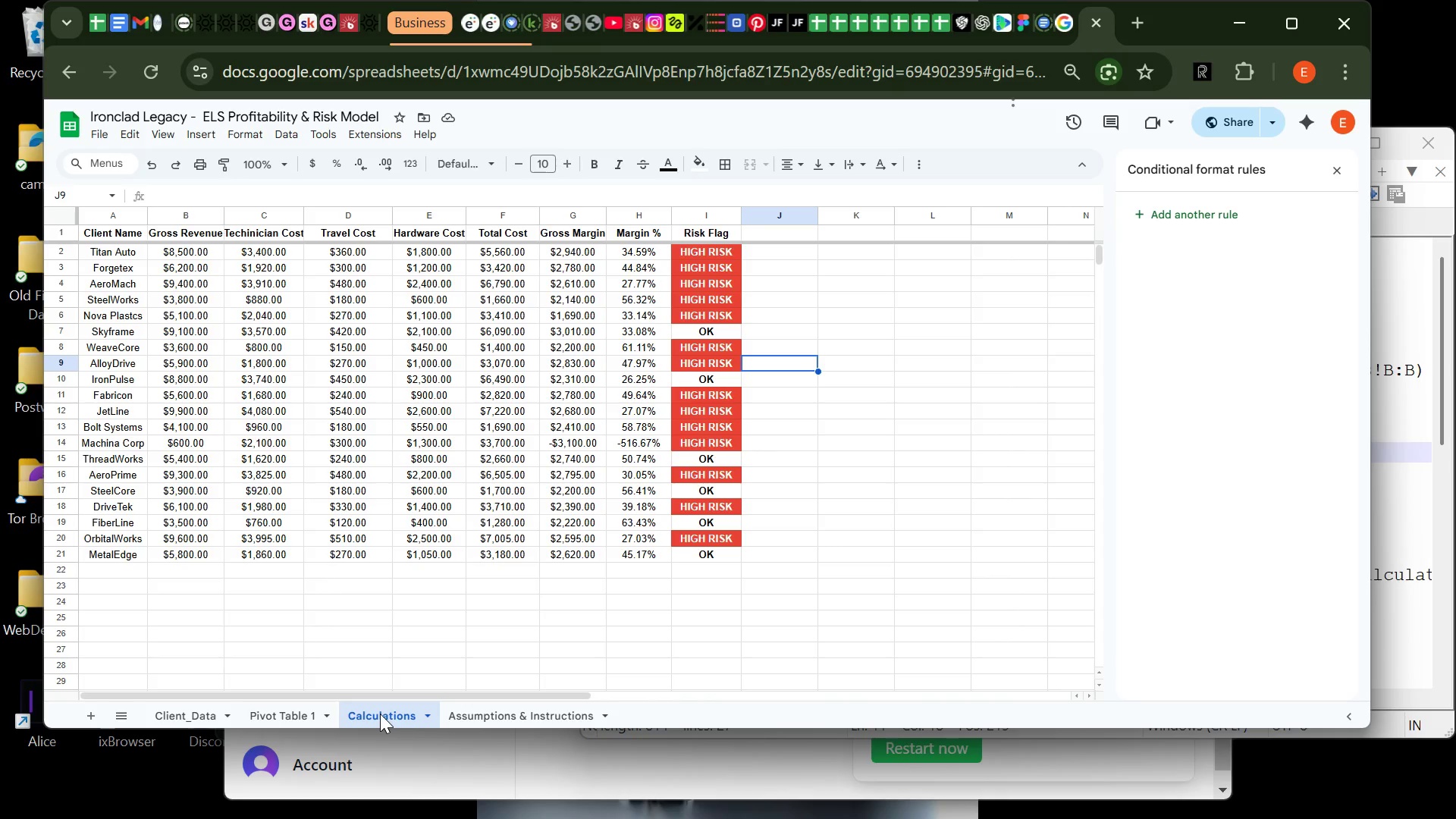 
left_click([380, 714])
 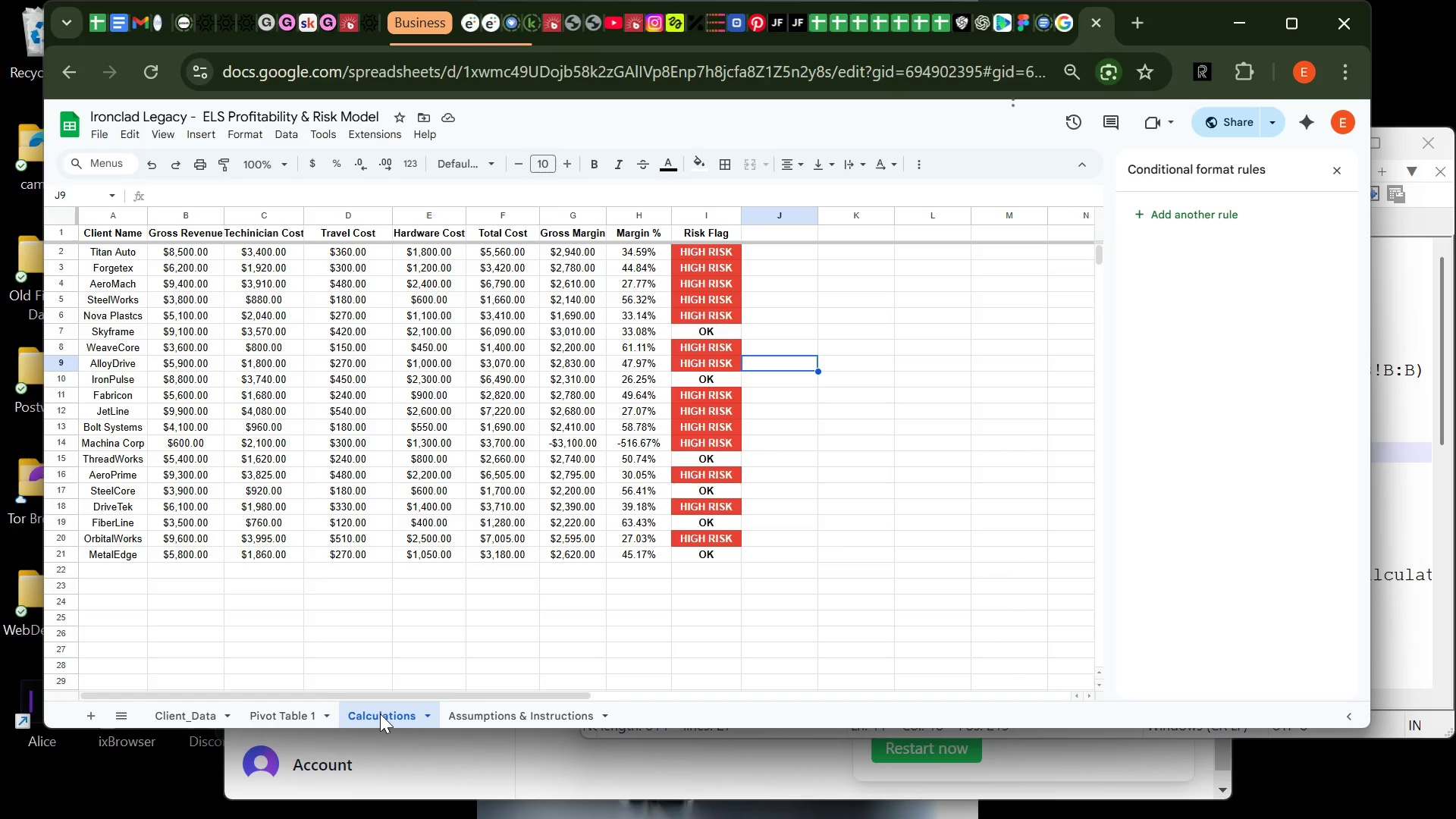 
wait(8.72)
 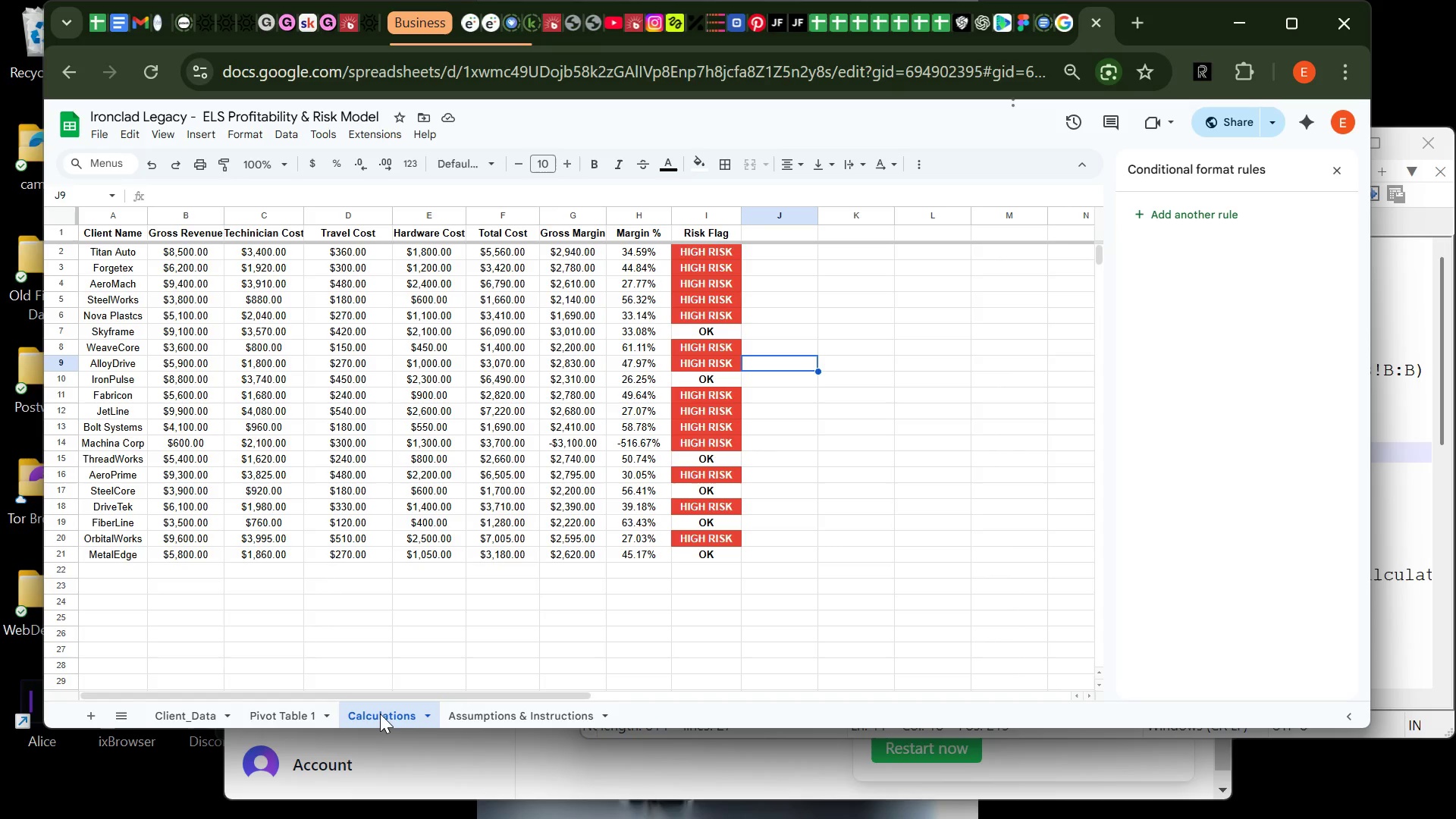 
left_click([377, 348])
 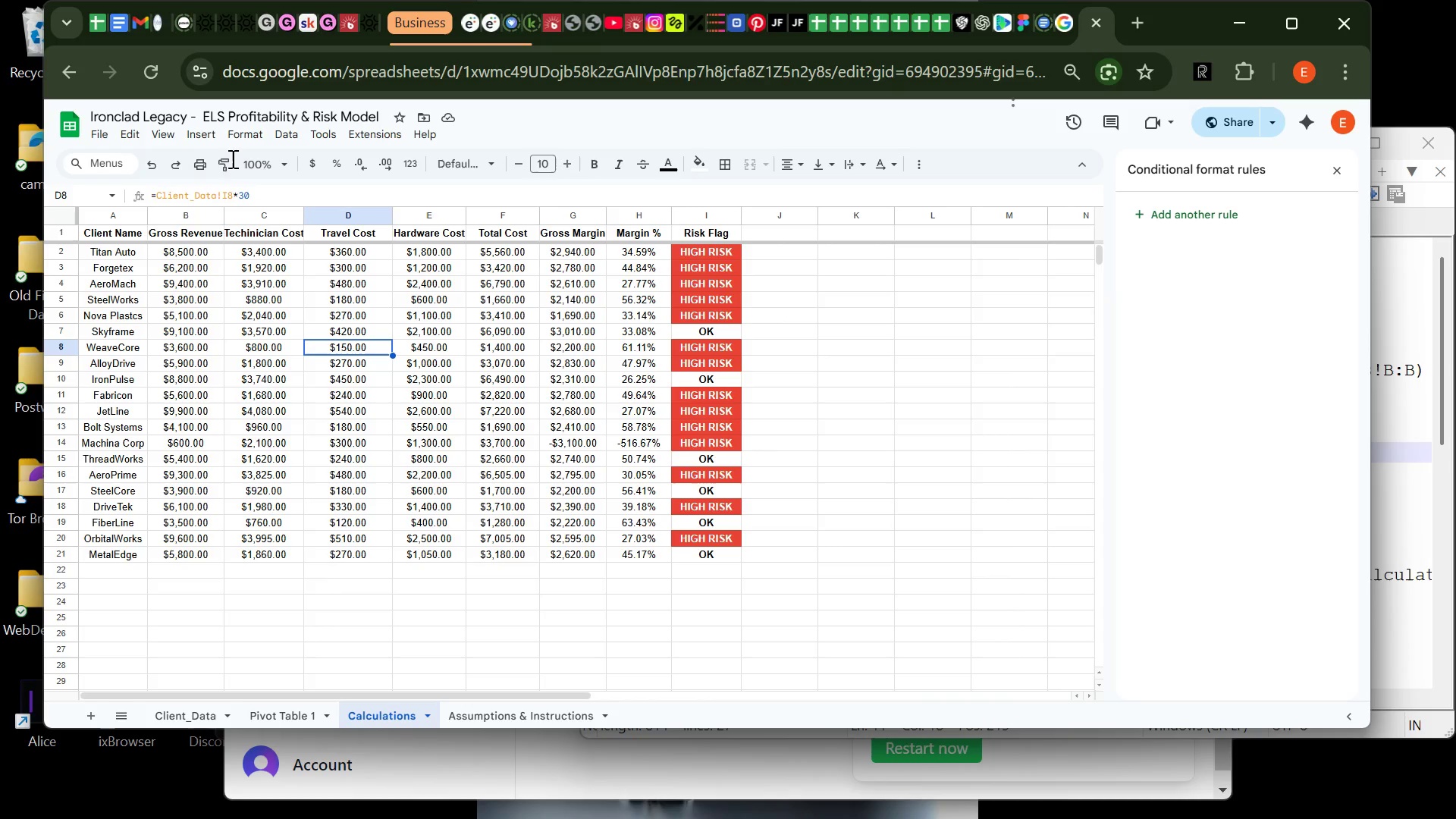 
mouse_move([208, 134])
 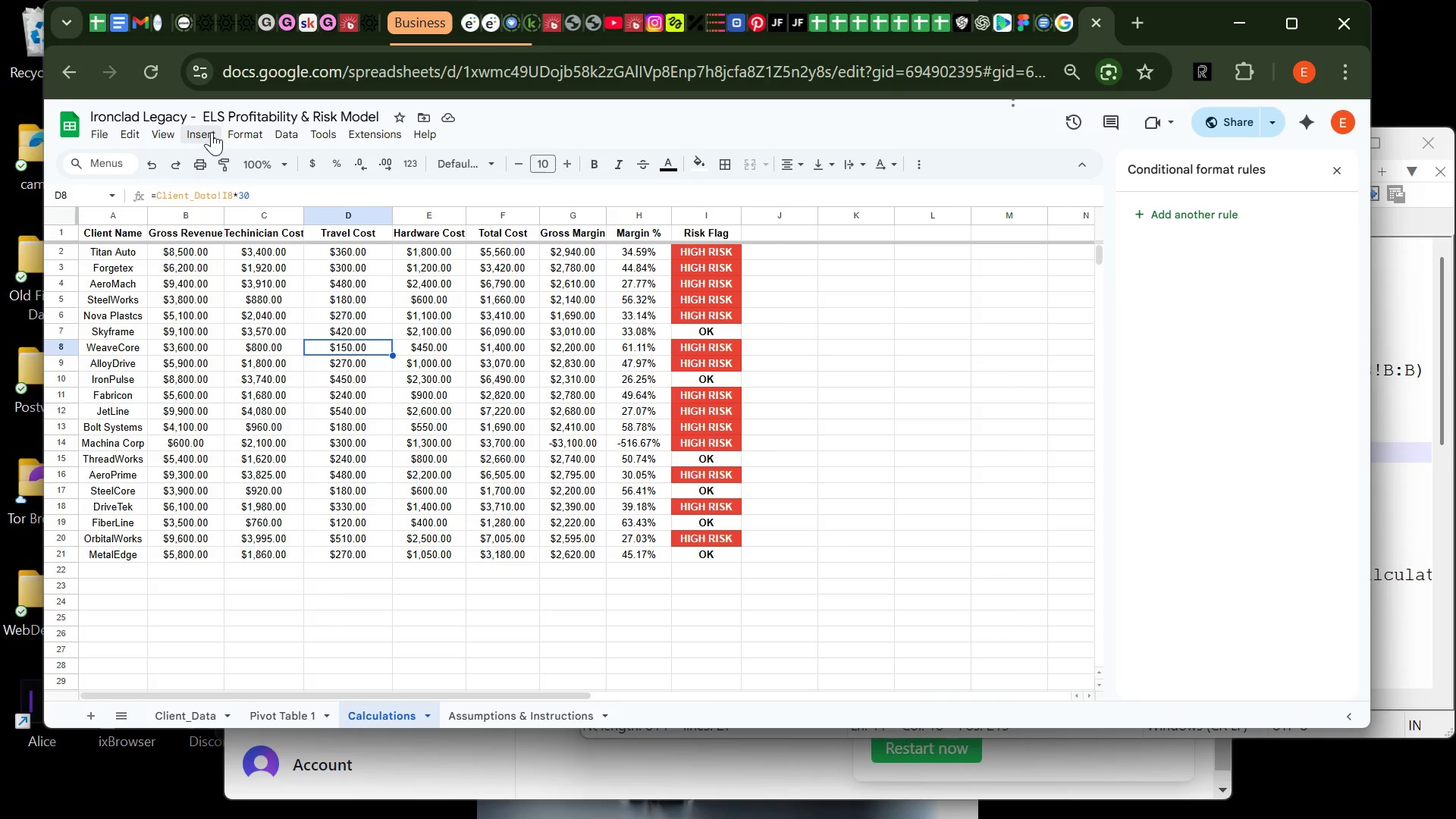 
left_click([212, 132])
 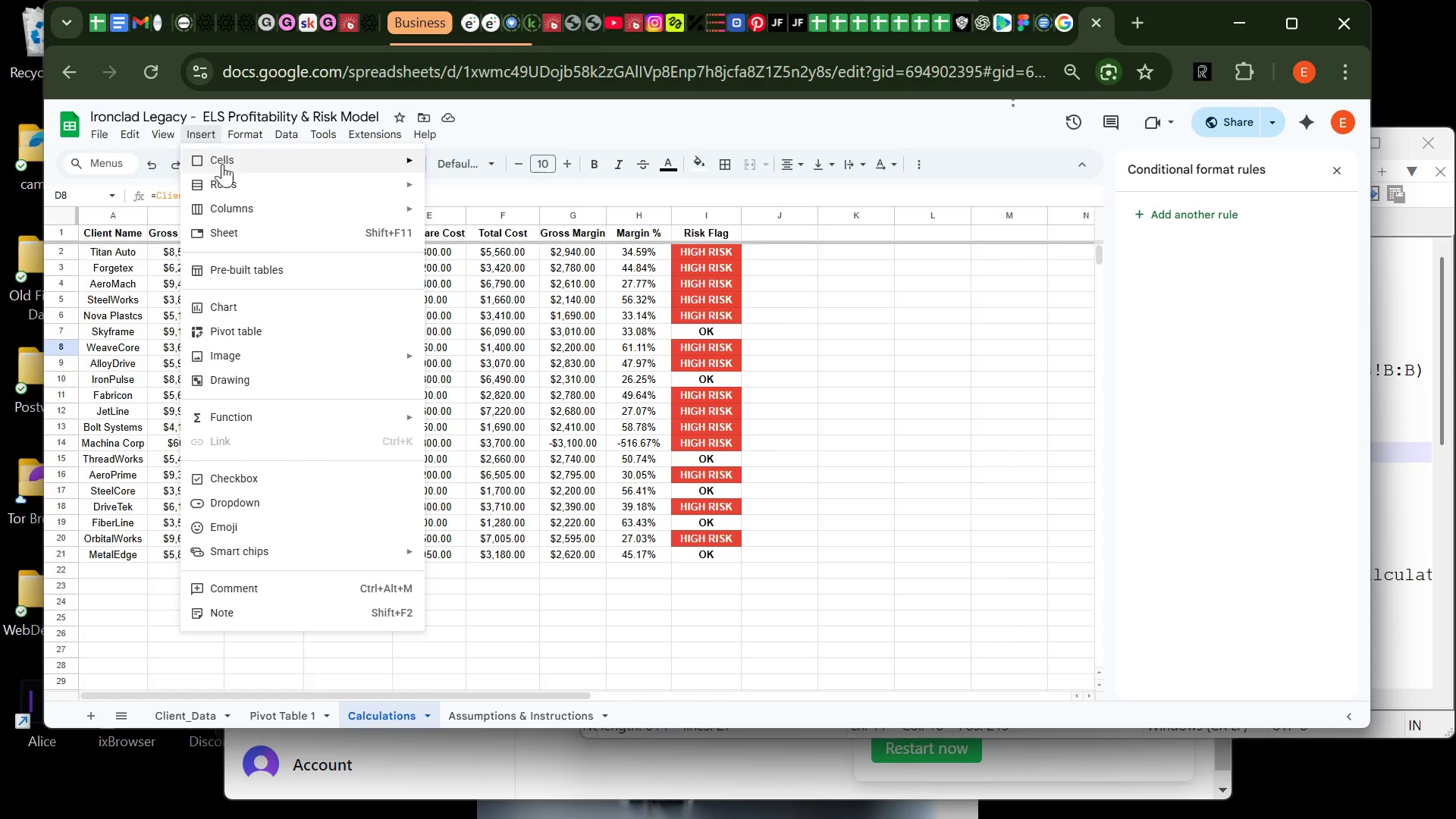 
wait(6.25)
 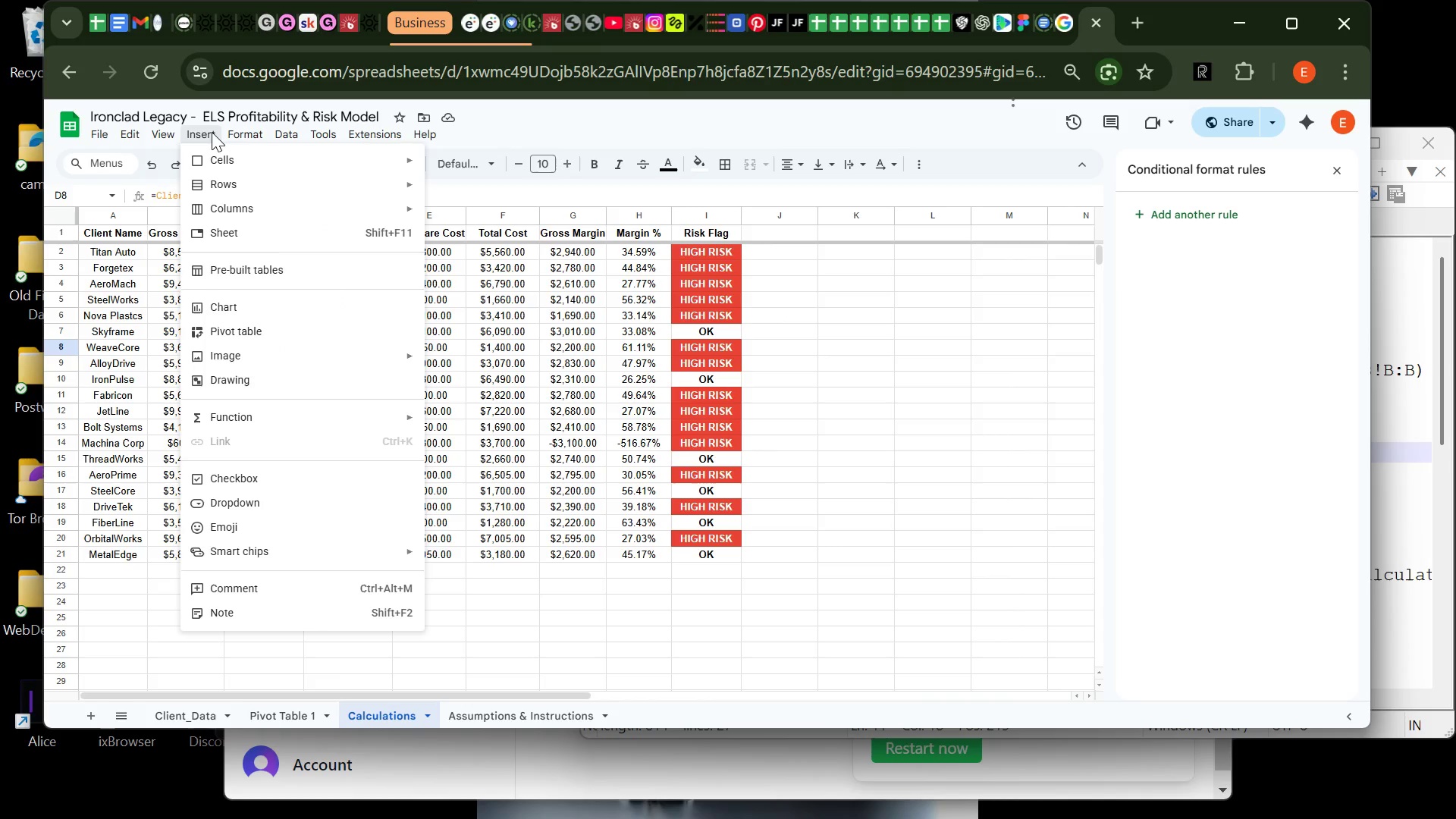 
left_click([300, 330])
 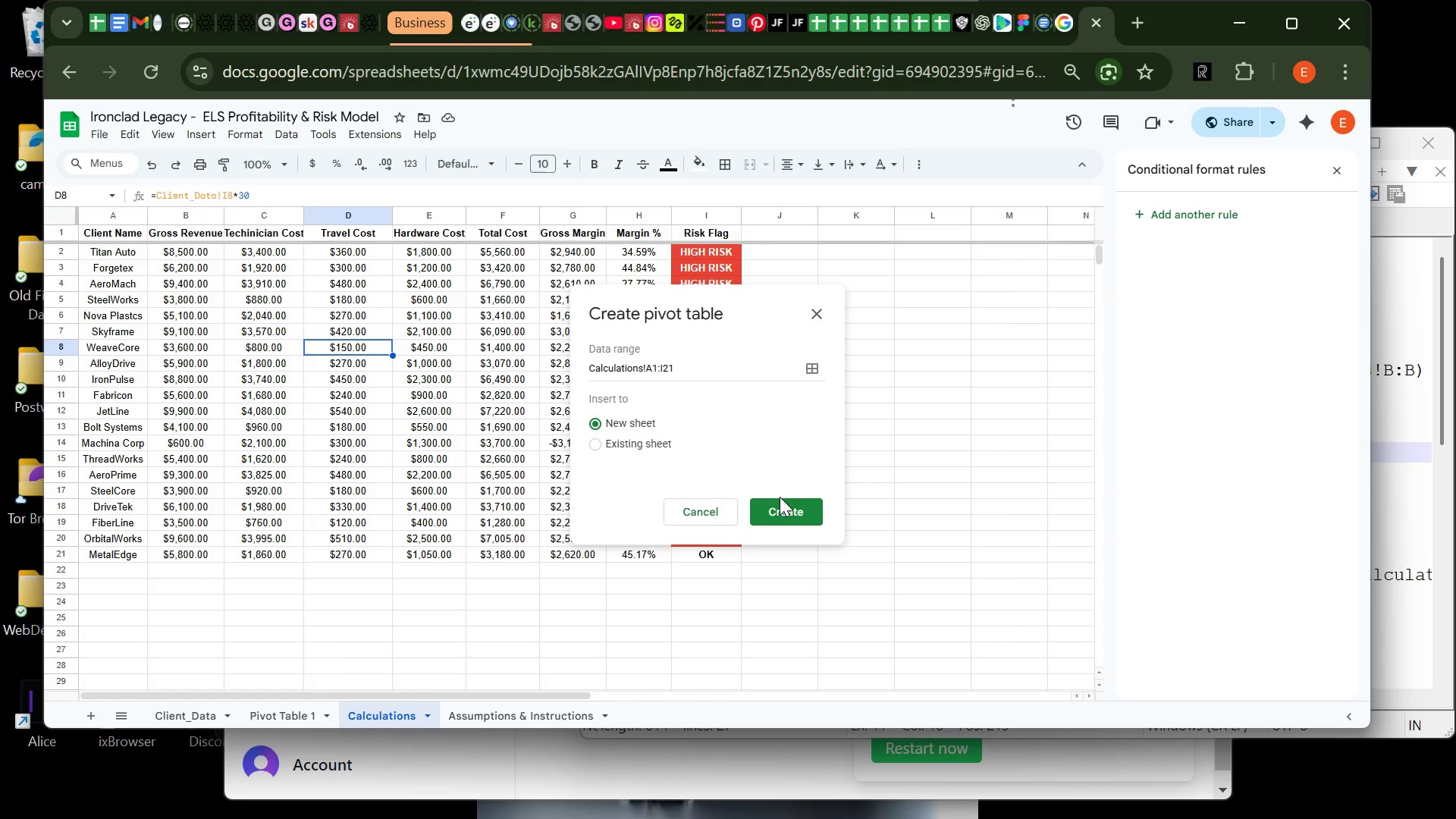 
left_click([785, 511])
 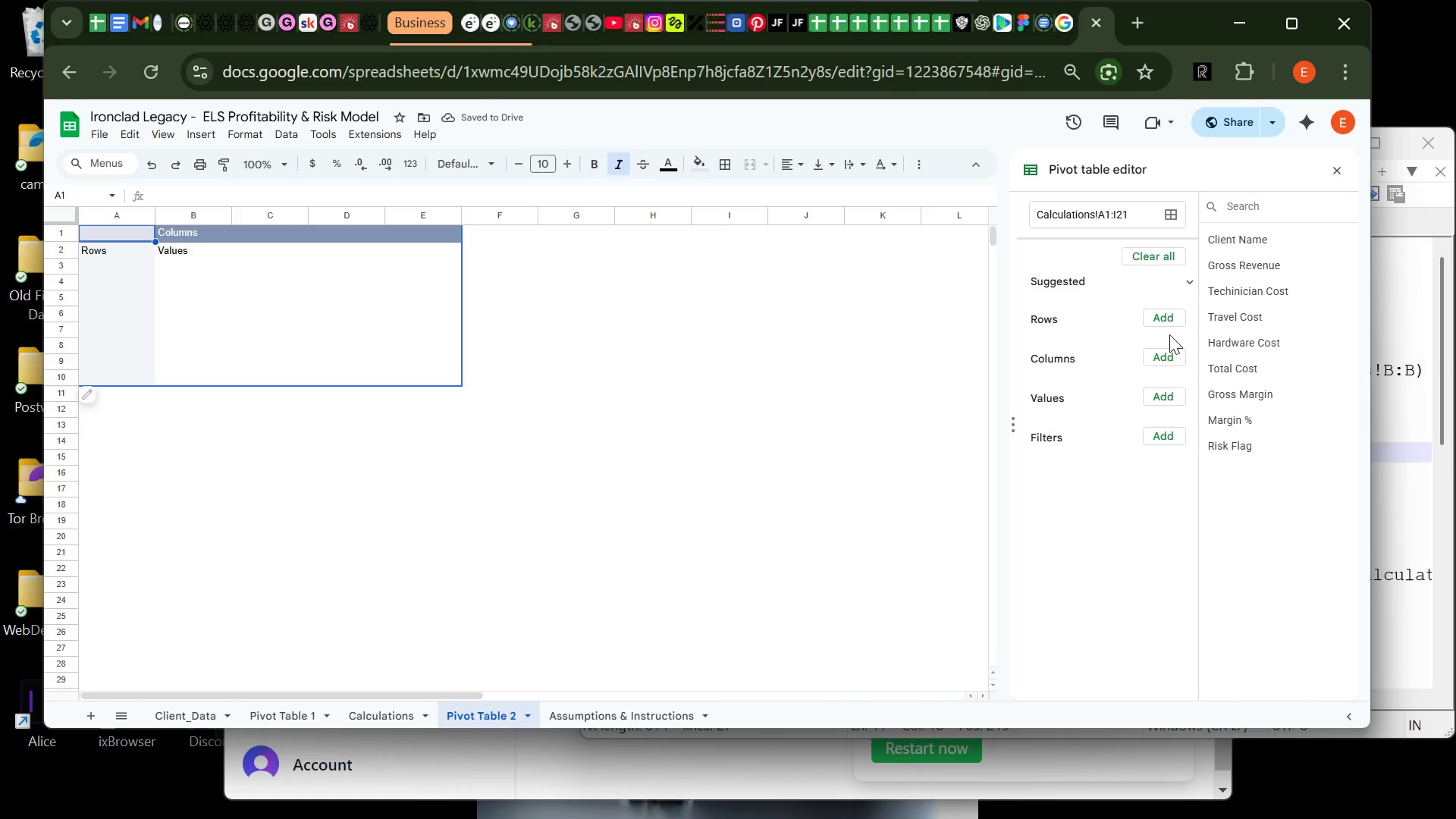 
left_click([1159, 321])
 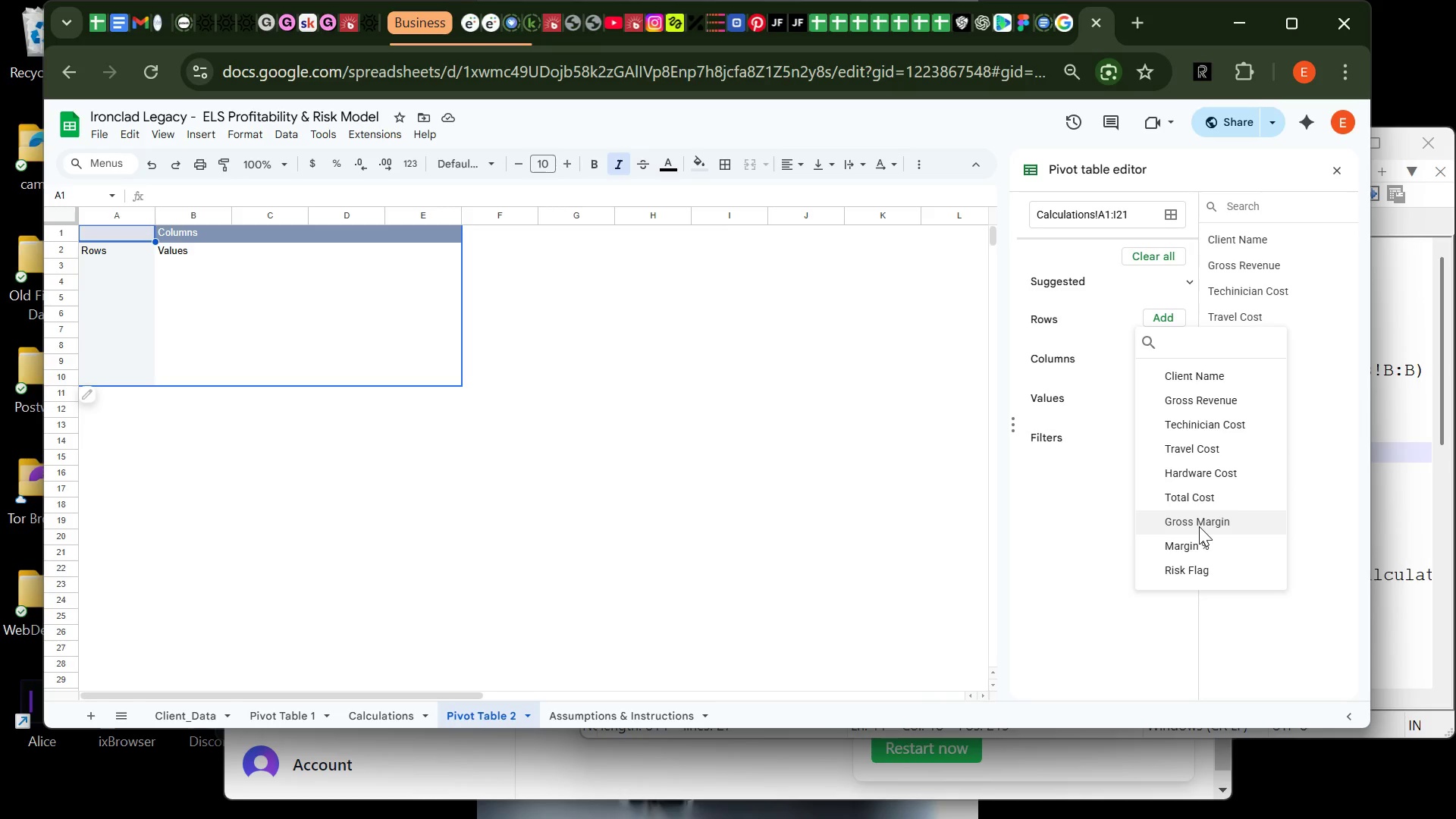 
wait(13.98)
 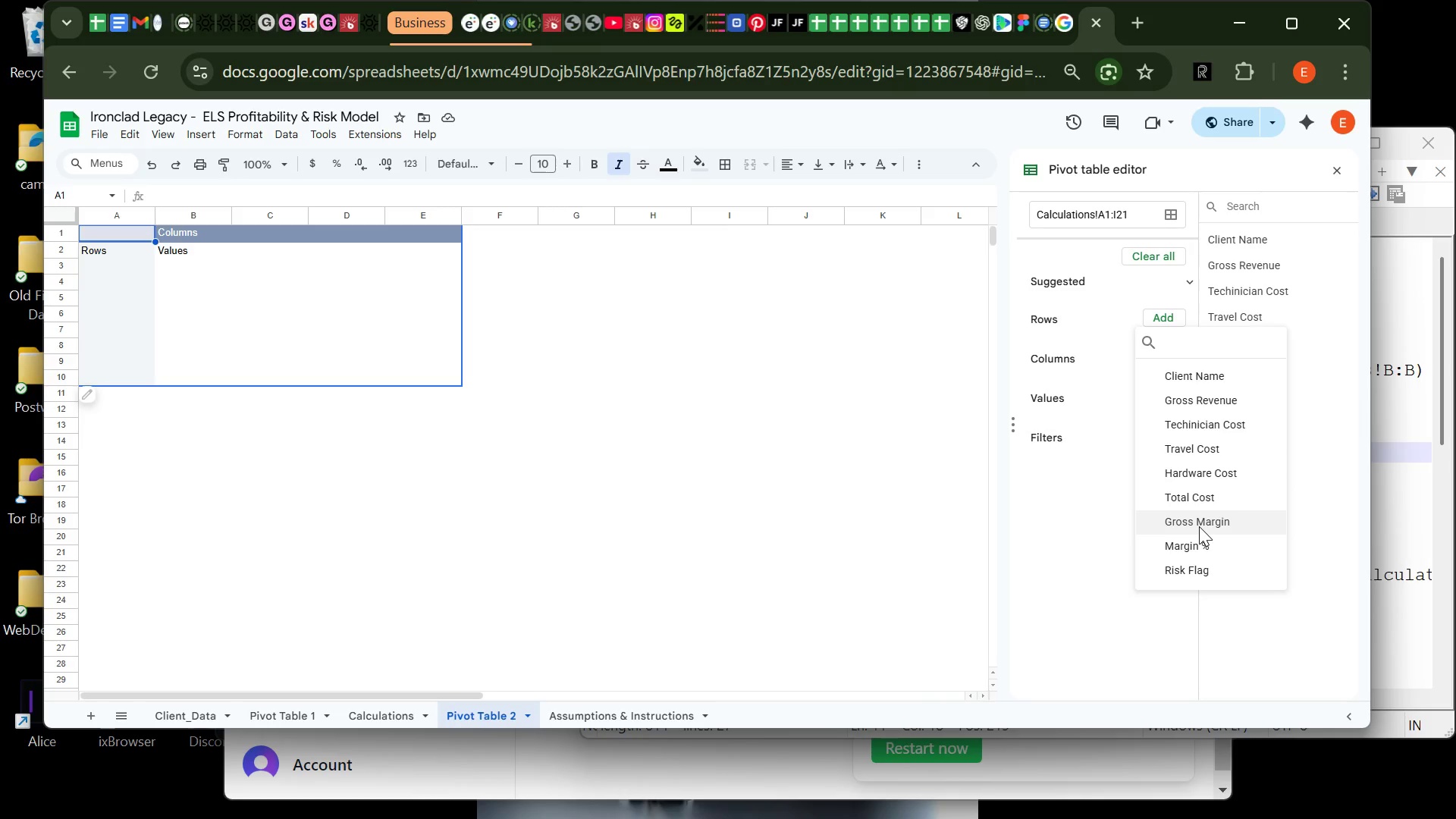 
left_click([1200, 371])
 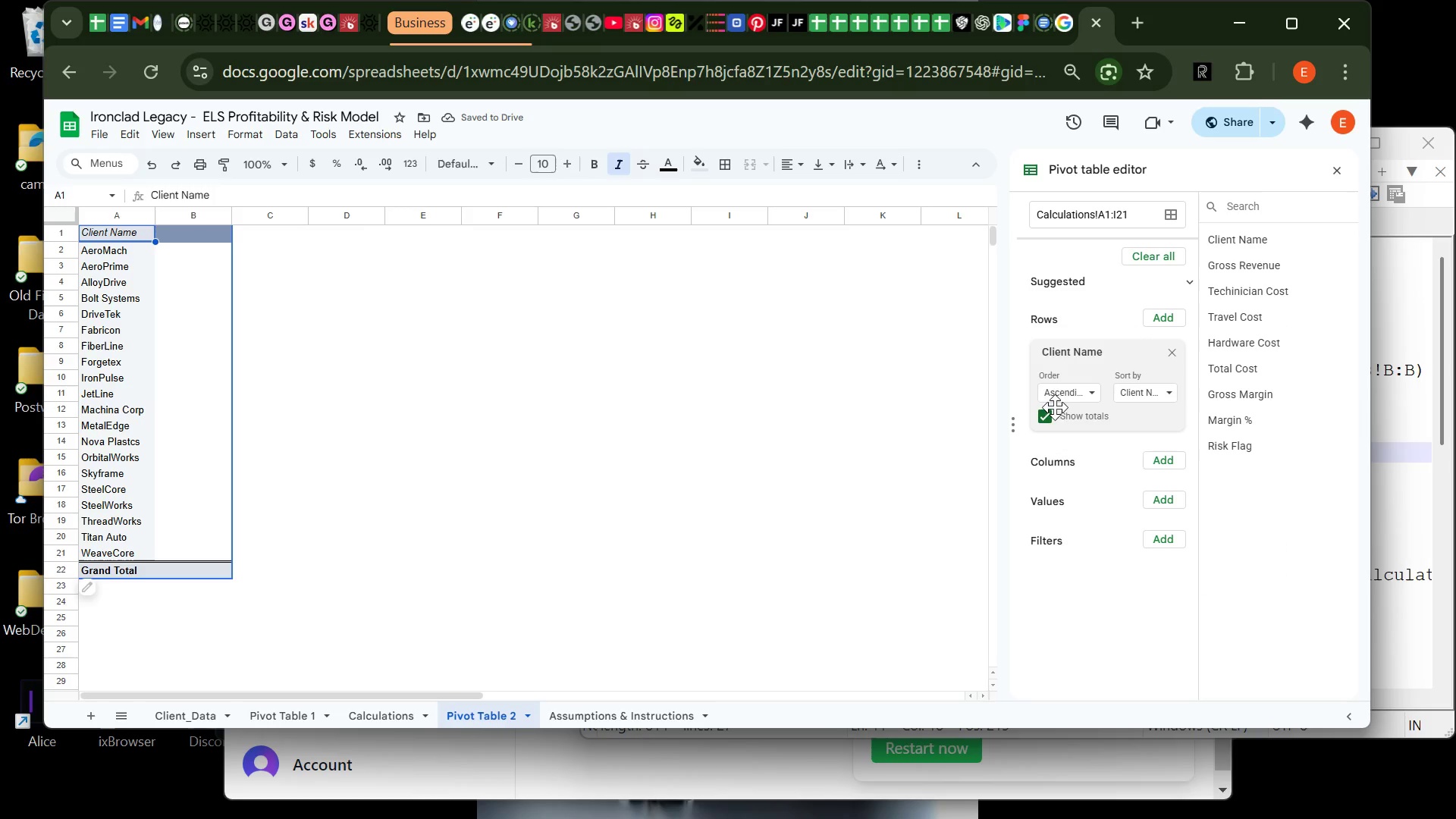 
left_click([1041, 418])
 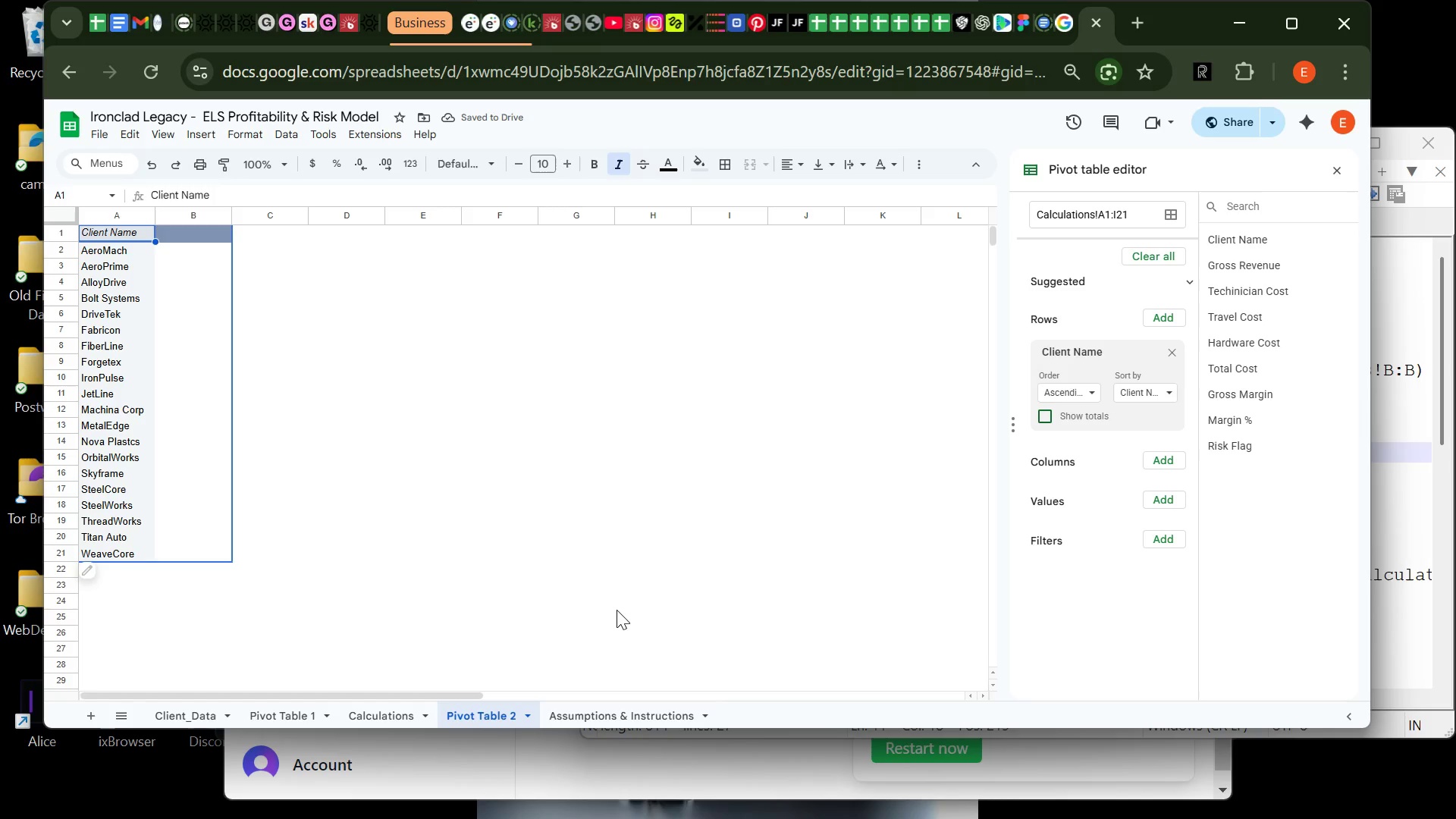 
wait(5.81)
 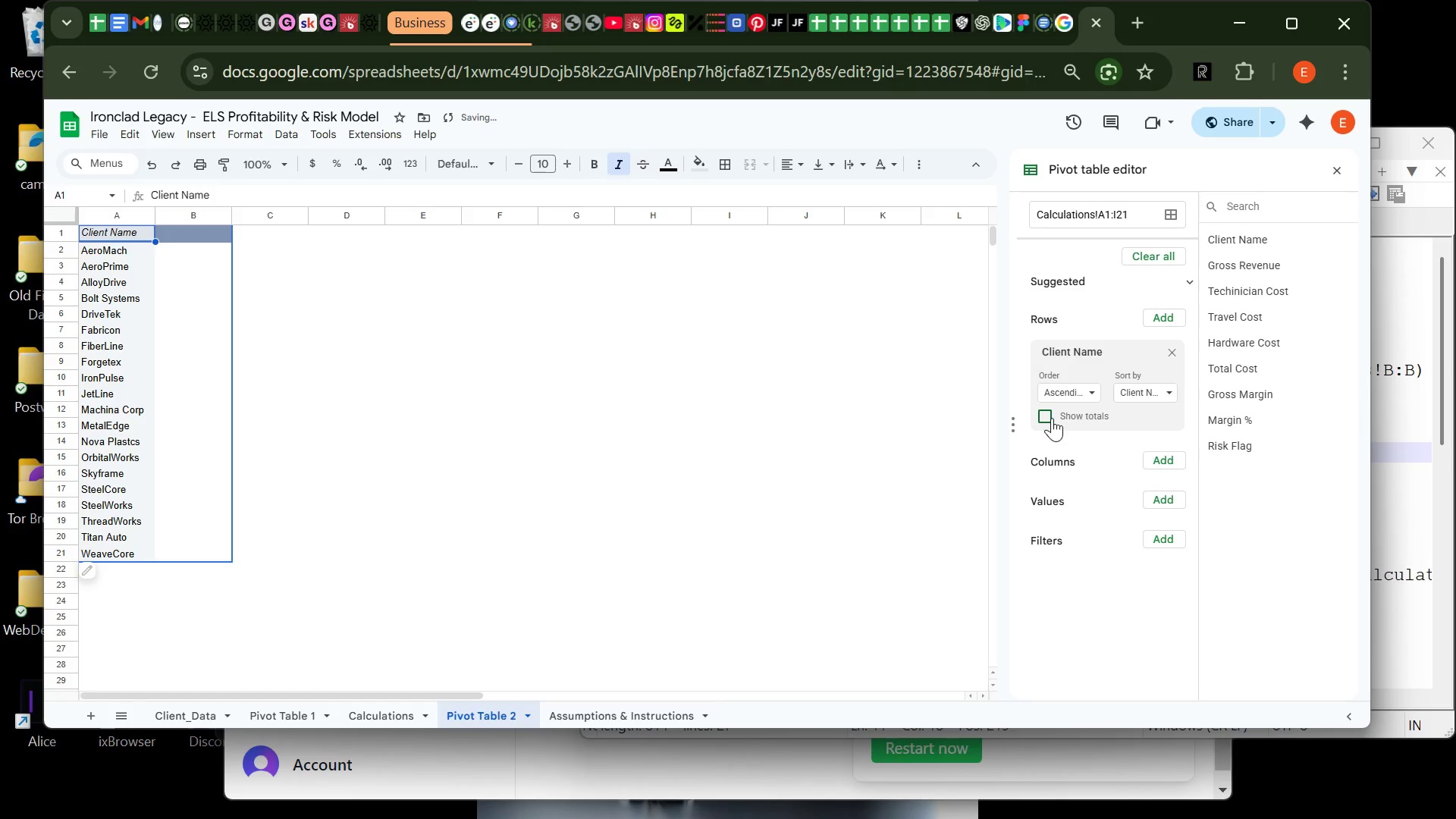 
left_click([194, 713])
 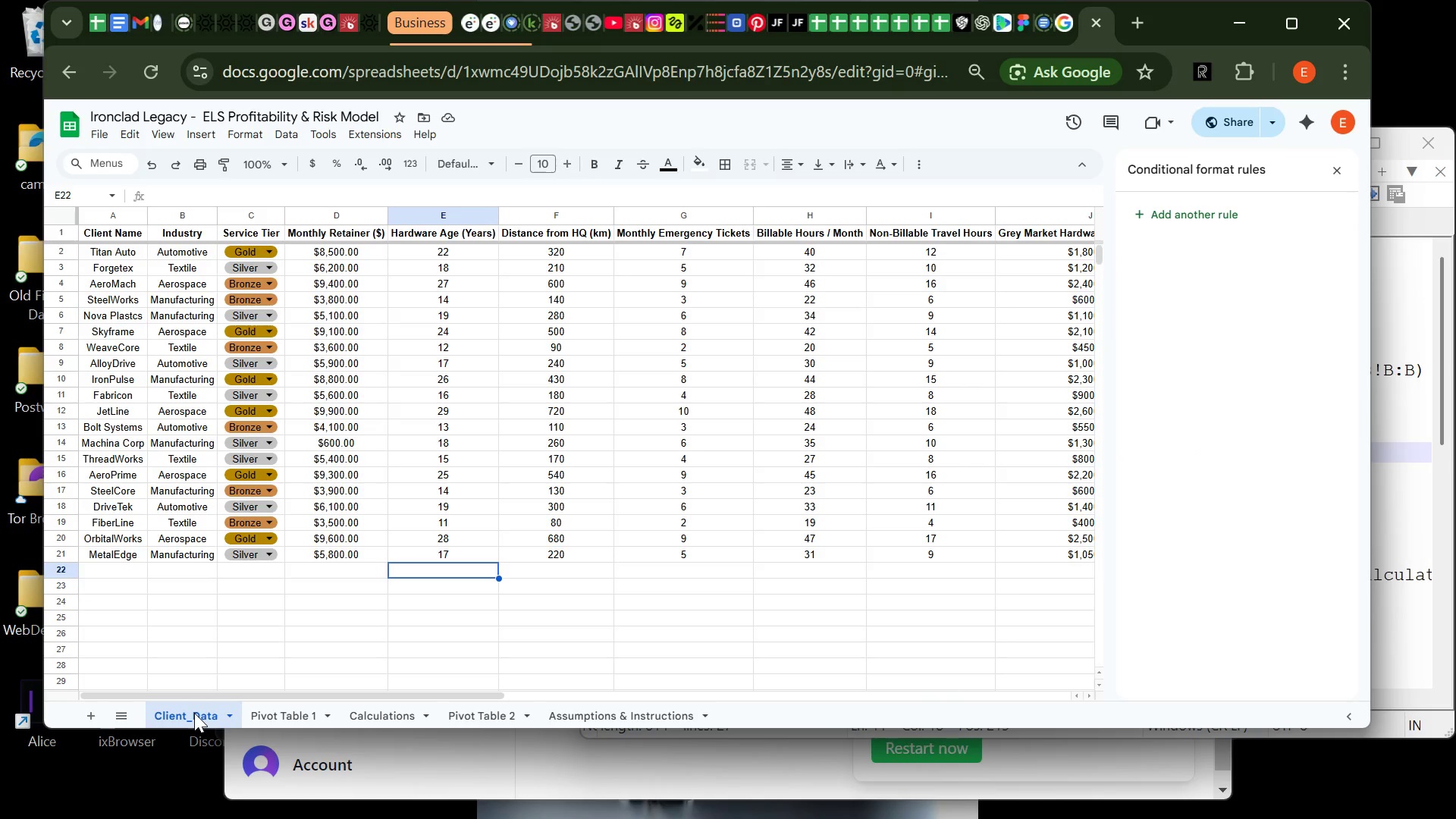 
wait(9.23)
 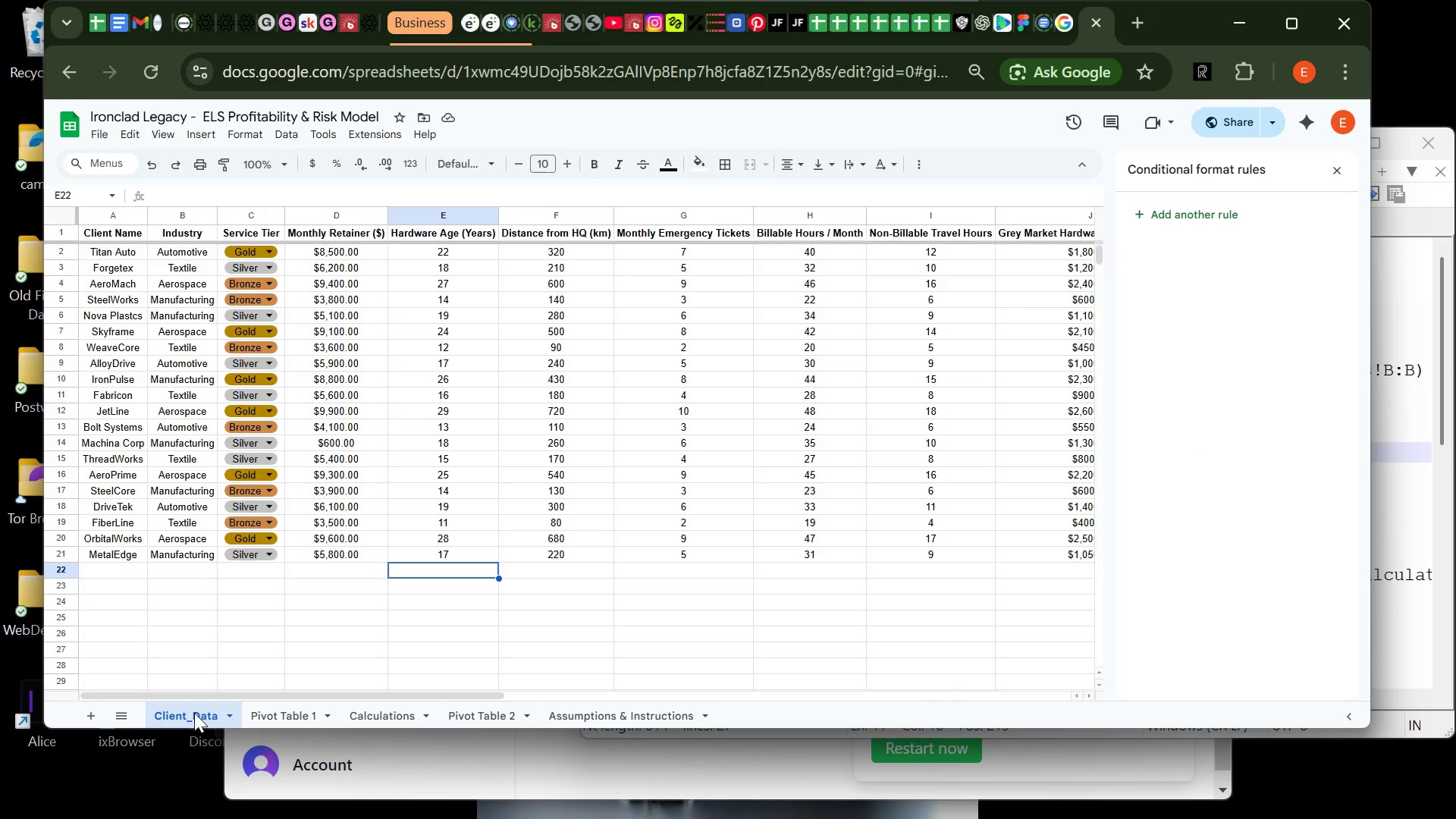 
left_click([481, 708])
 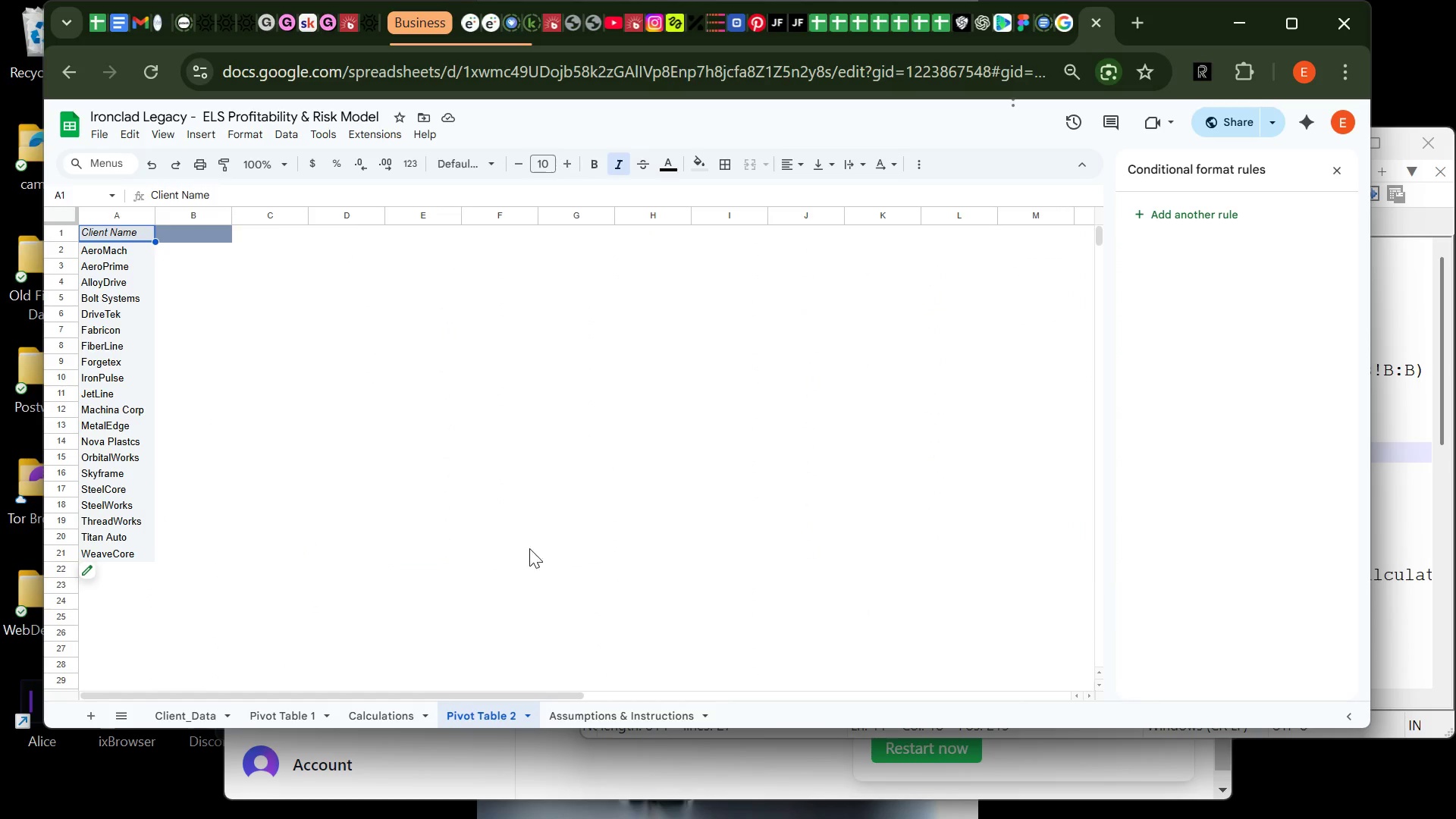 
wait(5.89)
 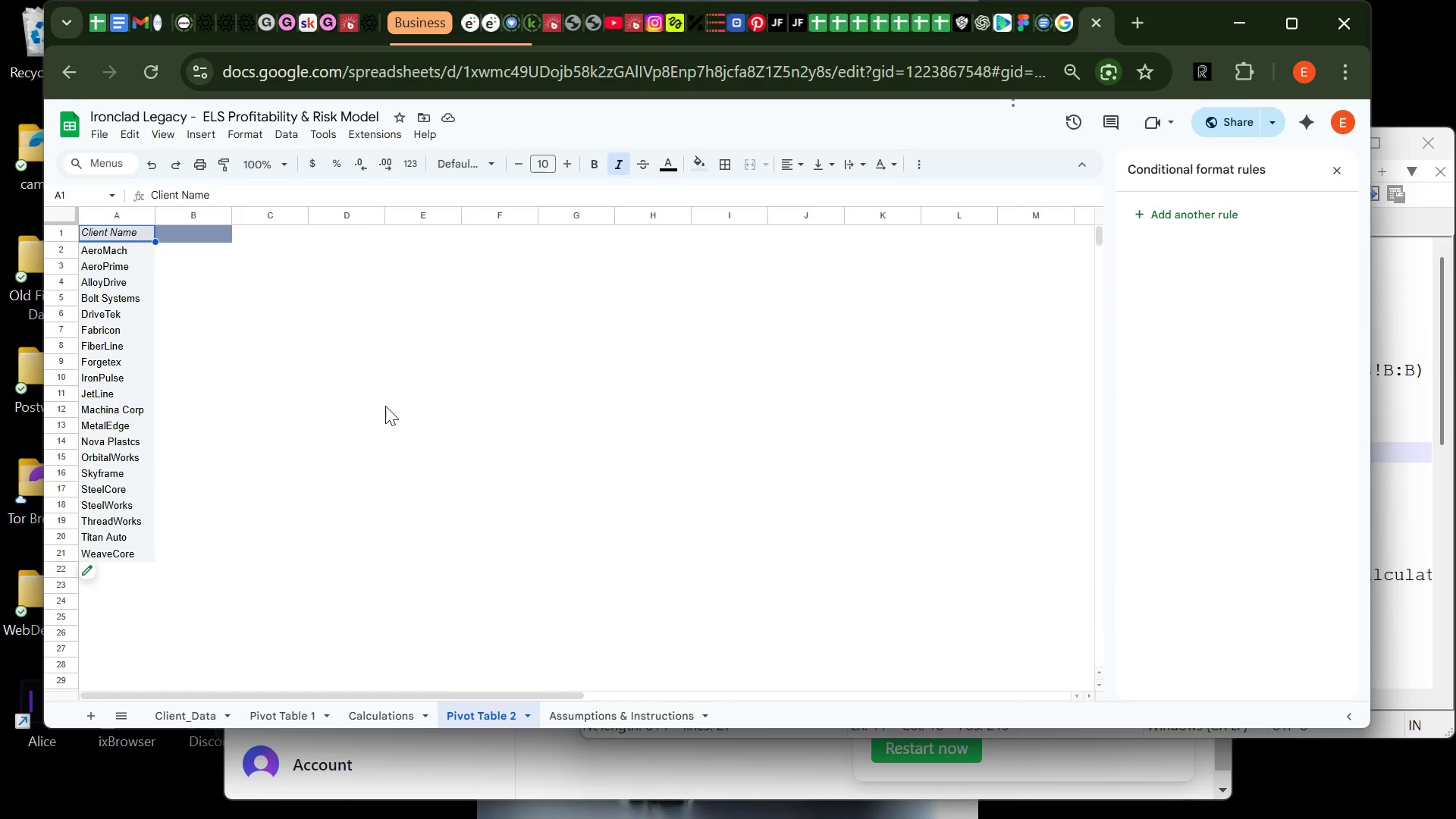 
left_click([498, 716])
 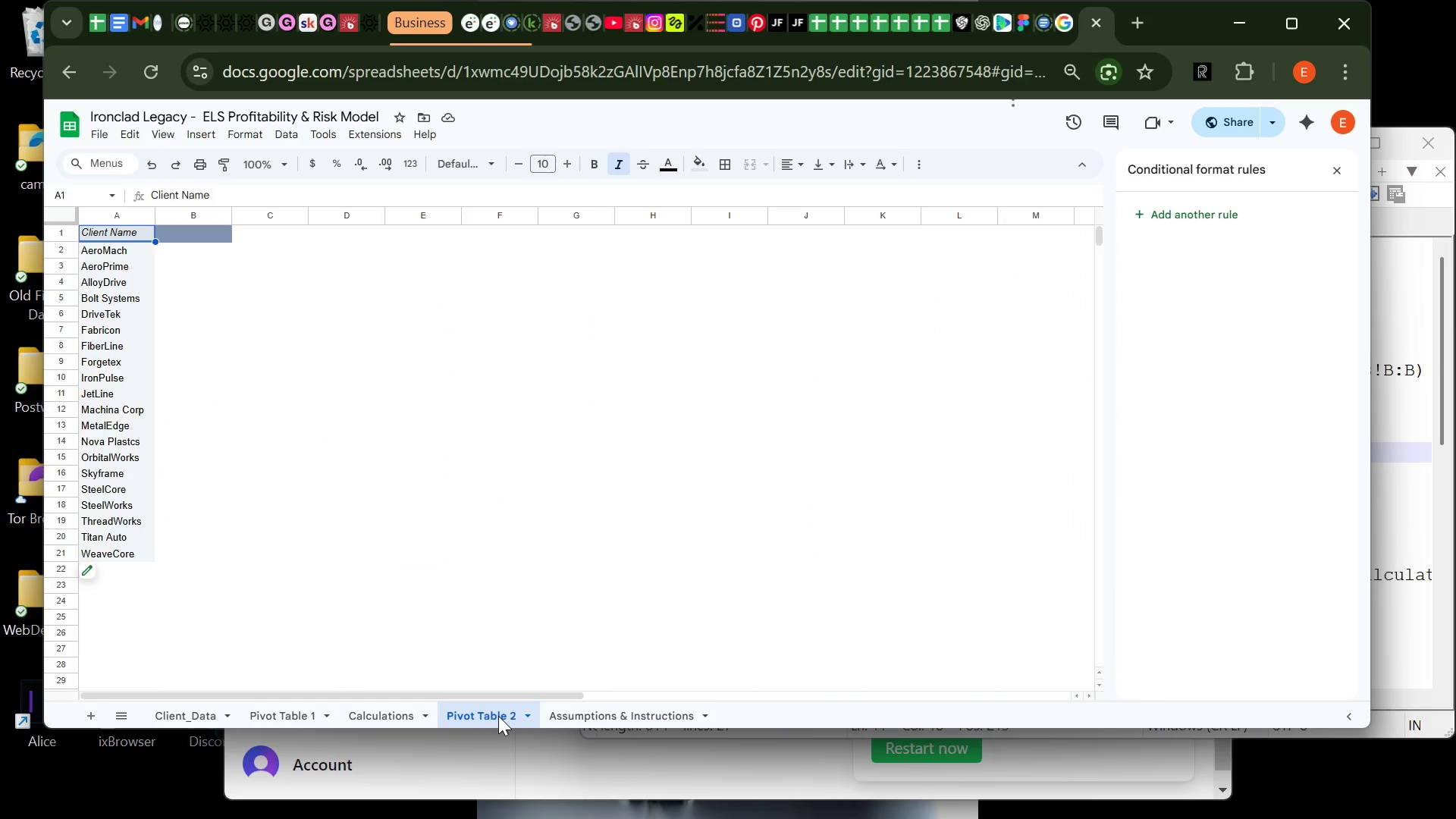 
right_click([498, 716])
 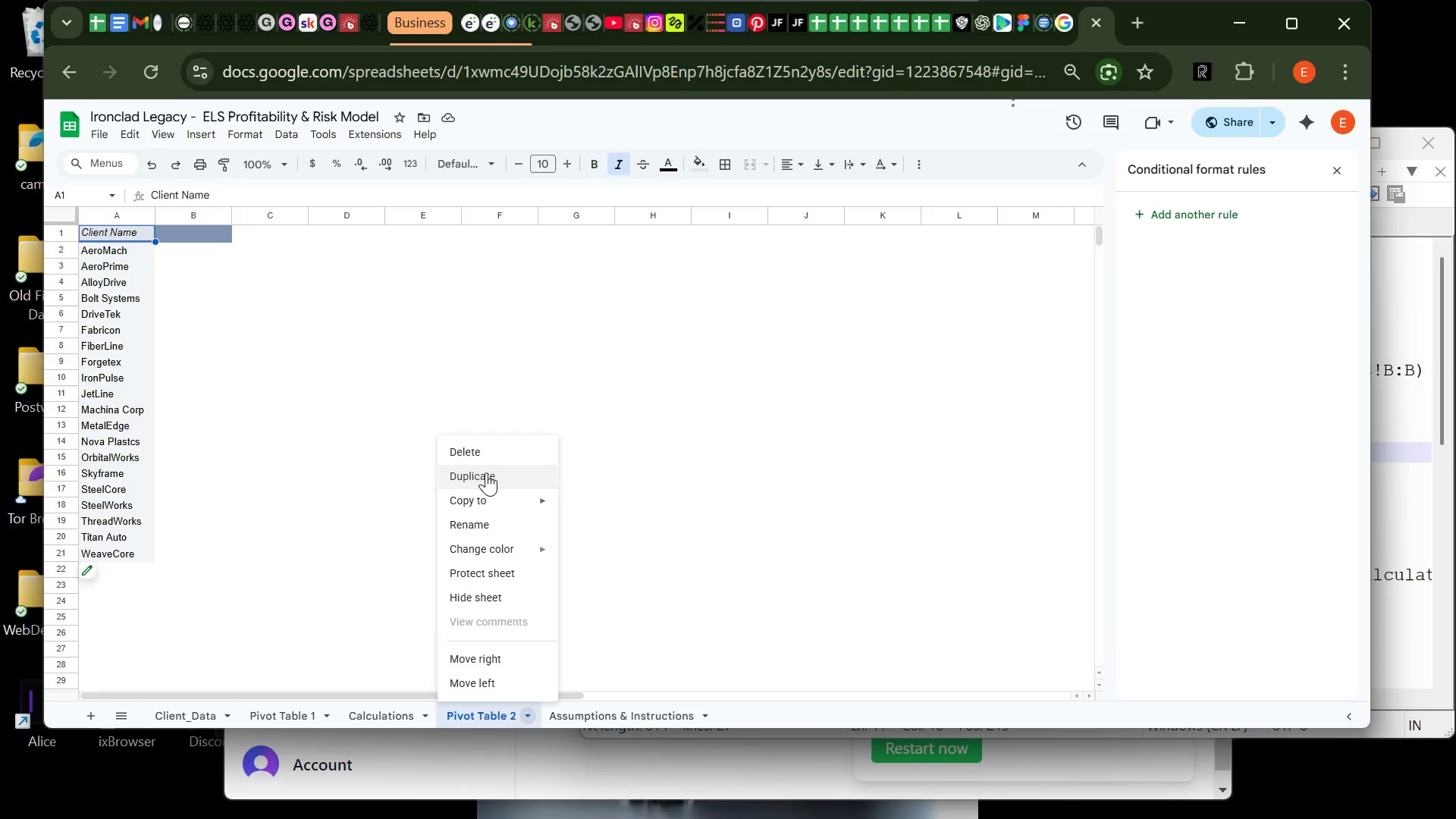 
left_click([486, 455])
 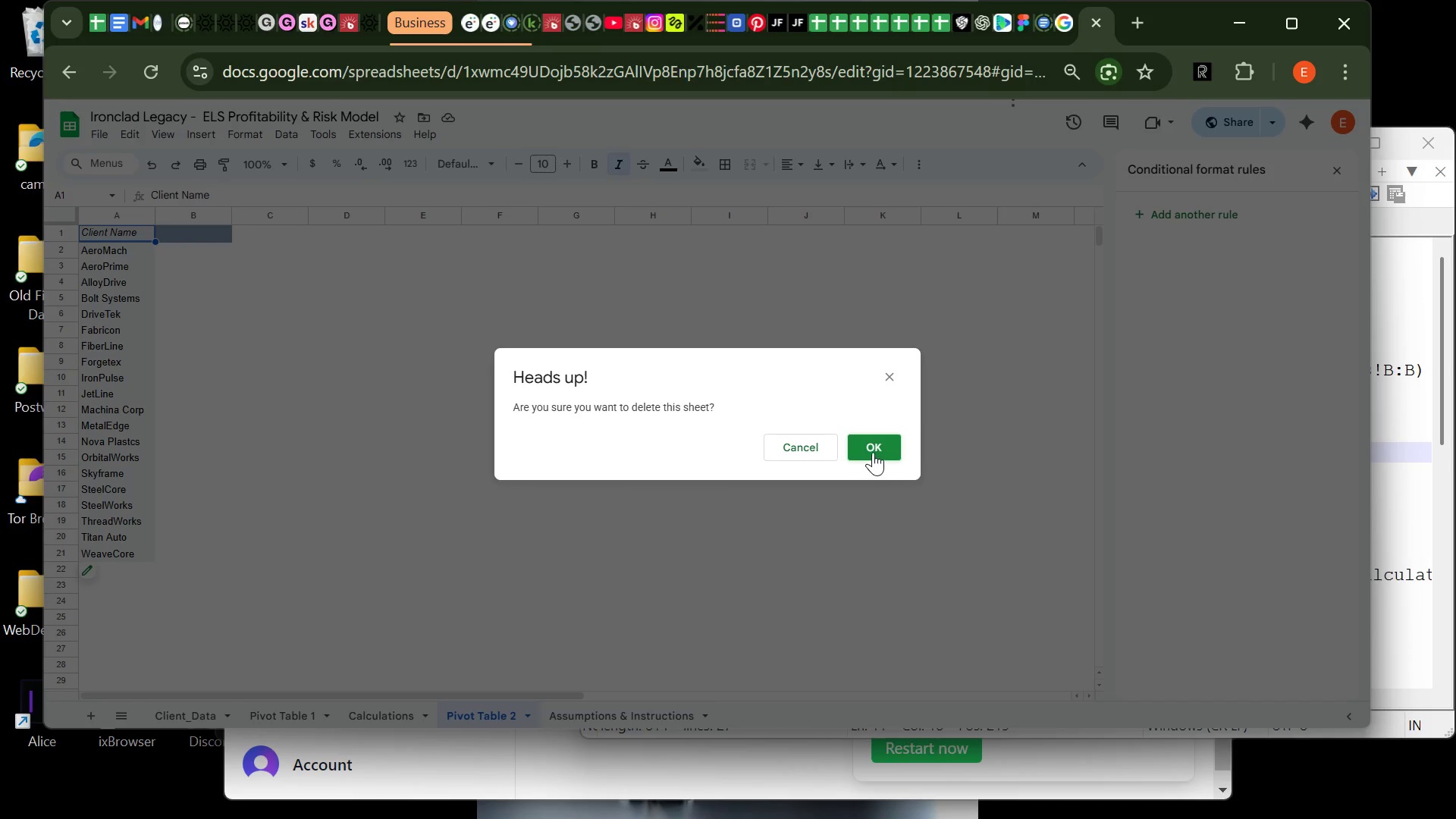 
left_click([871, 444])
 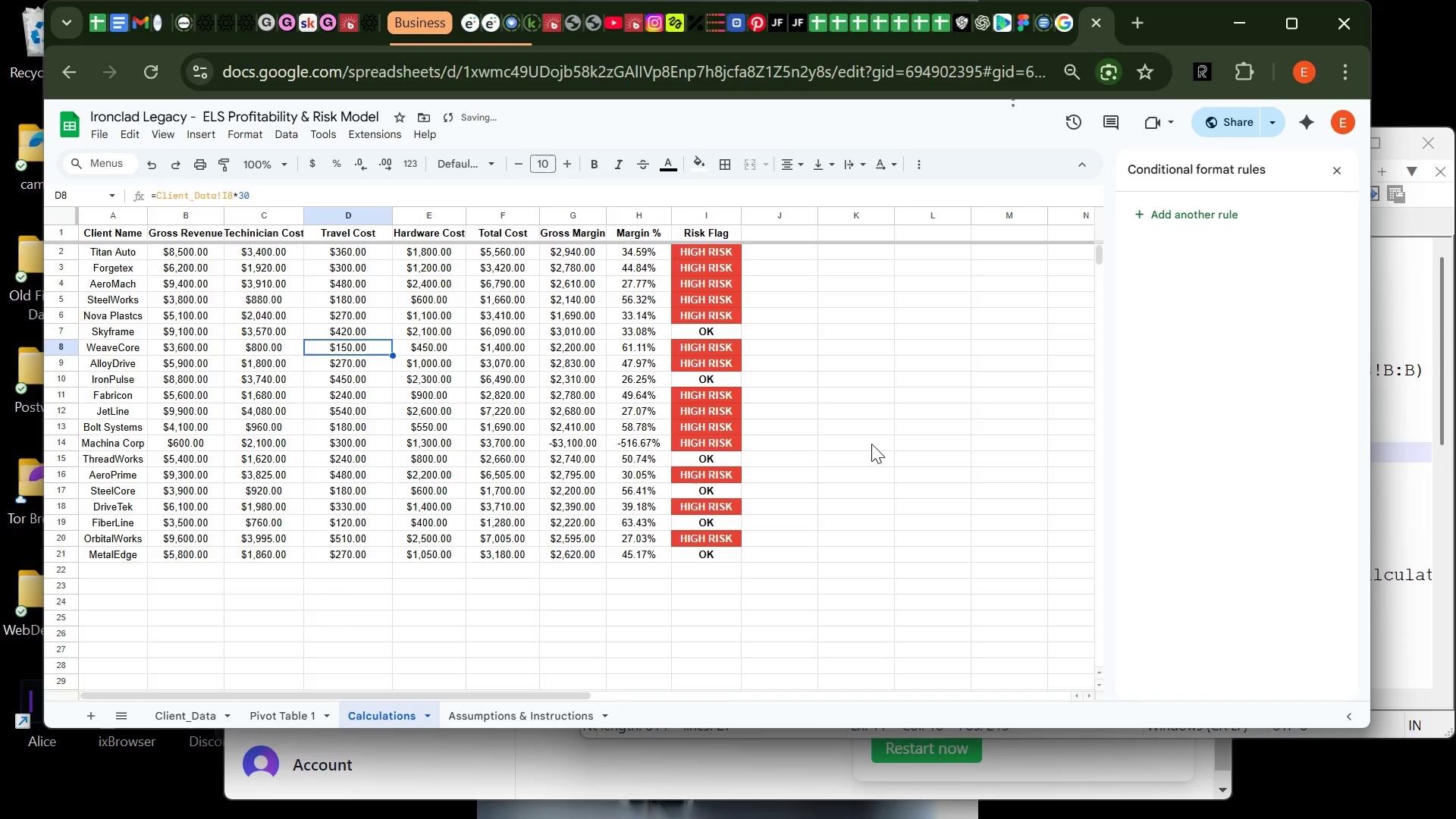 
left_click([871, 444])
 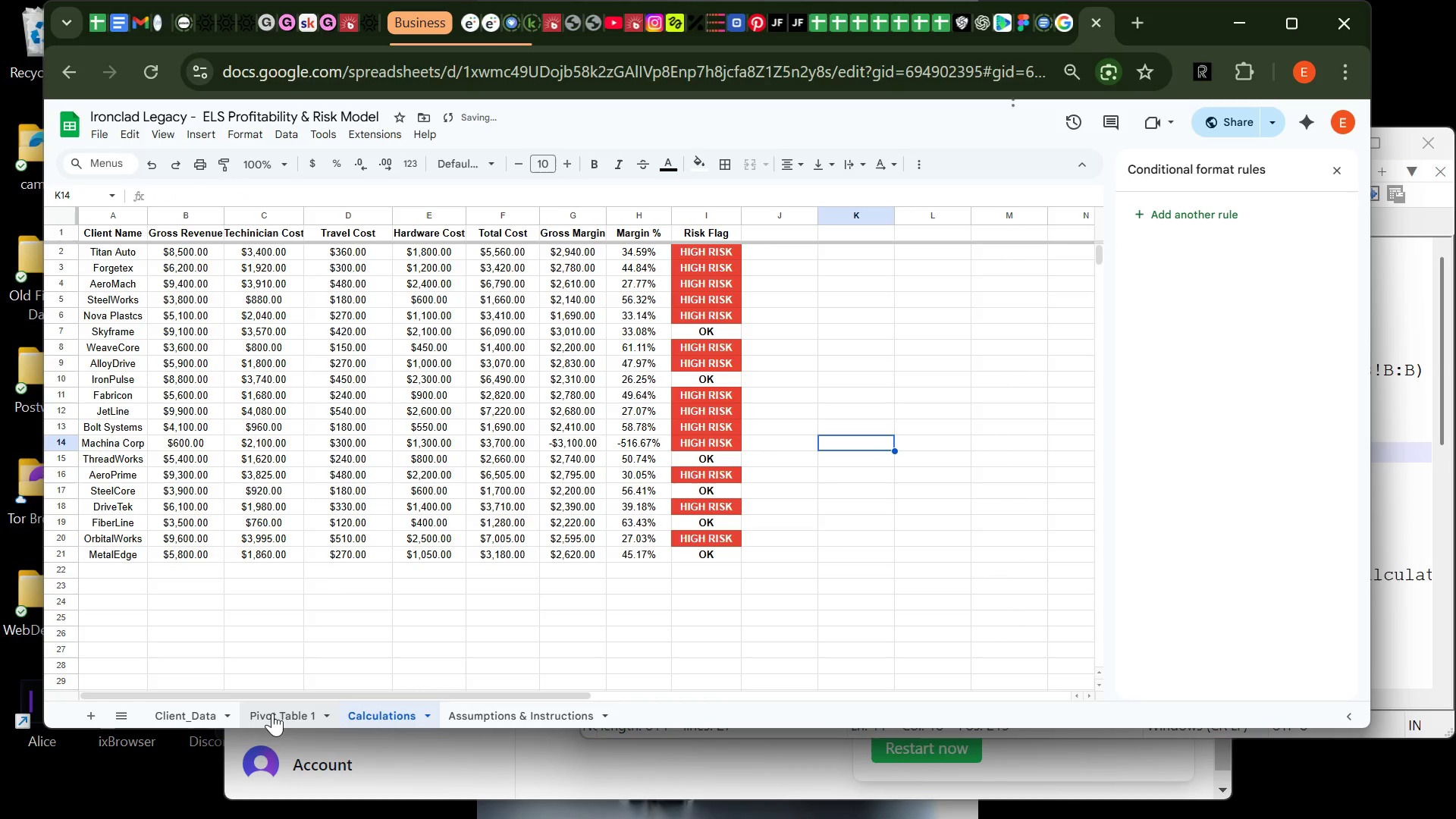 
left_click([271, 714])
 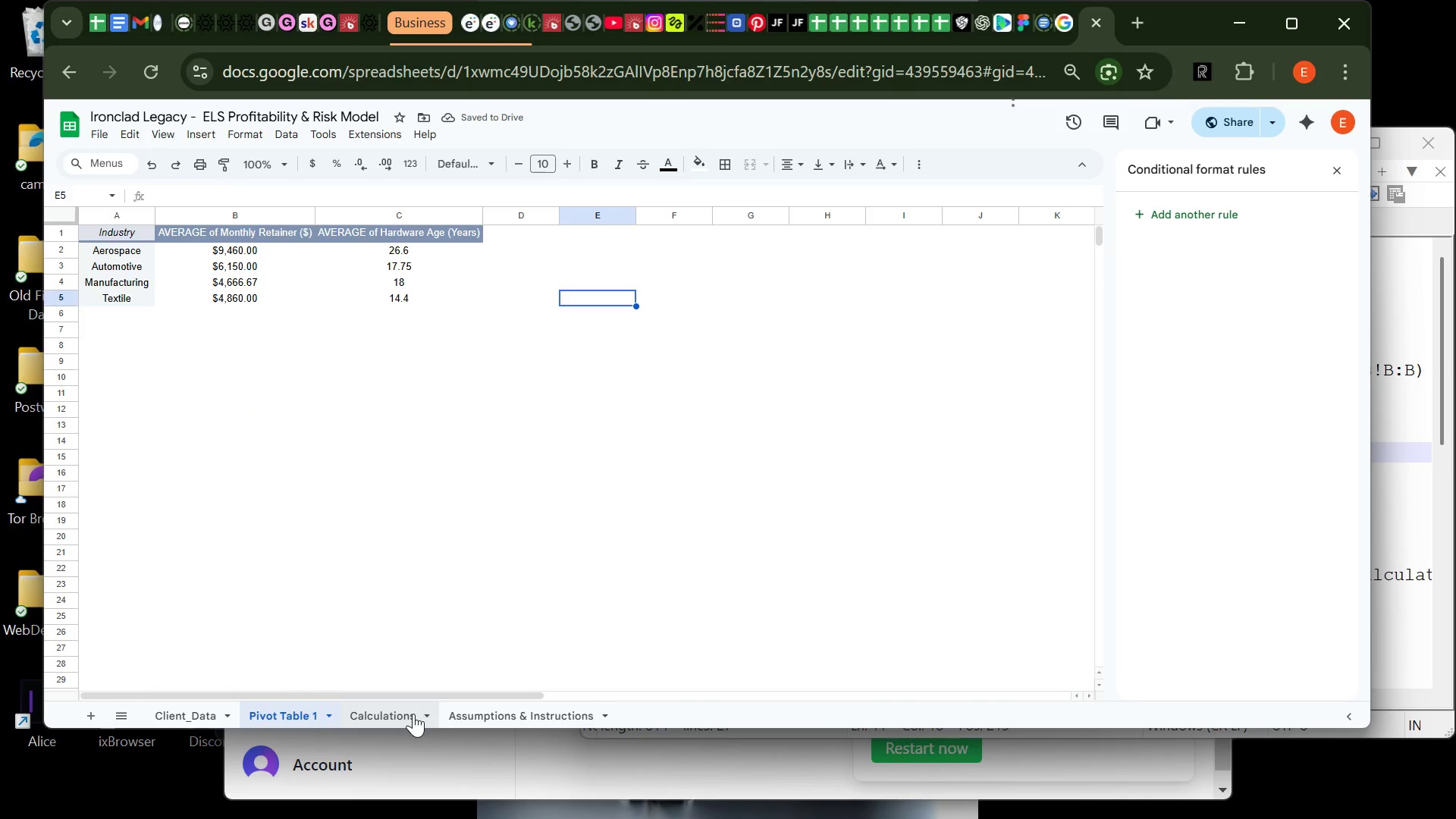 
left_click([398, 715])
 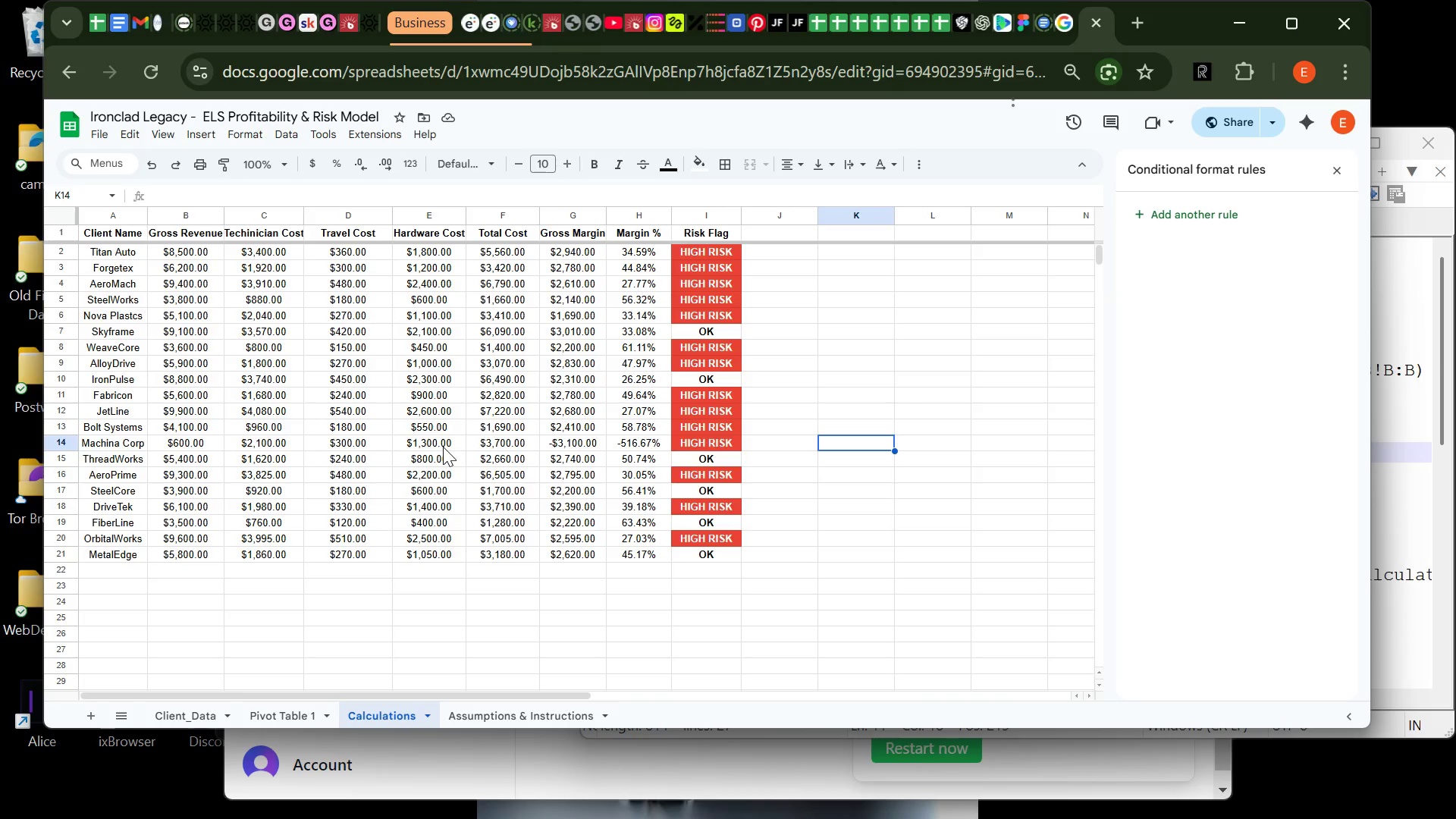 
left_click([443, 447])
 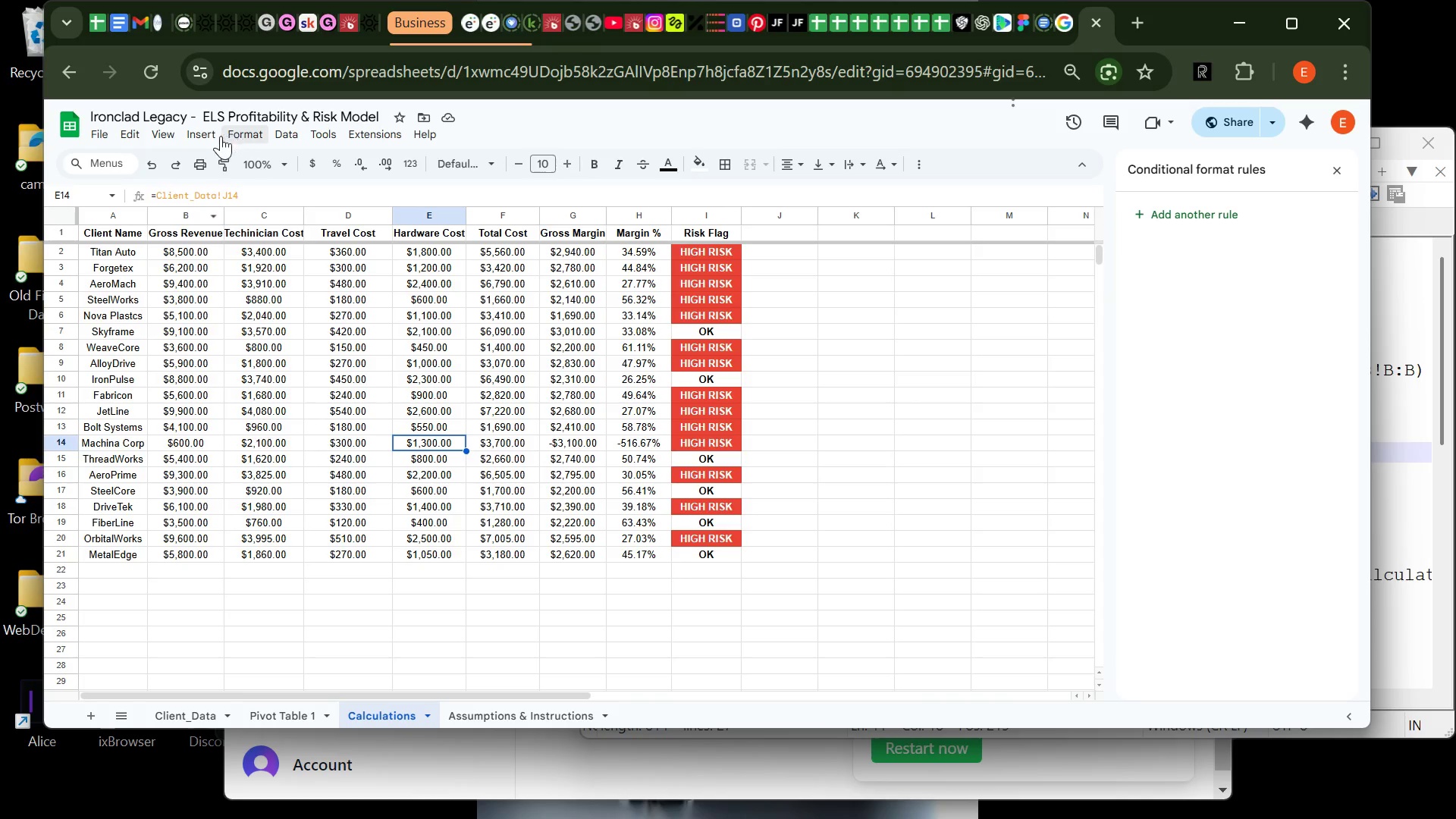 
left_click([211, 134])
 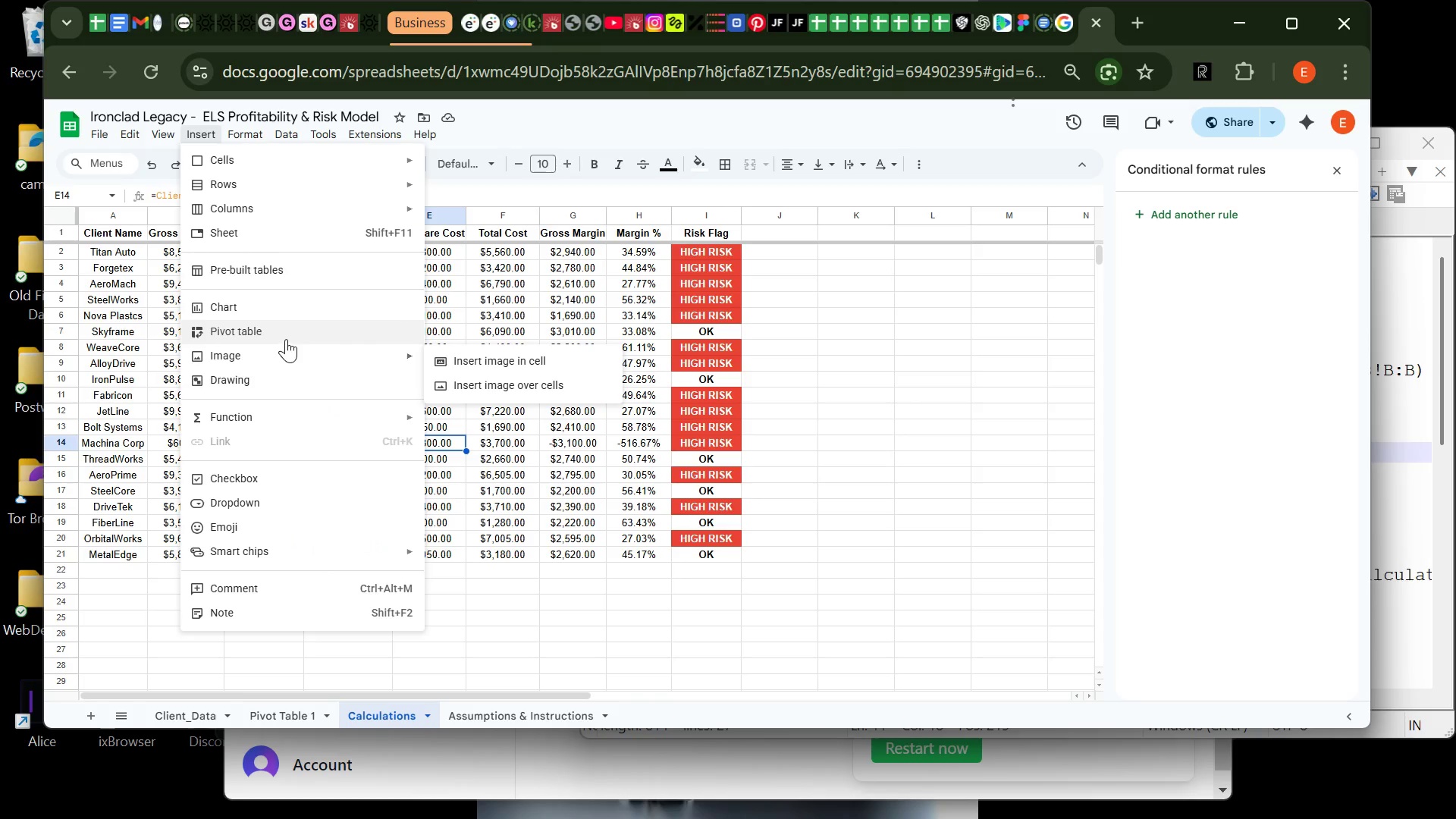 
left_click([287, 334])
 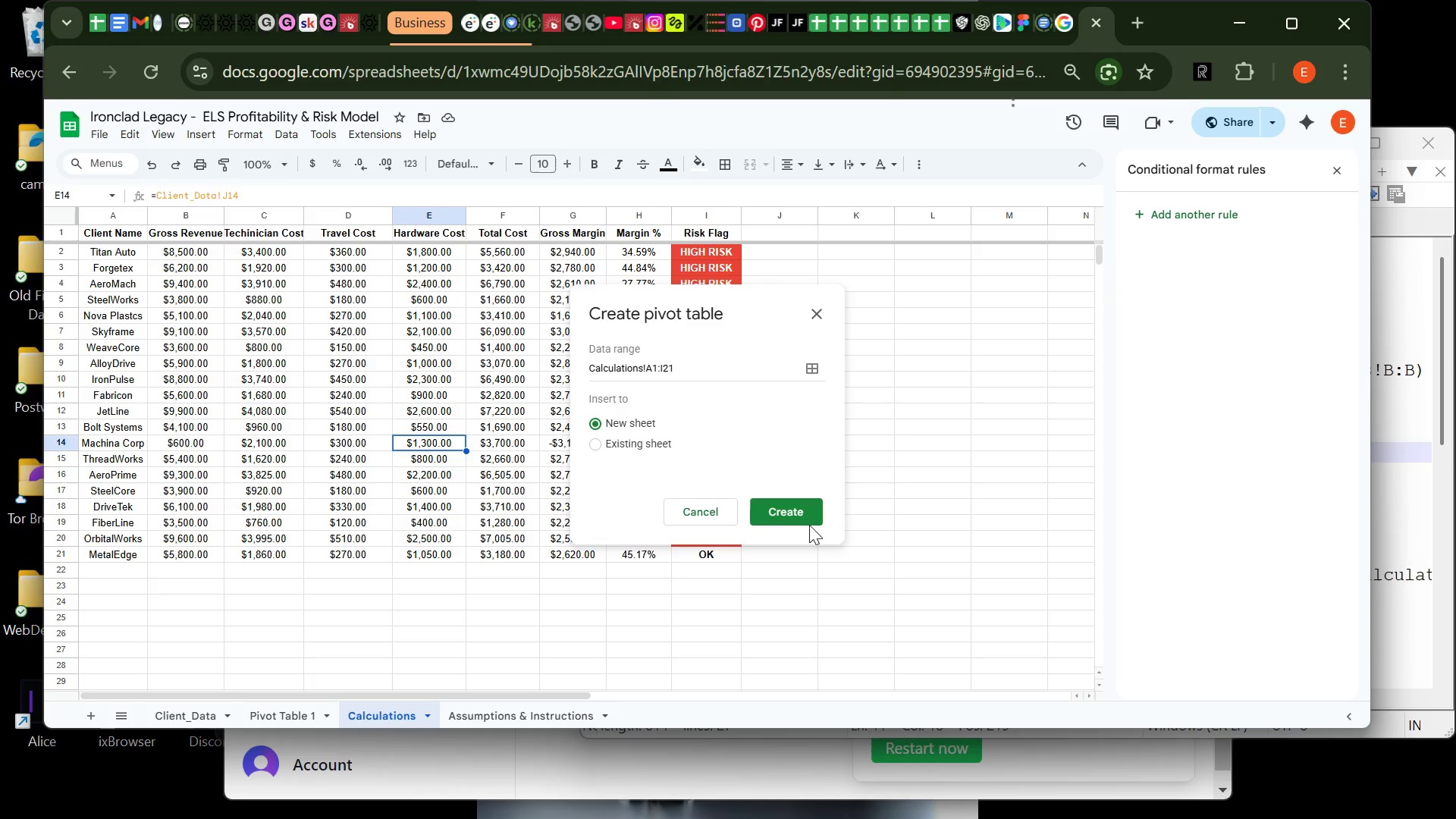 
left_click([798, 510])
 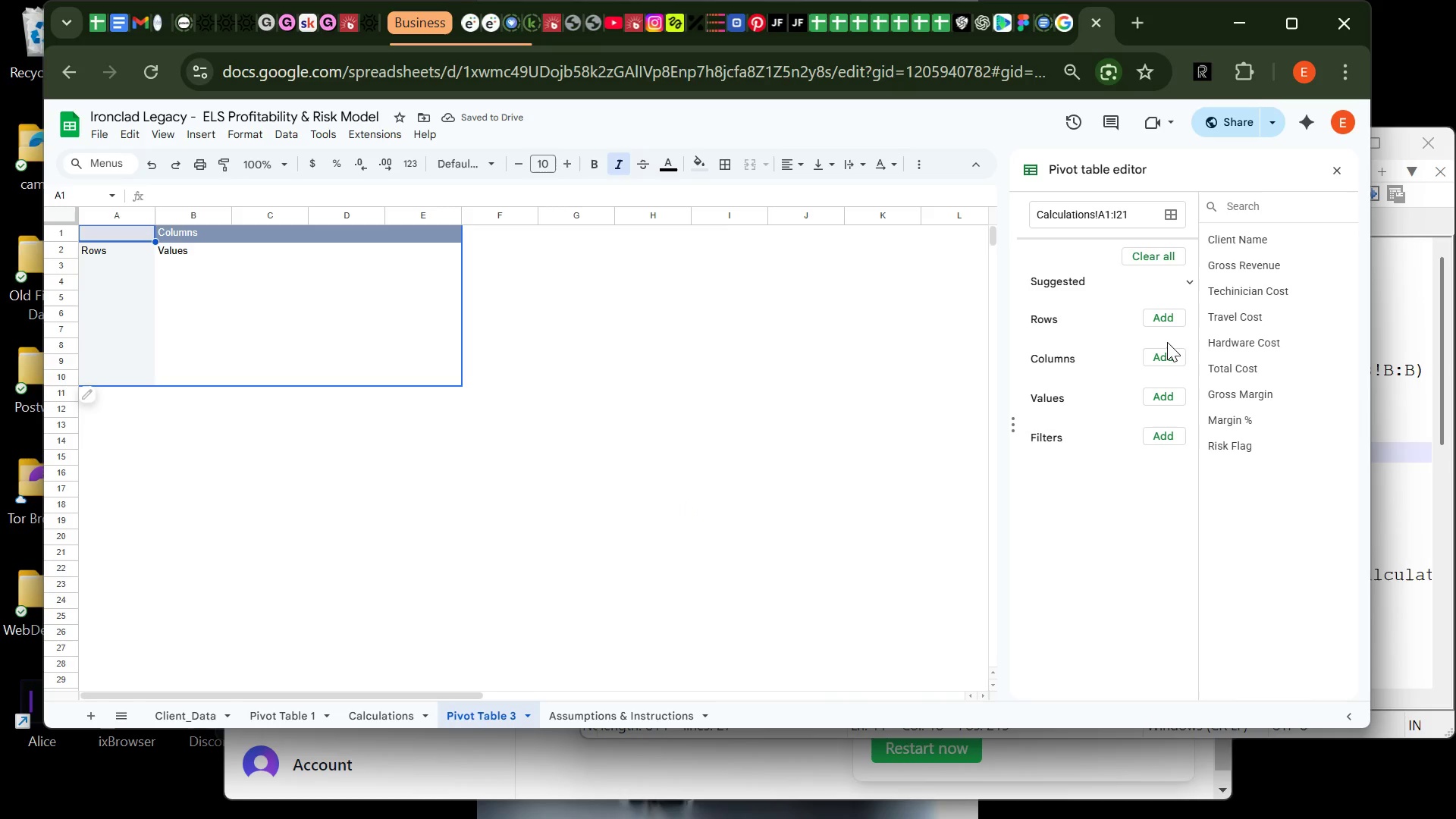 
left_click([1159, 322])
 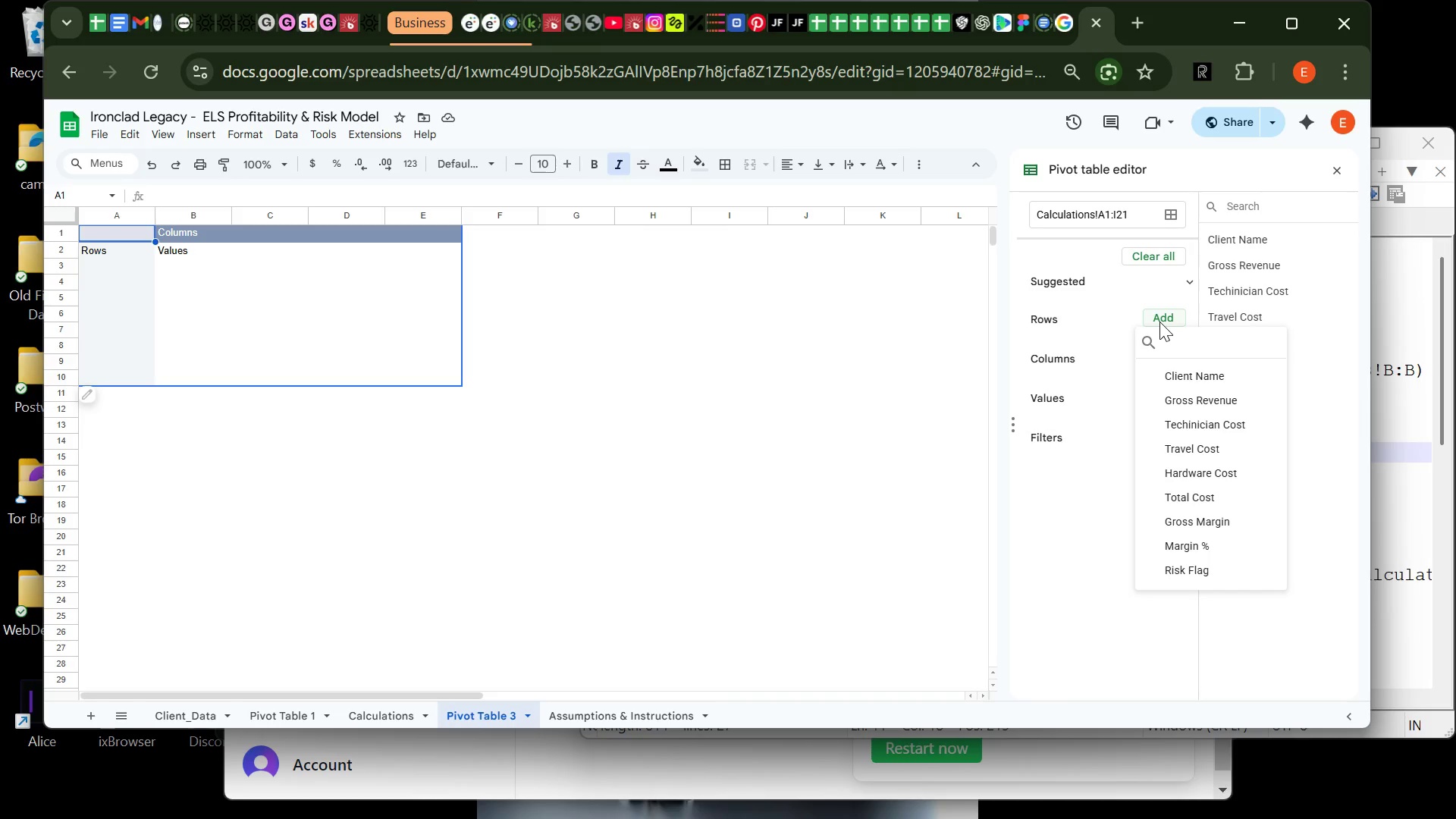 
wait(22.75)
 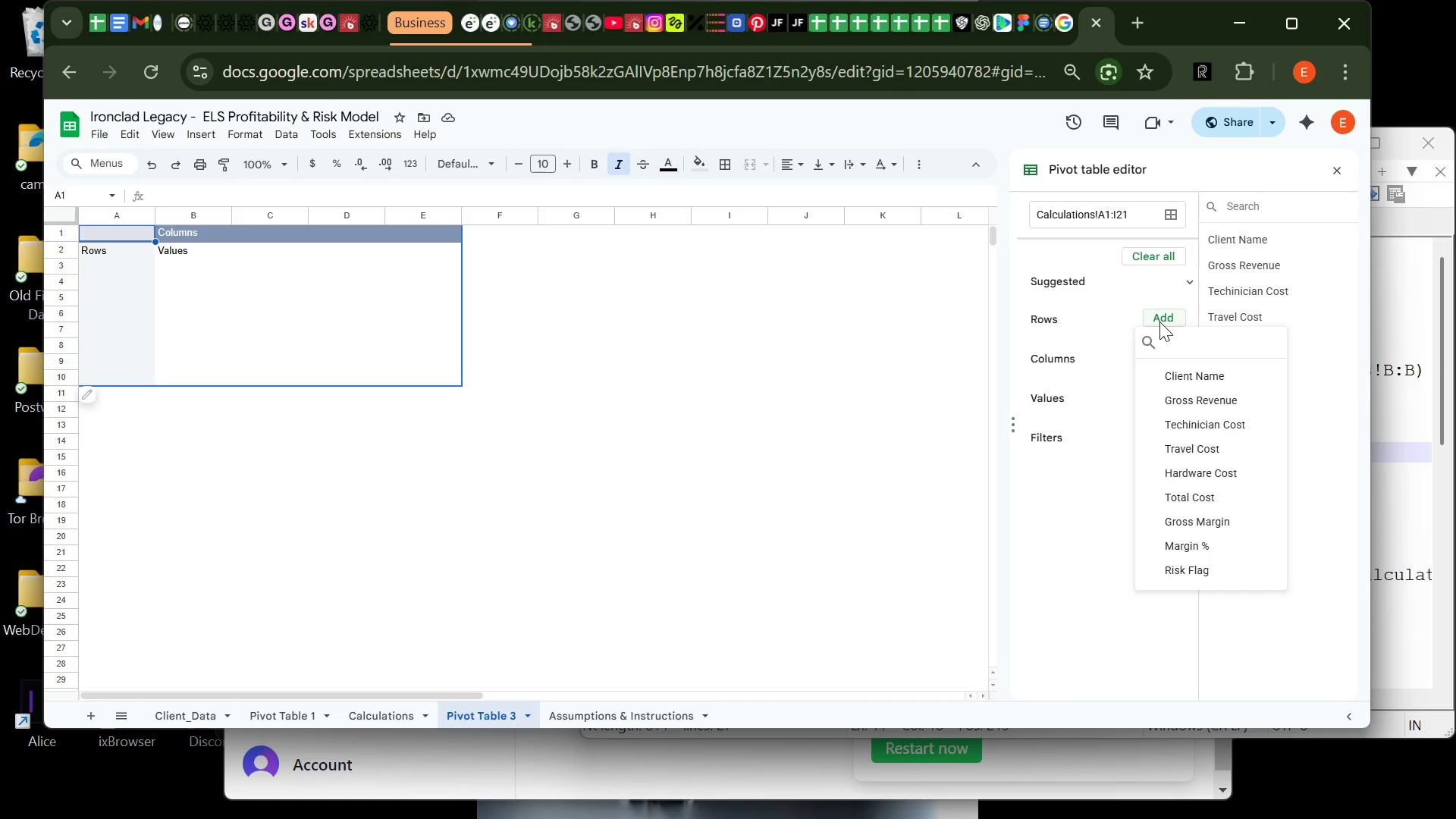 
left_click([777, 441])
 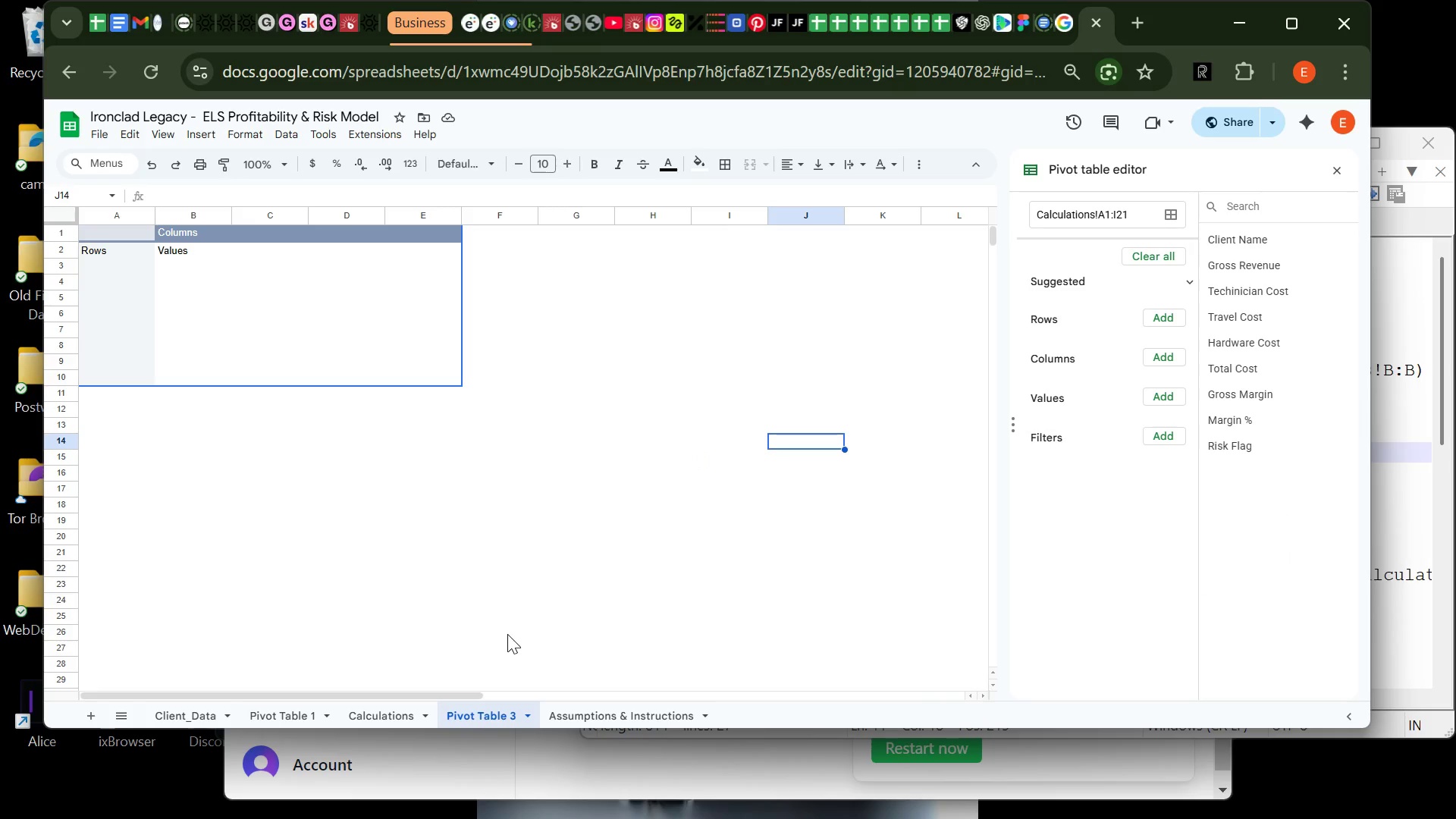 
wait(6.61)
 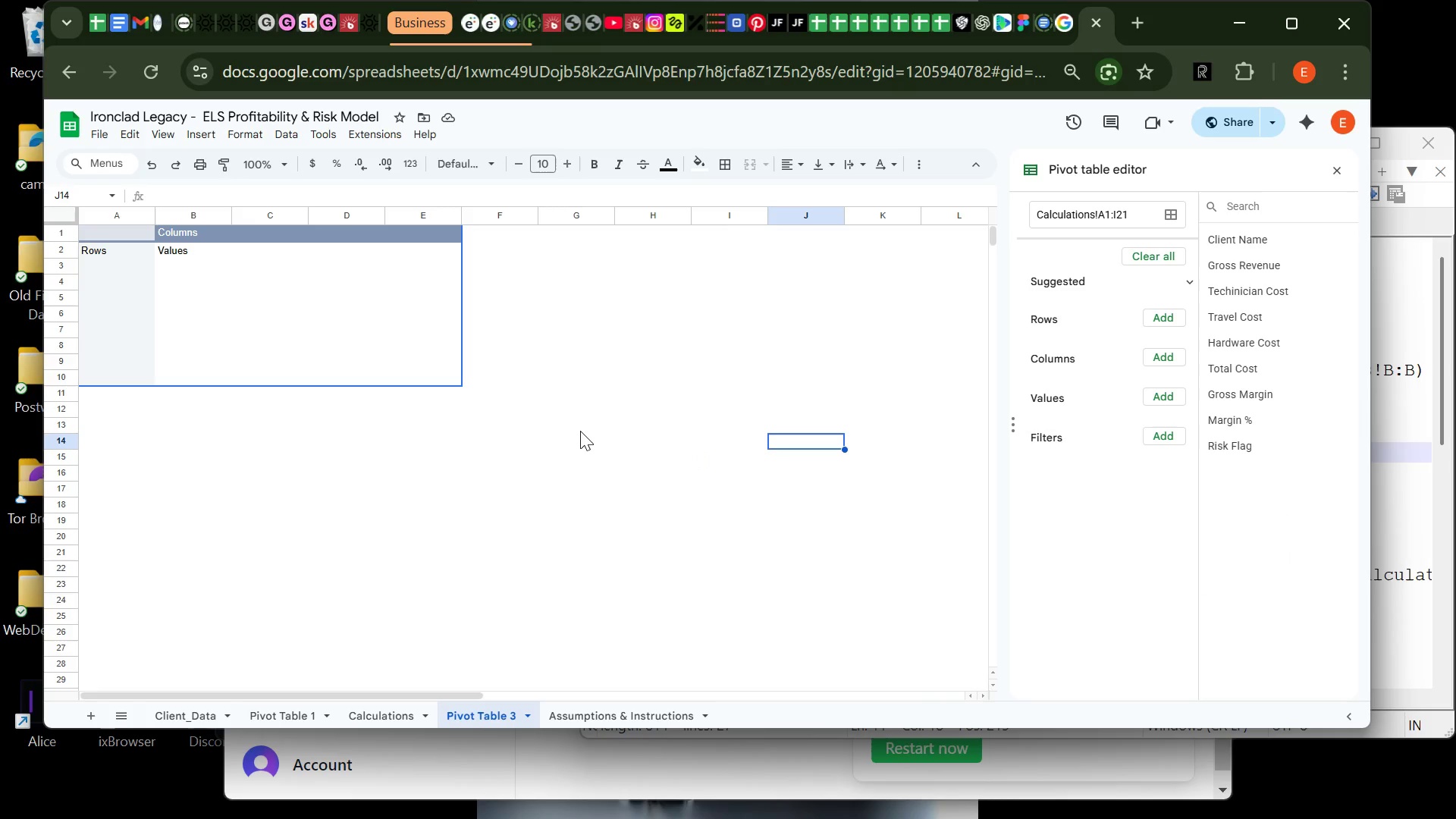 
right_click([497, 708])
 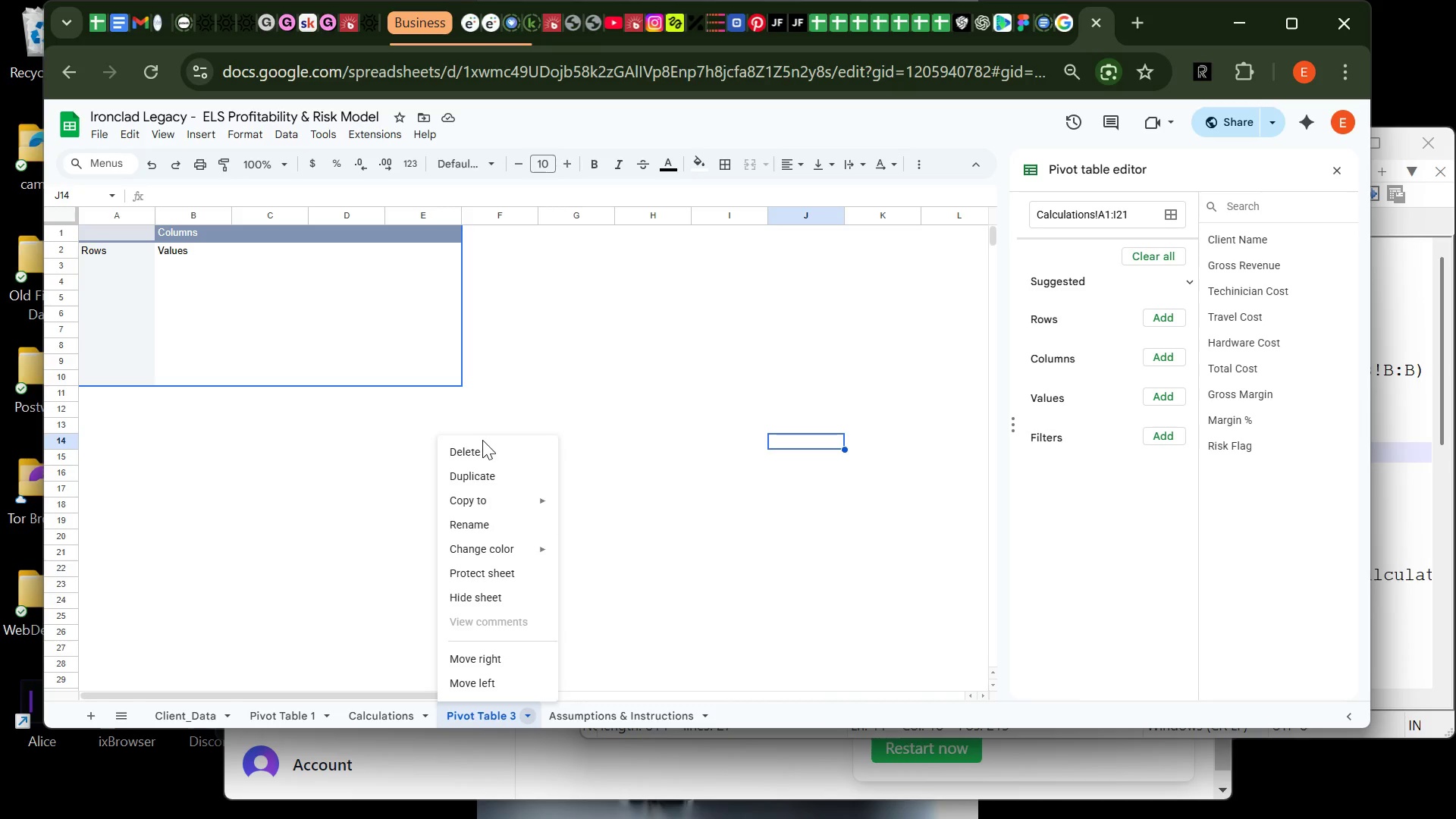 
left_click([482, 442])
 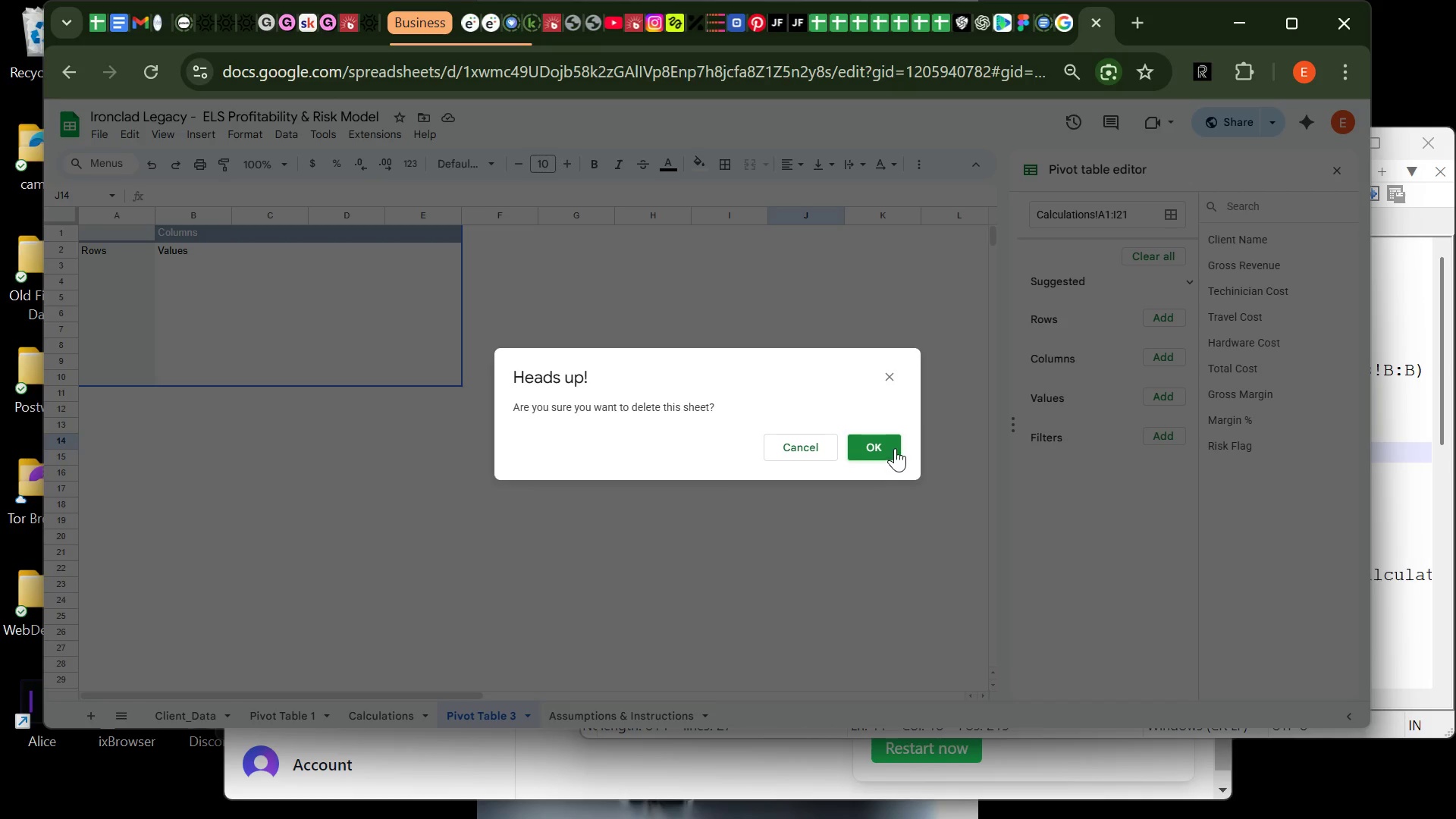 
left_click([897, 446])
 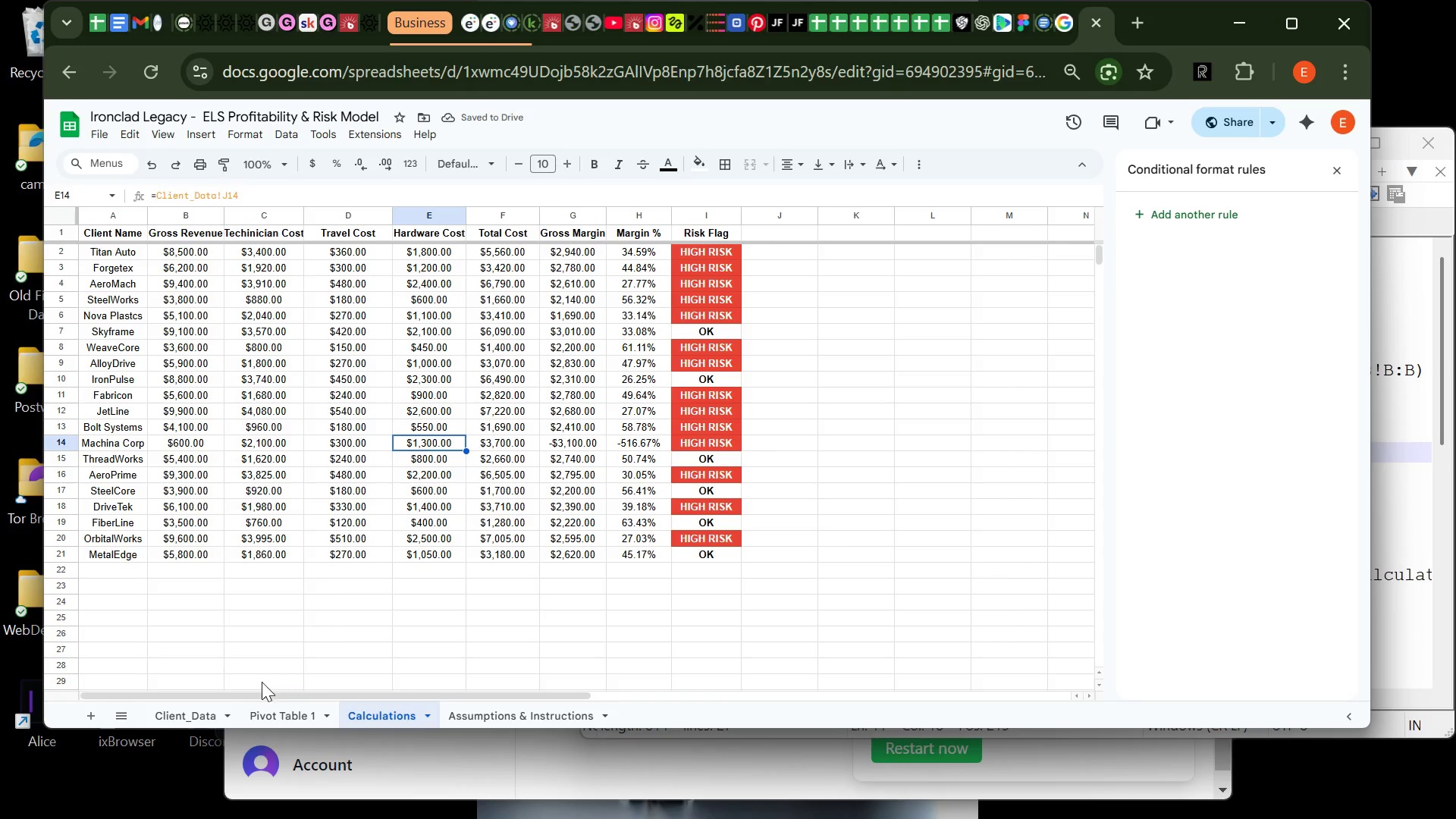 
hold_key(key=ControlLeft, duration=1.5)
left_click([202, 705])
 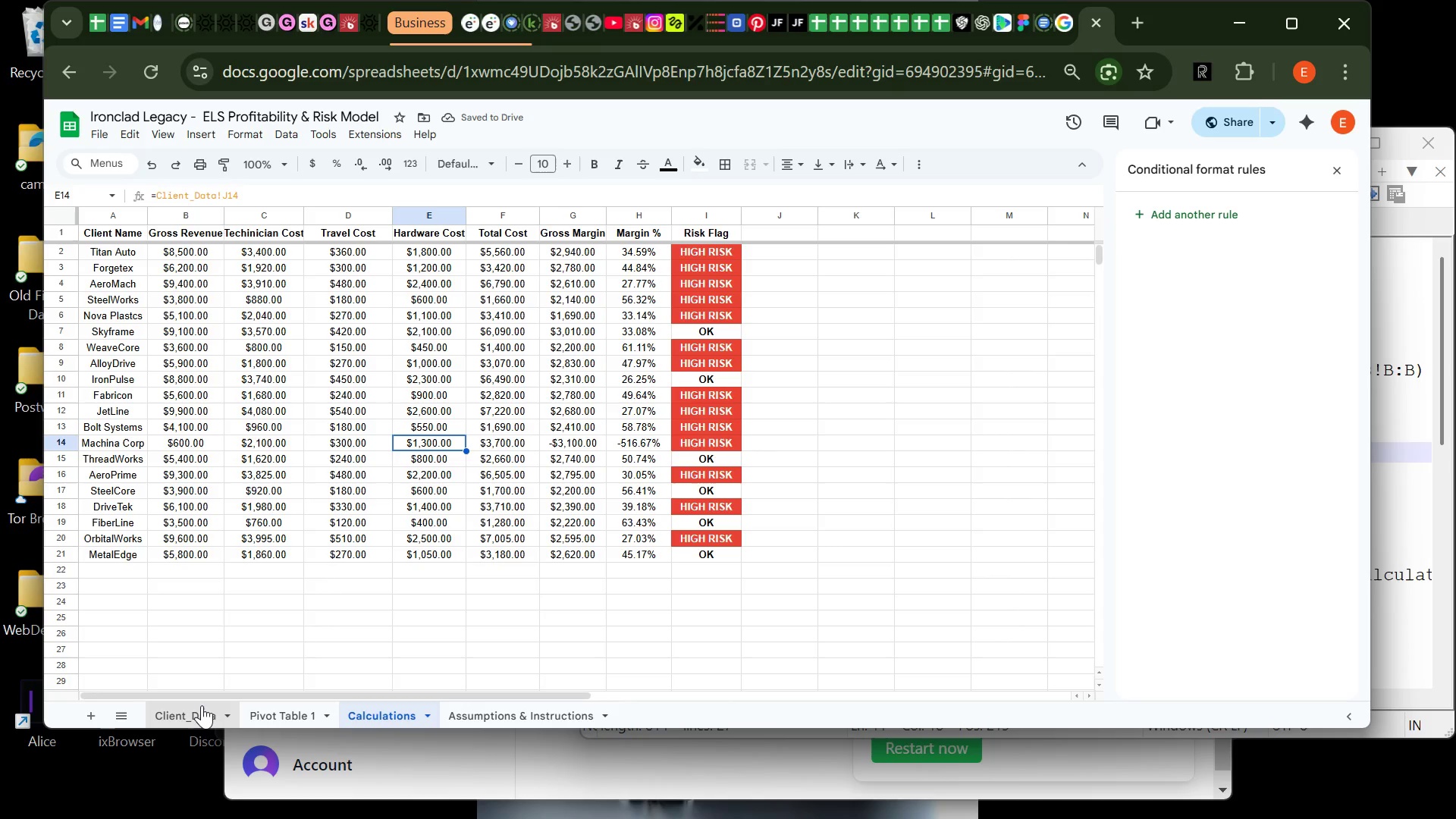 
hold_key(key=ControlLeft, duration=1.52)
 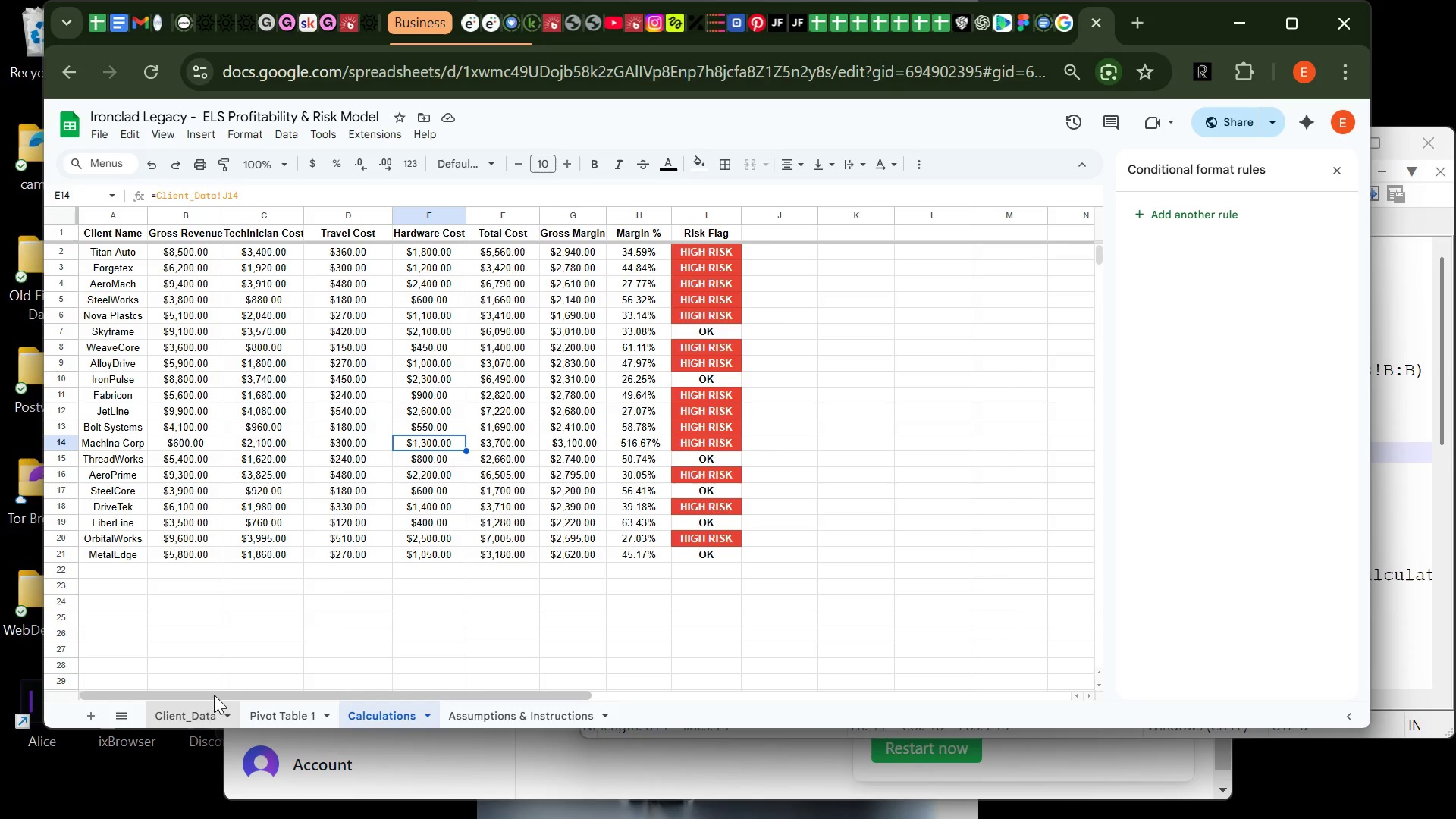 
hold_key(key=ControlLeft, duration=0.33)
 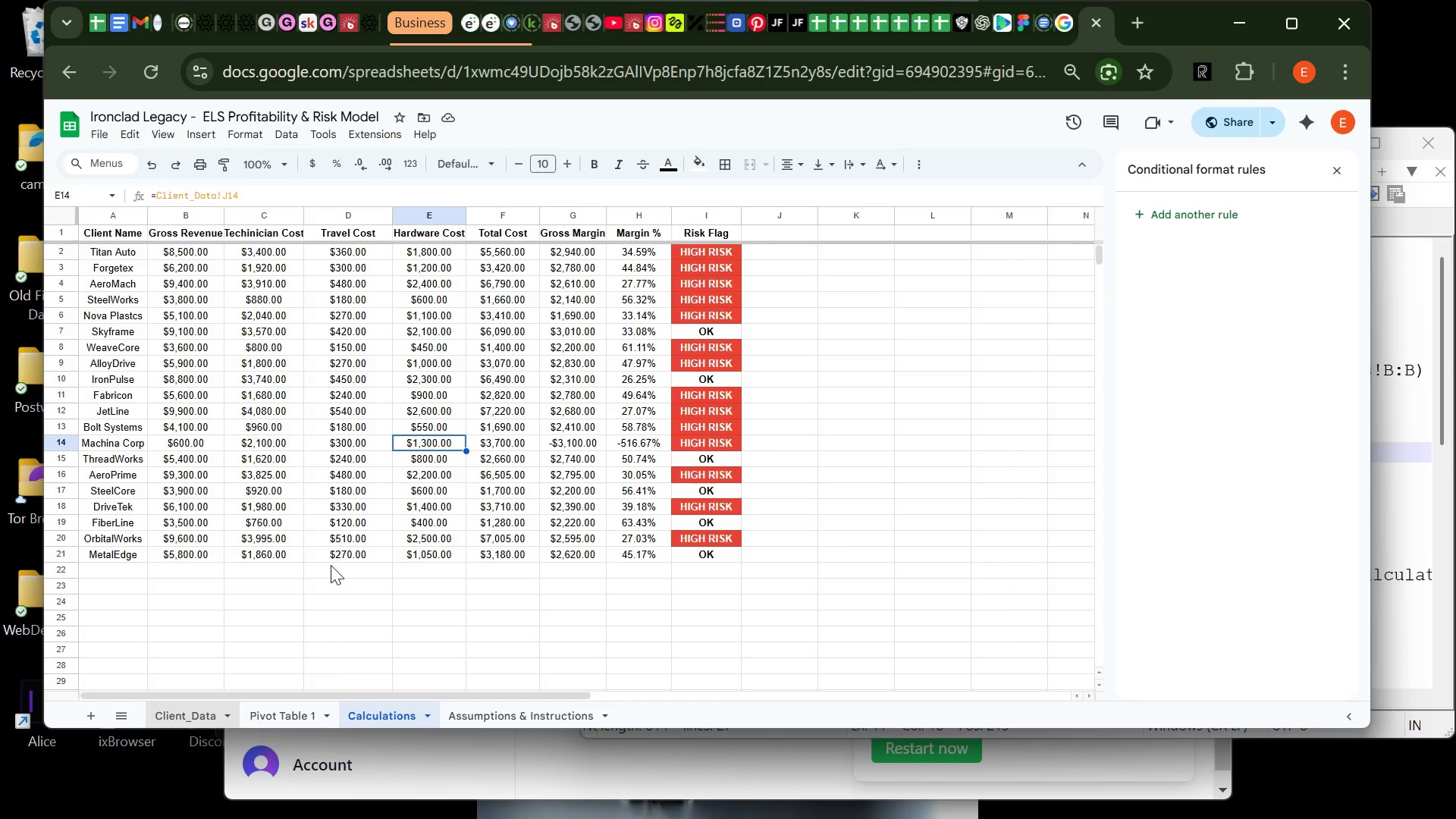 
left_click([339, 541])
 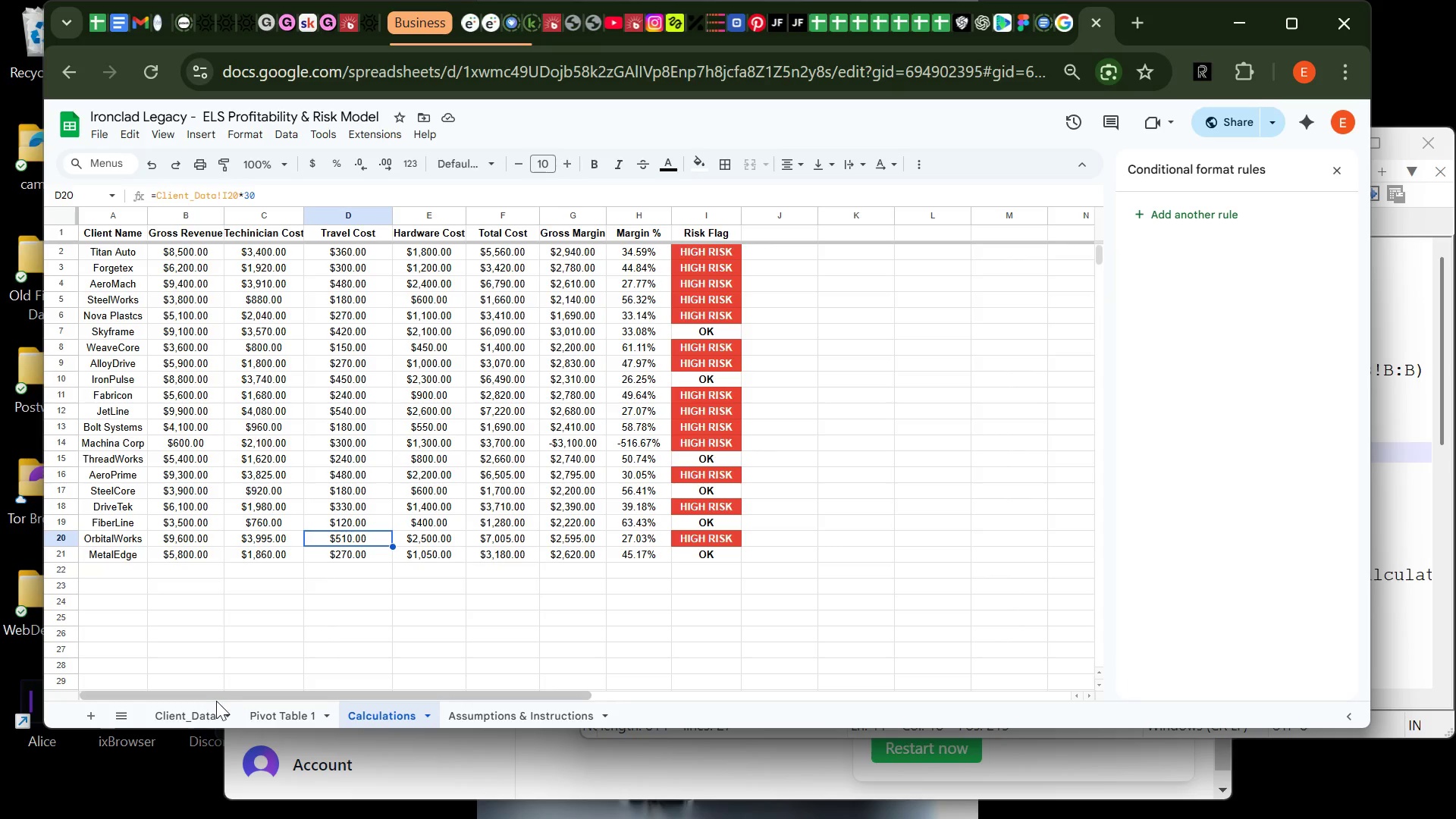 
hold_key(key=ControlLeft, duration=1.23)
left_click([194, 714])
 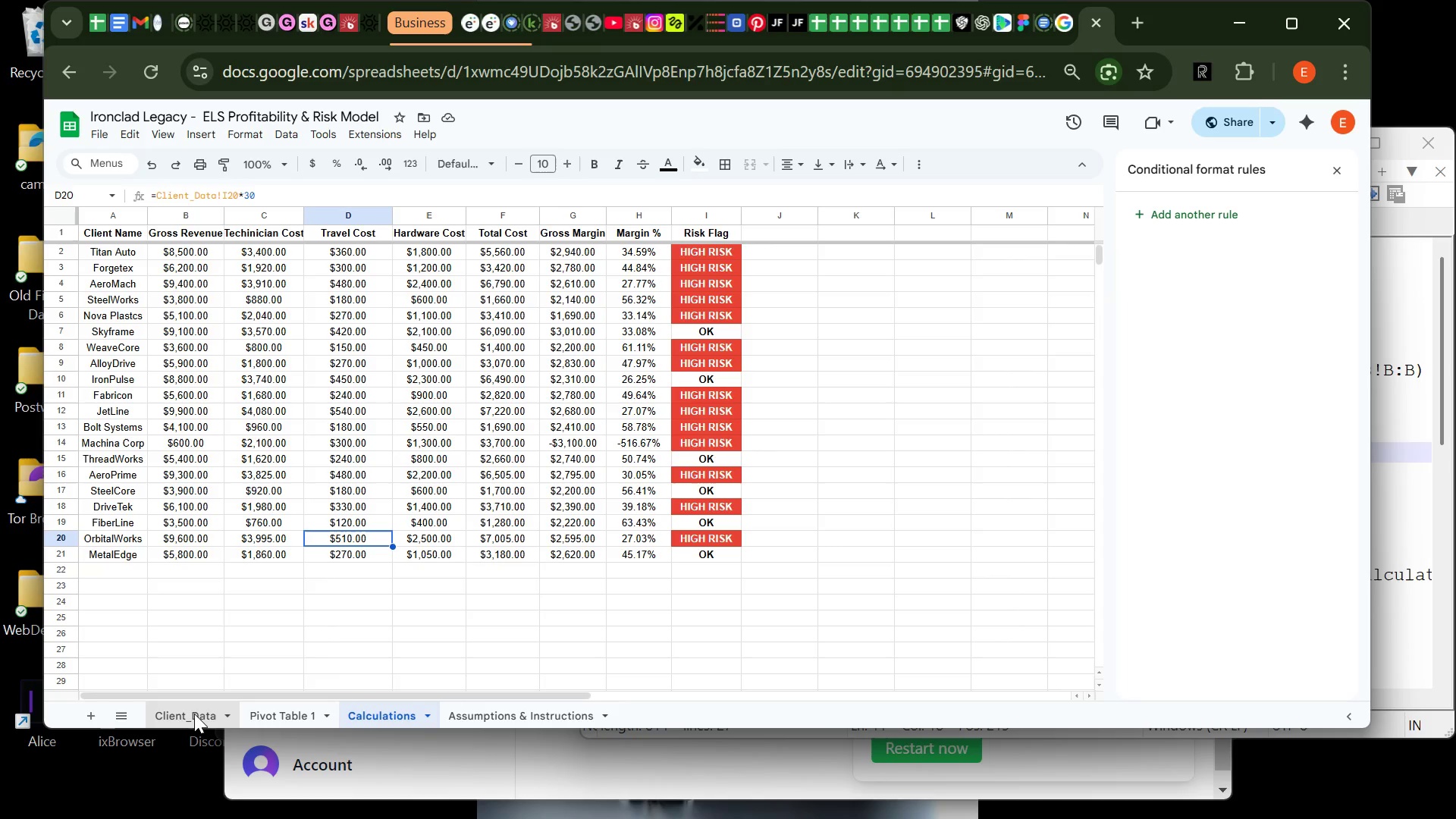 
right_click([194, 714])
 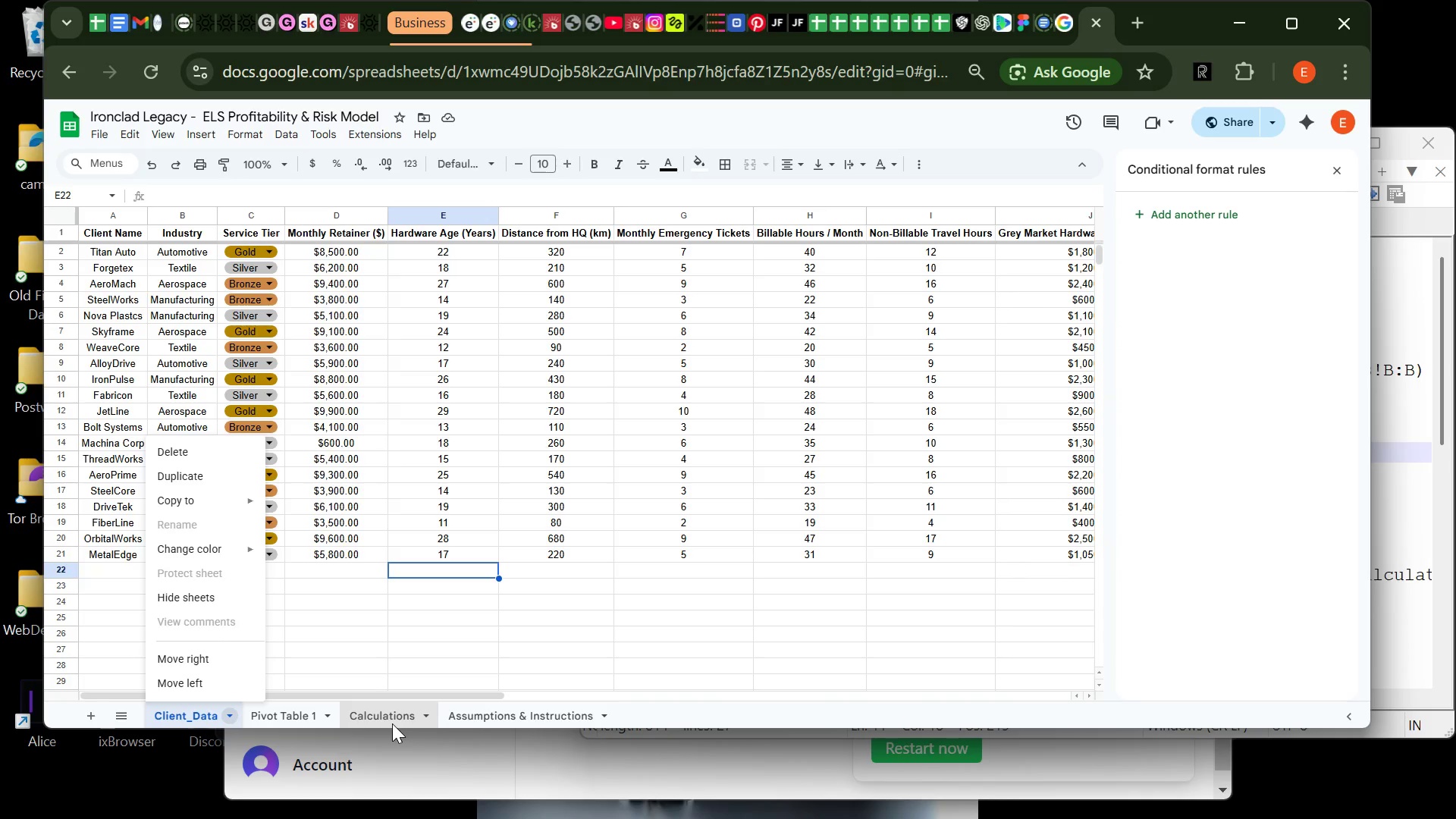 
wait(11.25)
 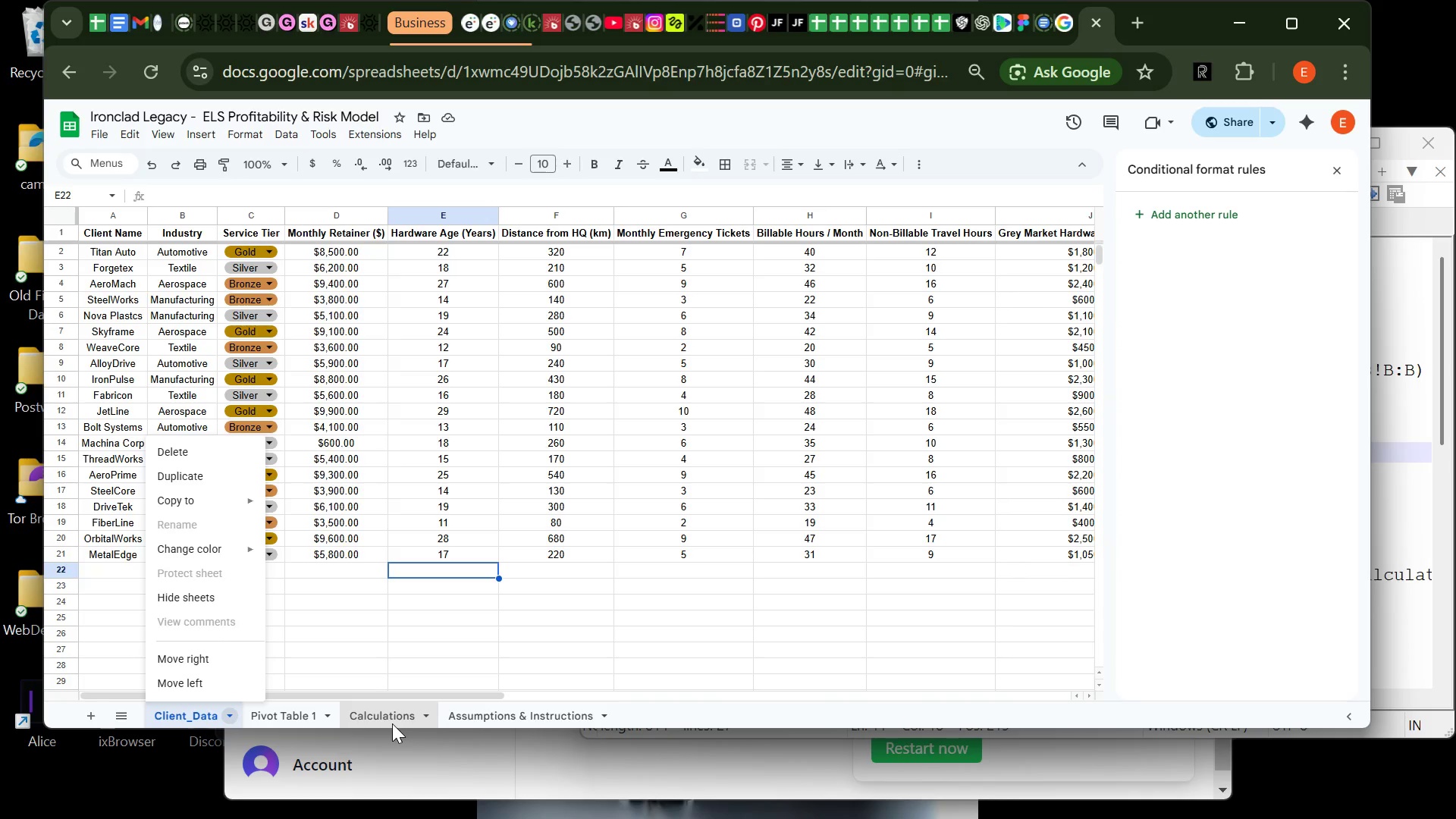 
left_click([184, 130])
 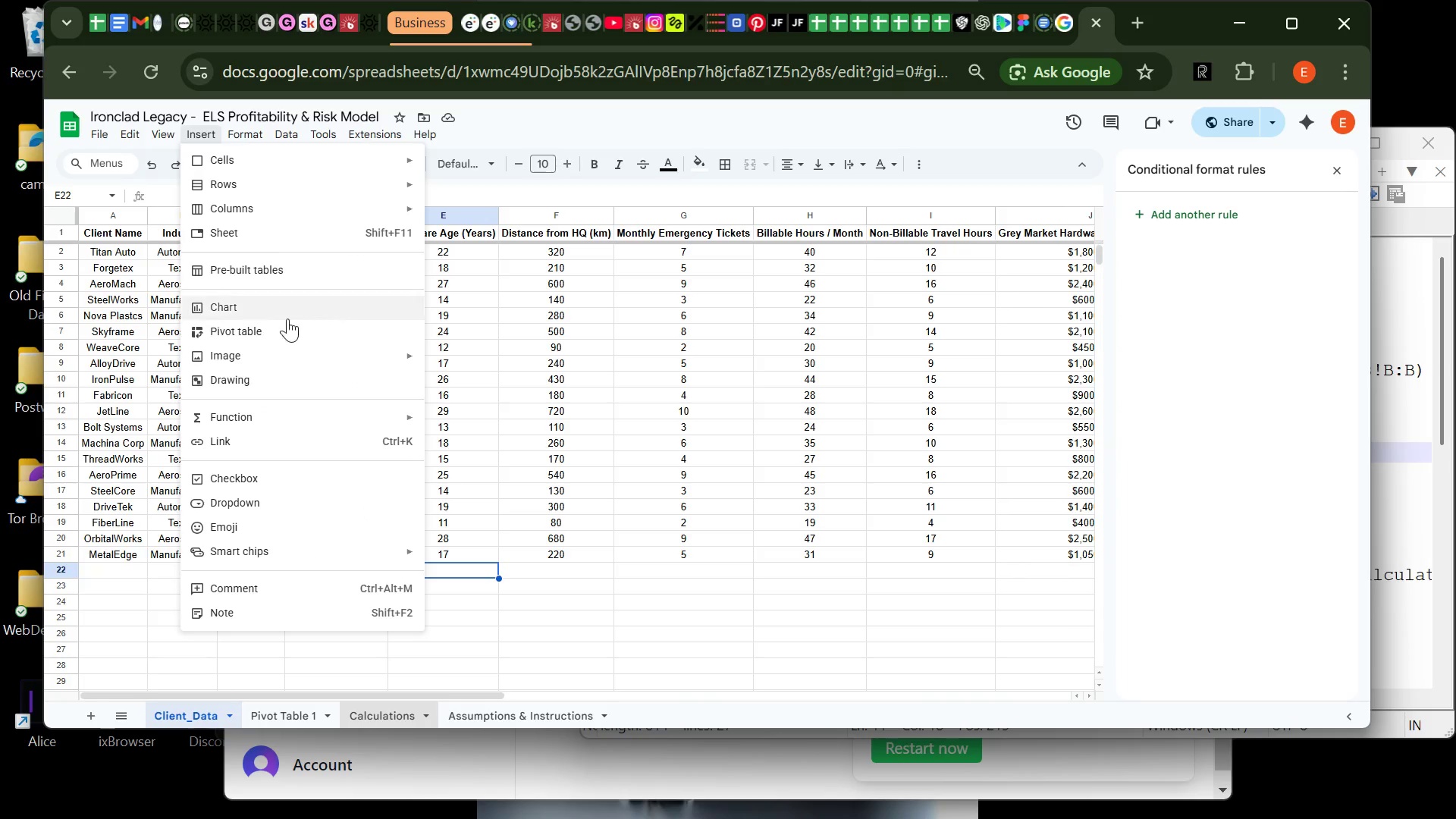 
left_click([288, 335])
 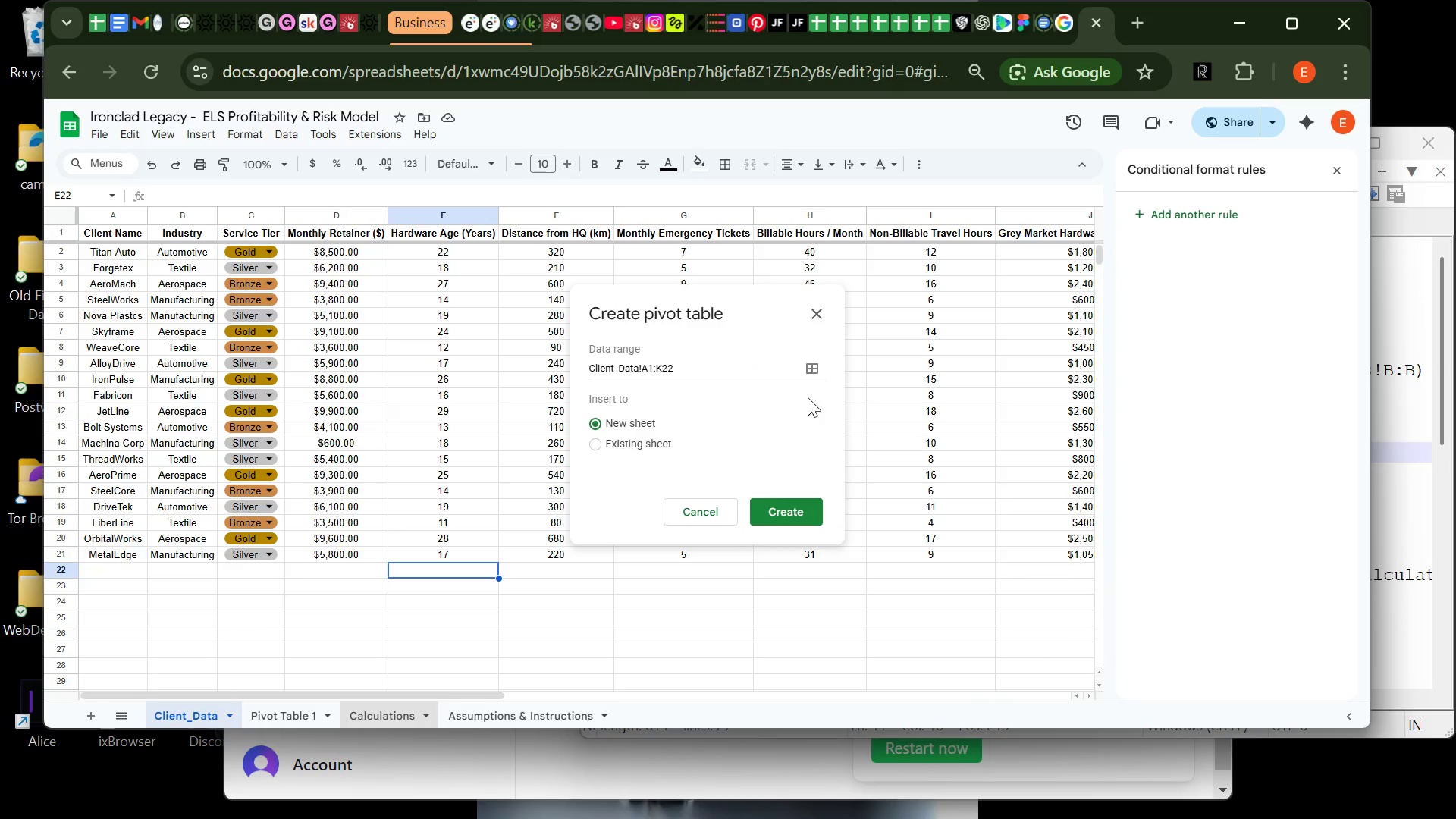 
left_click([808, 372])
 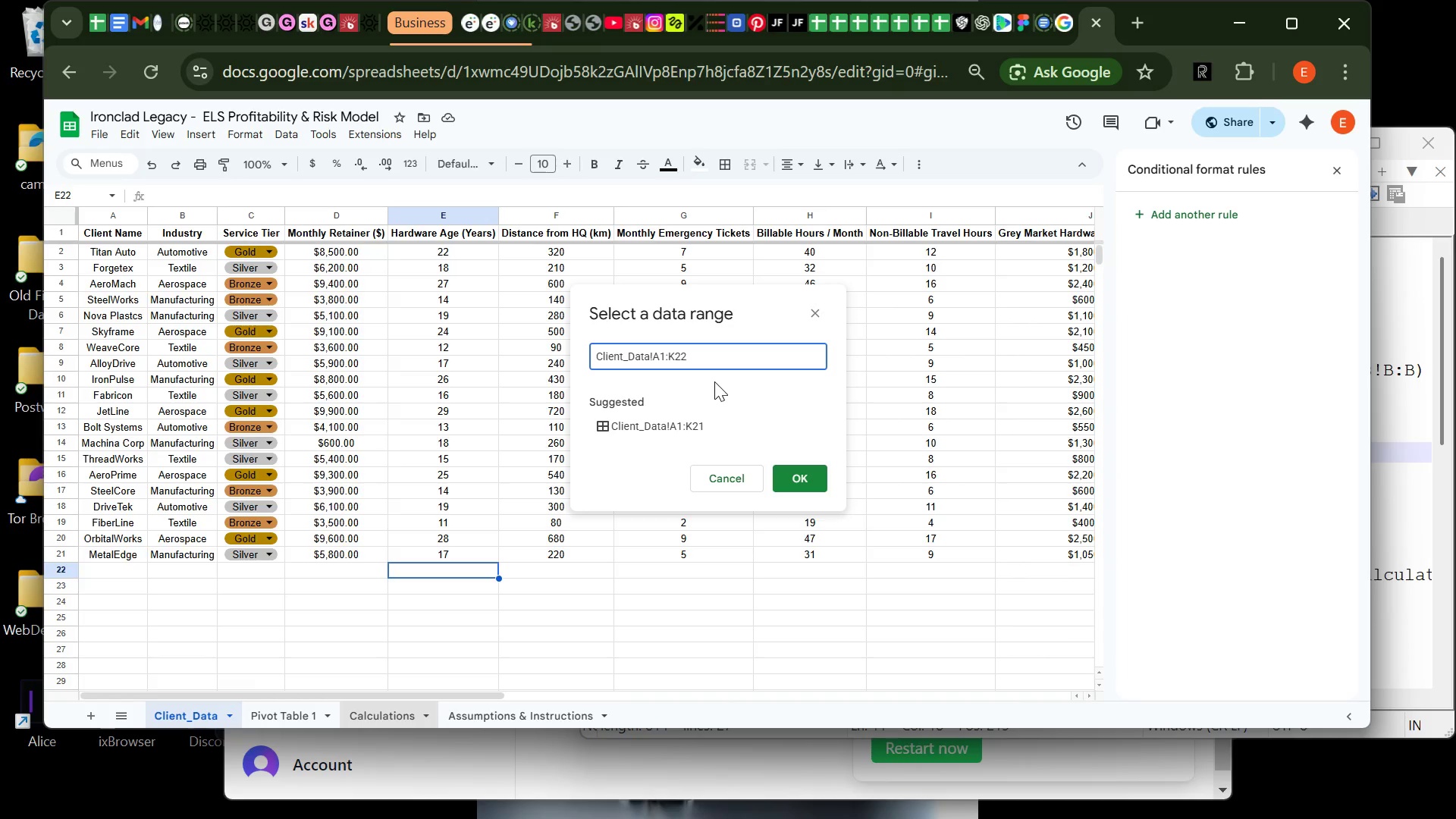 
key(Comma)
 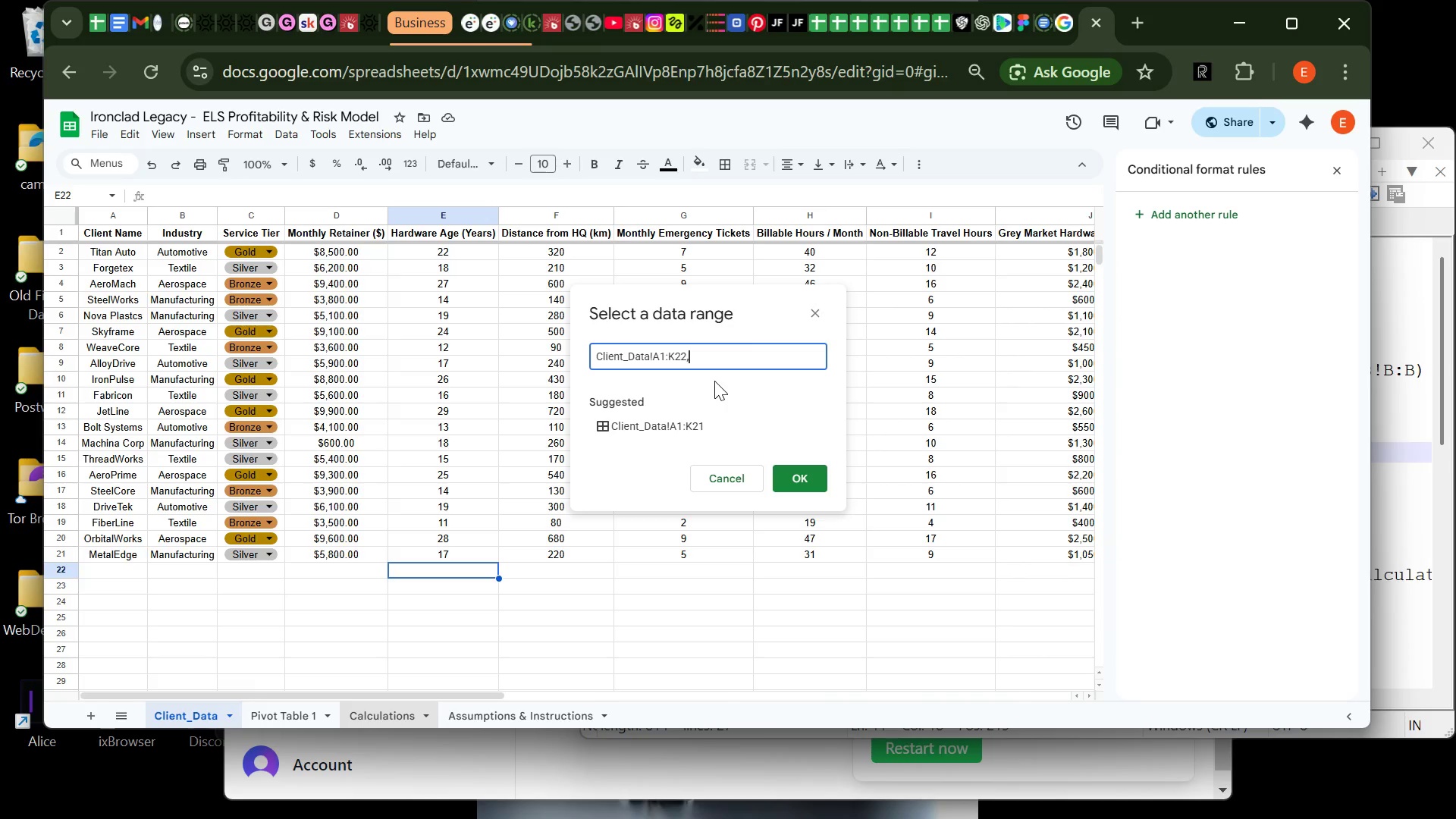 
type(cA)
key(Backspace)
key(Backspace)
type(cALCULA)
key(Backspace)
key(Backspace)
key(Backspace)
key(Backspace)
key(Backspace)
key(Backspace)
key(Backspace)
type(Calculations!A1:I22)
key(Backspace)
type(1)
 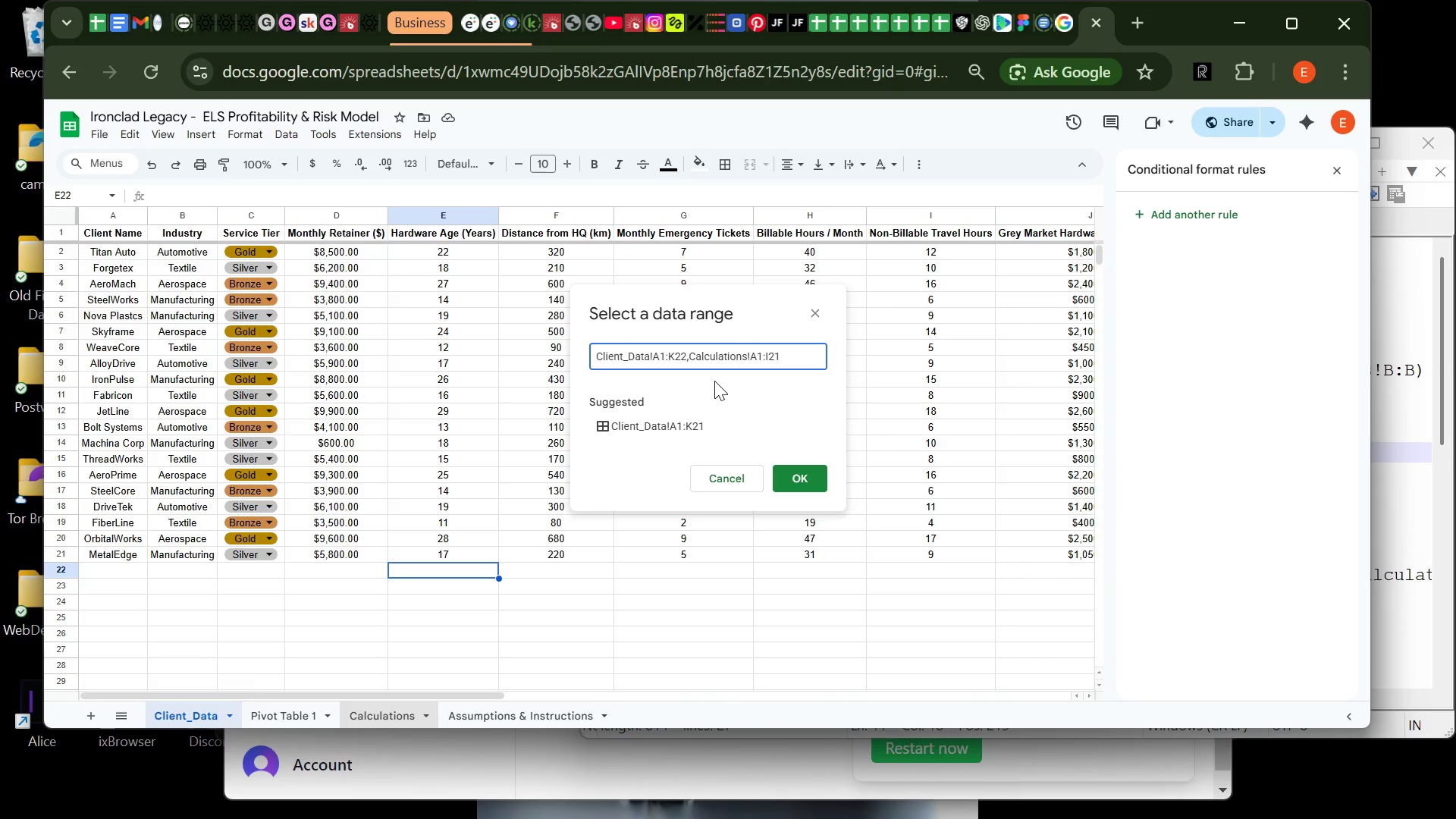 
wait(5.17)
 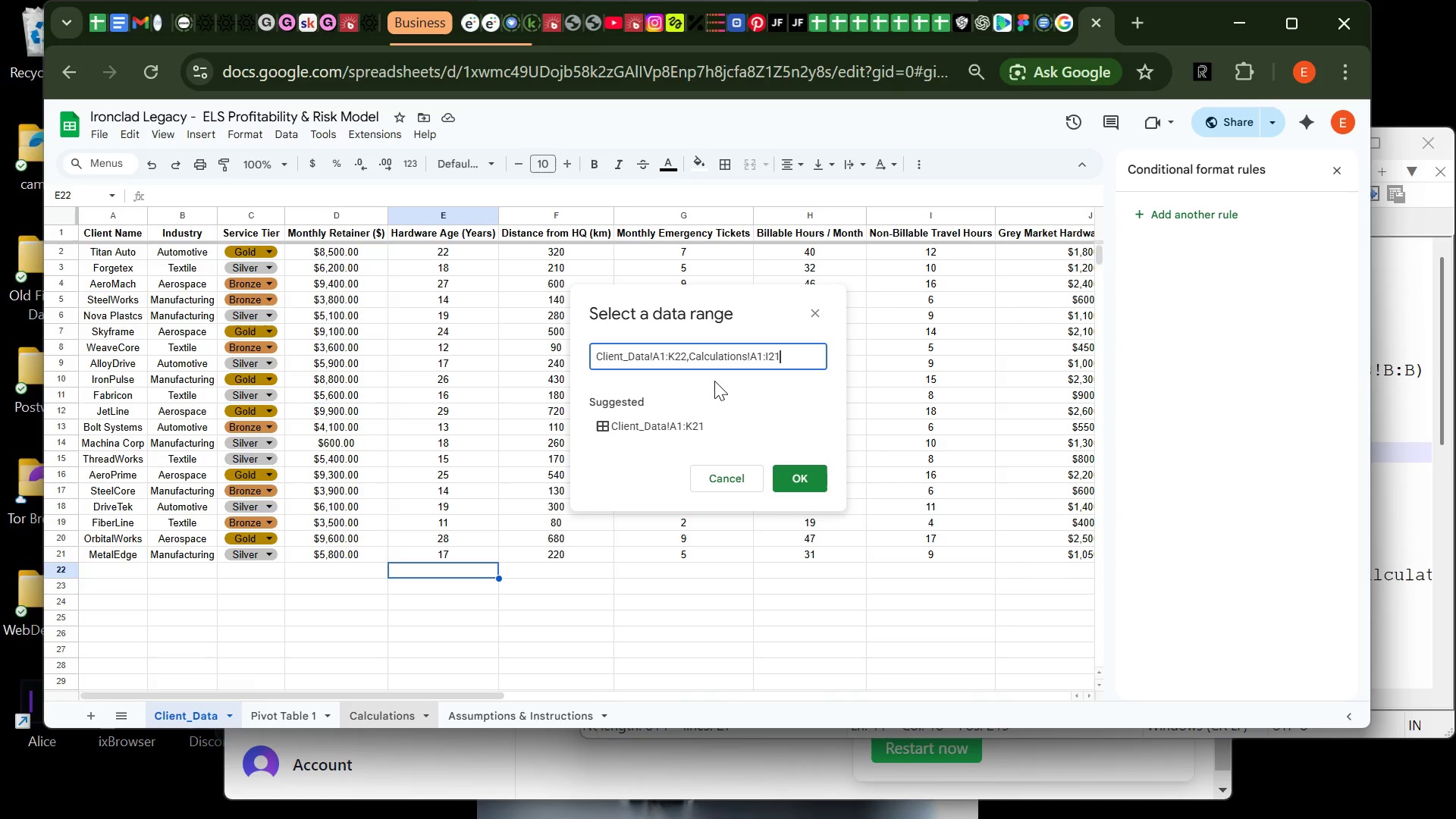 
left_click([795, 473])
 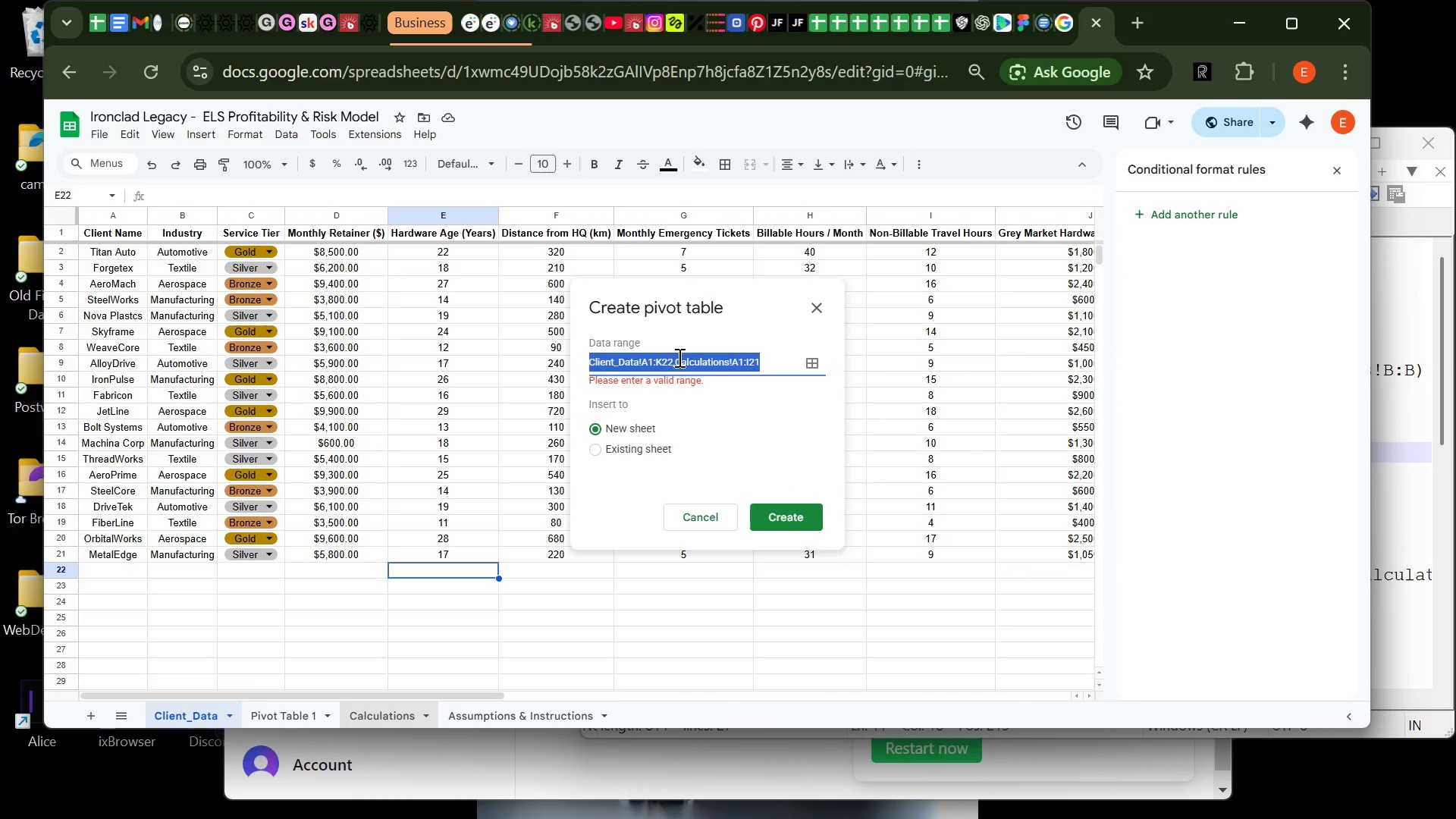 
left_click([671, 351])
 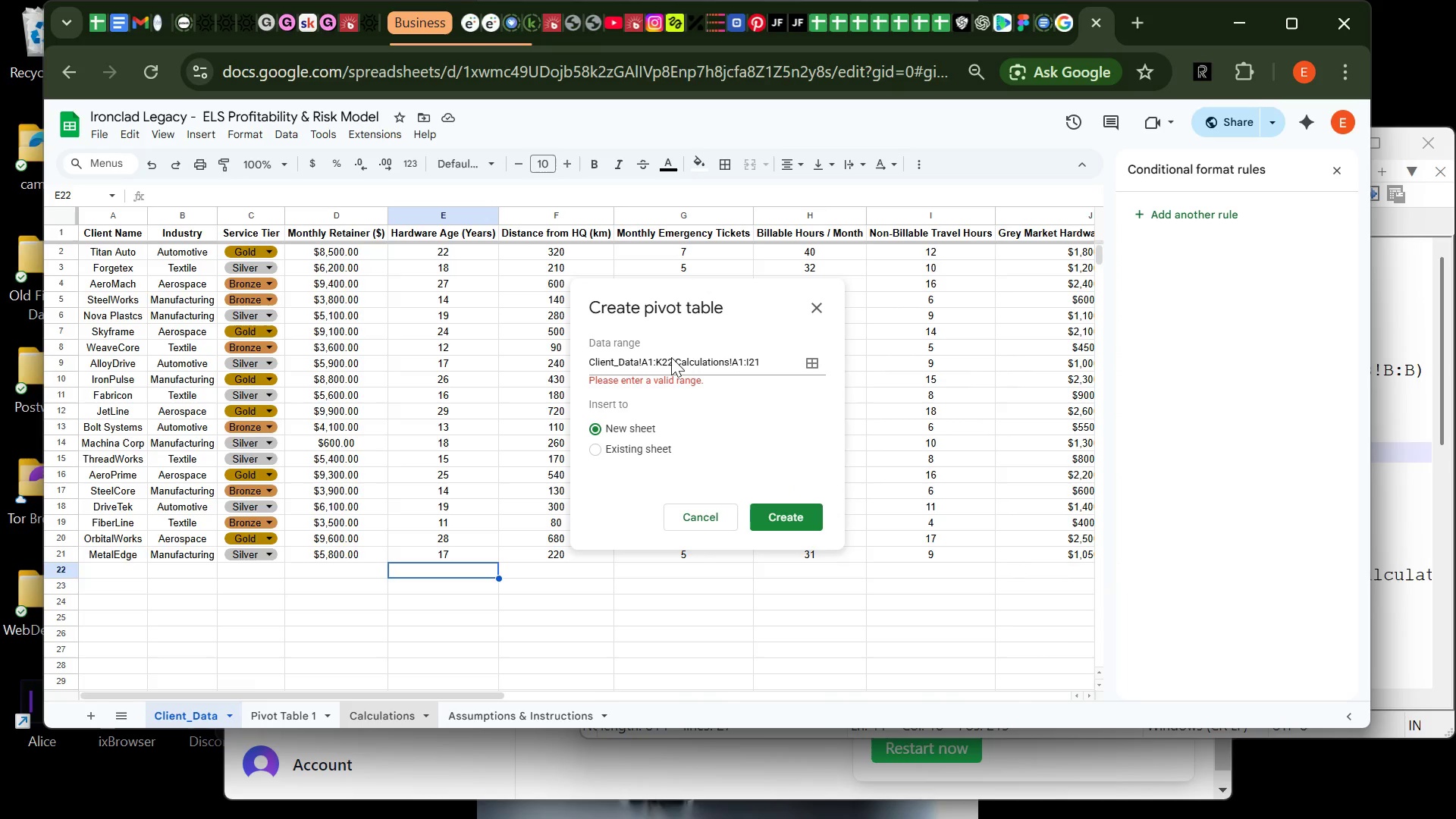 
left_click([671, 360])
 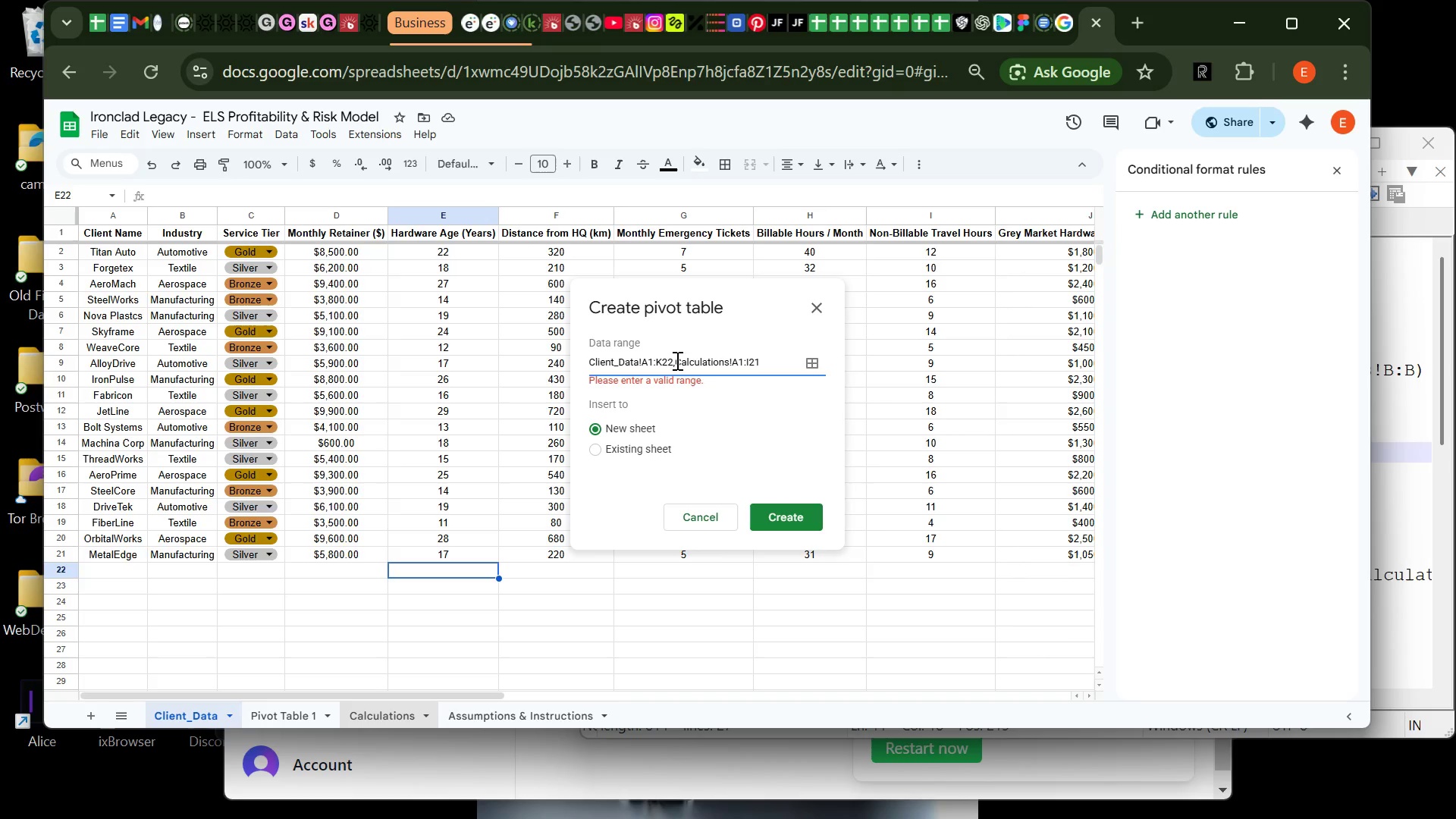 
left_click([676, 360])
 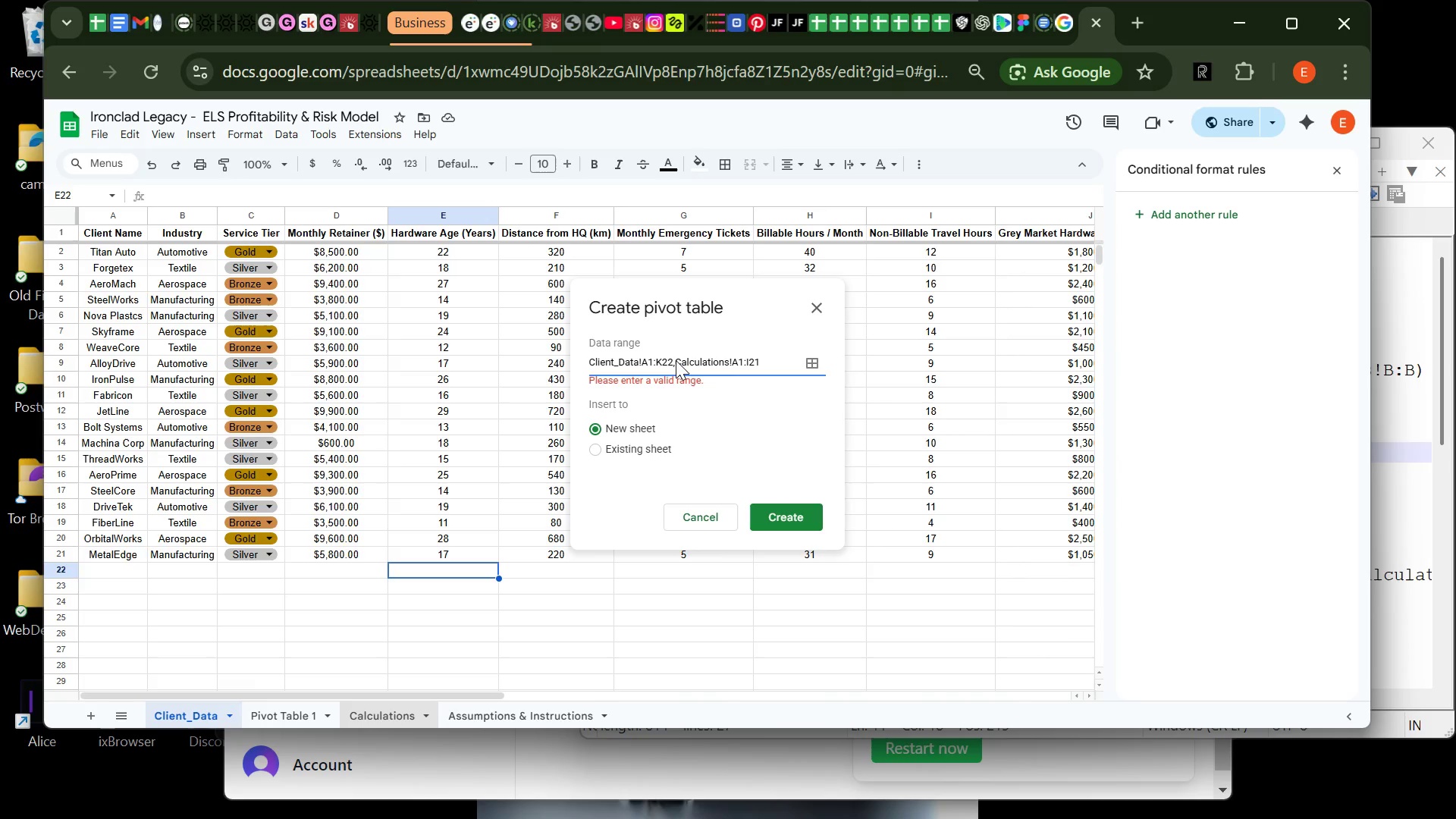 
key(Backspace)
 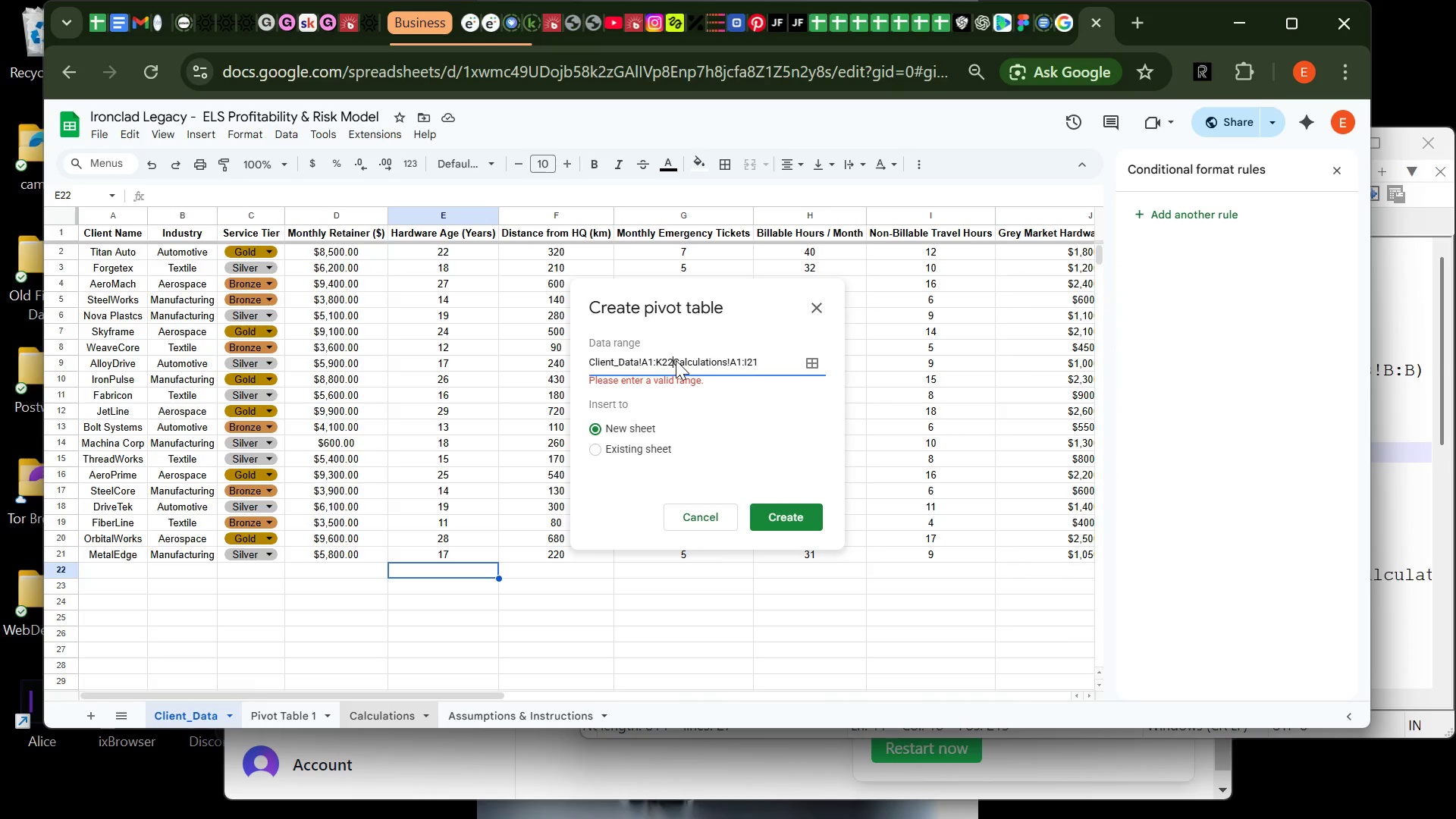 
key(Semicolon)
 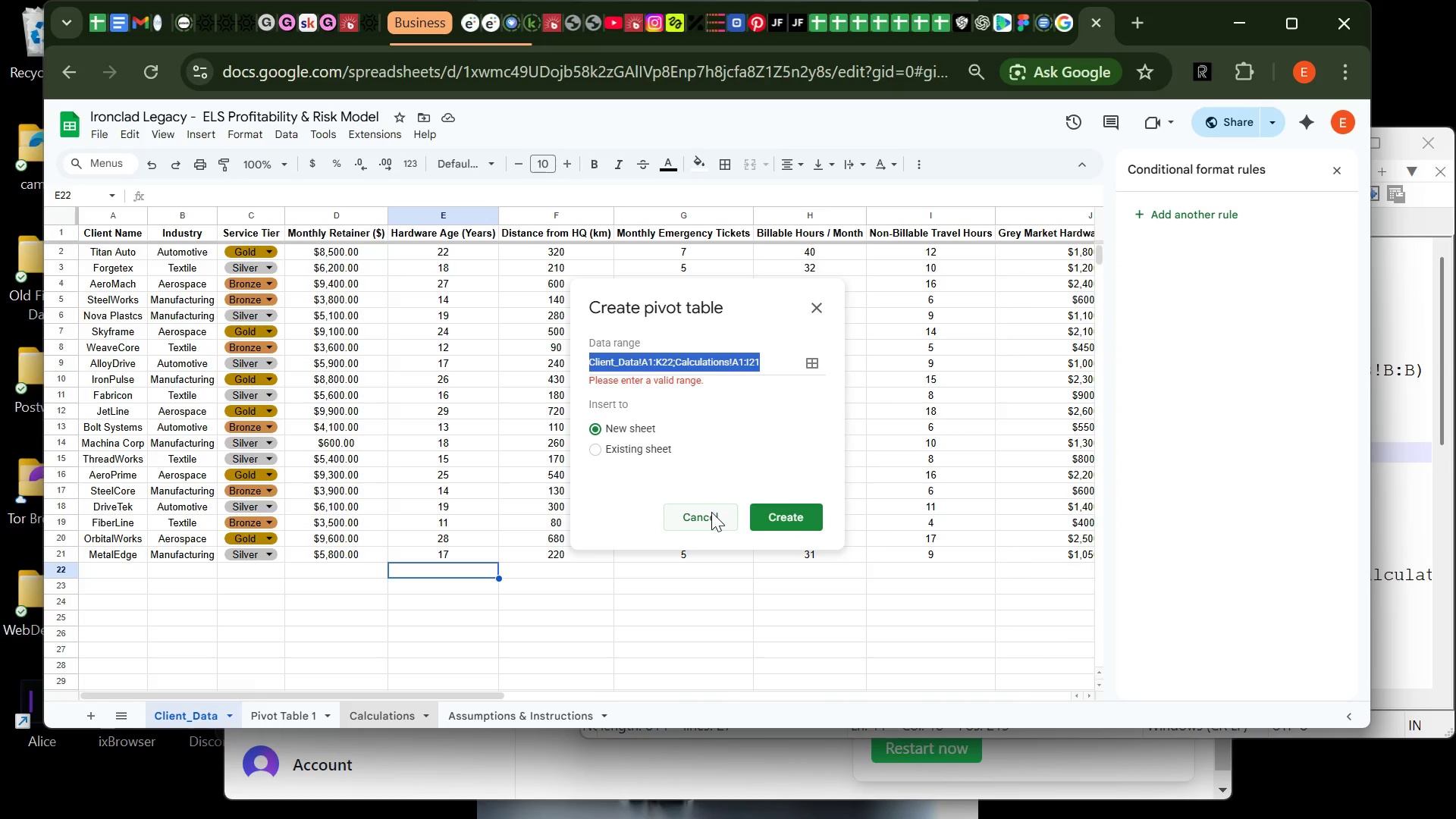 
wait(5.73)
 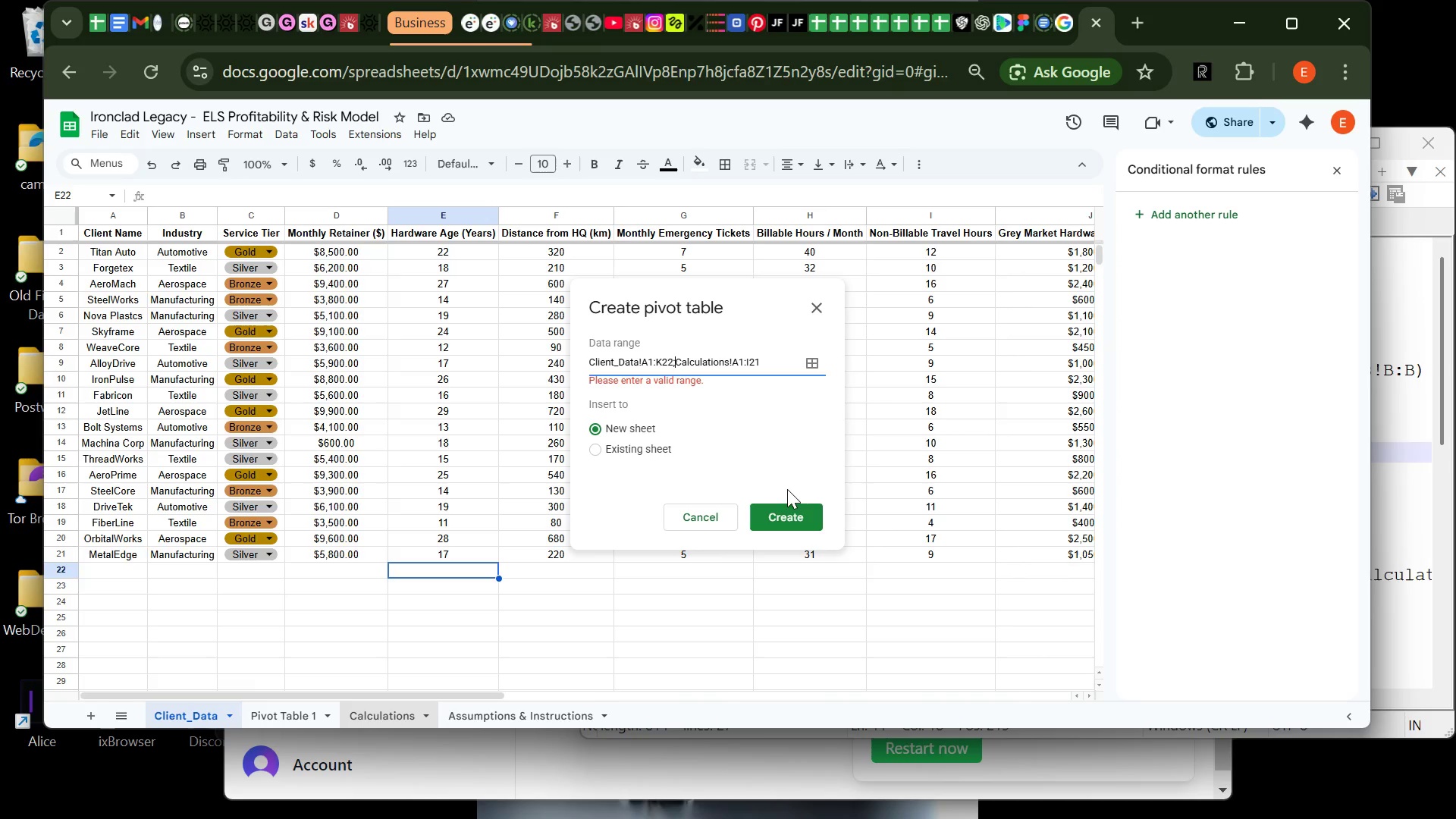 
left_click([711, 512])
 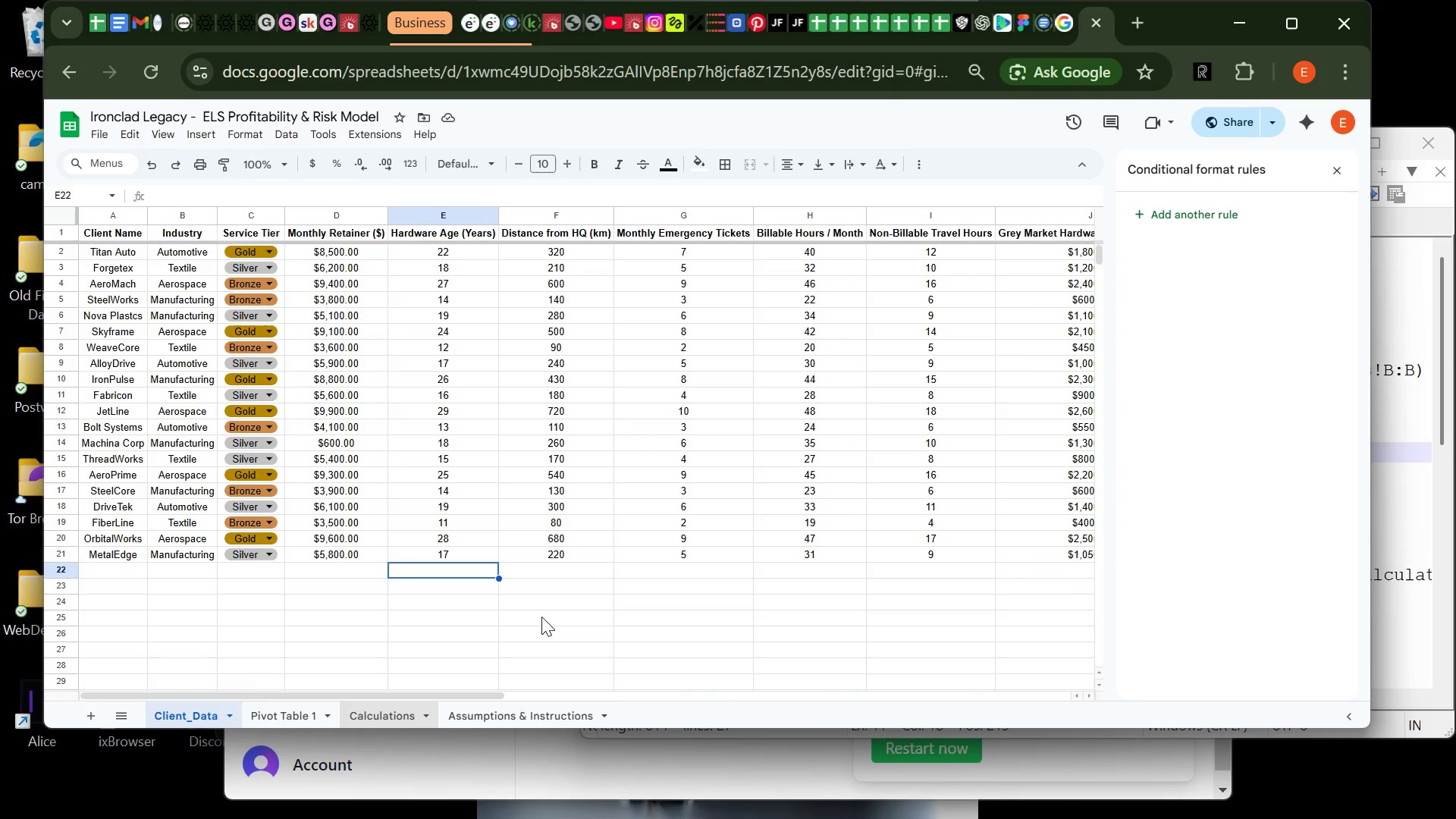 
left_click([541, 617])
 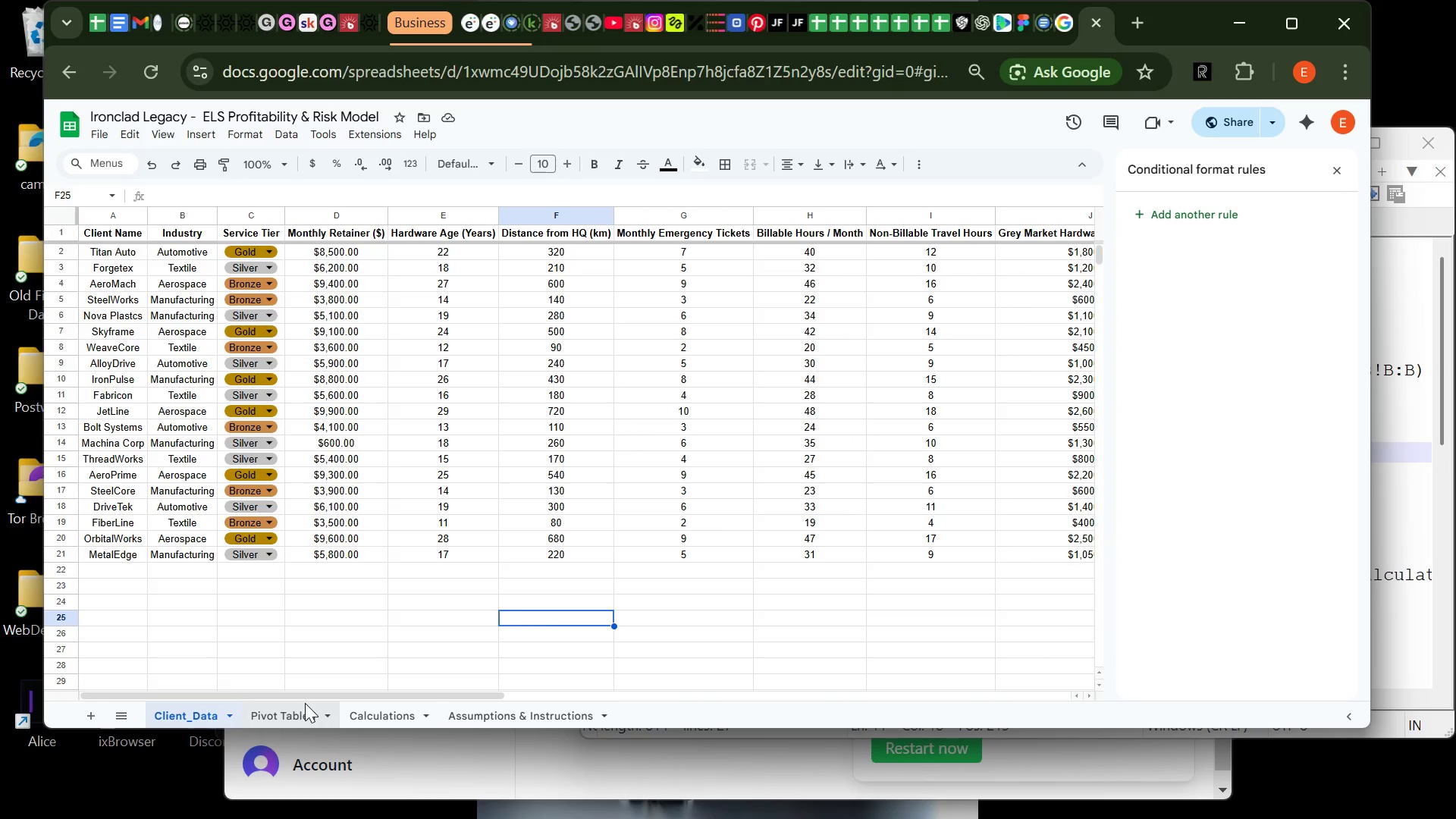 
left_click([305, 703])
 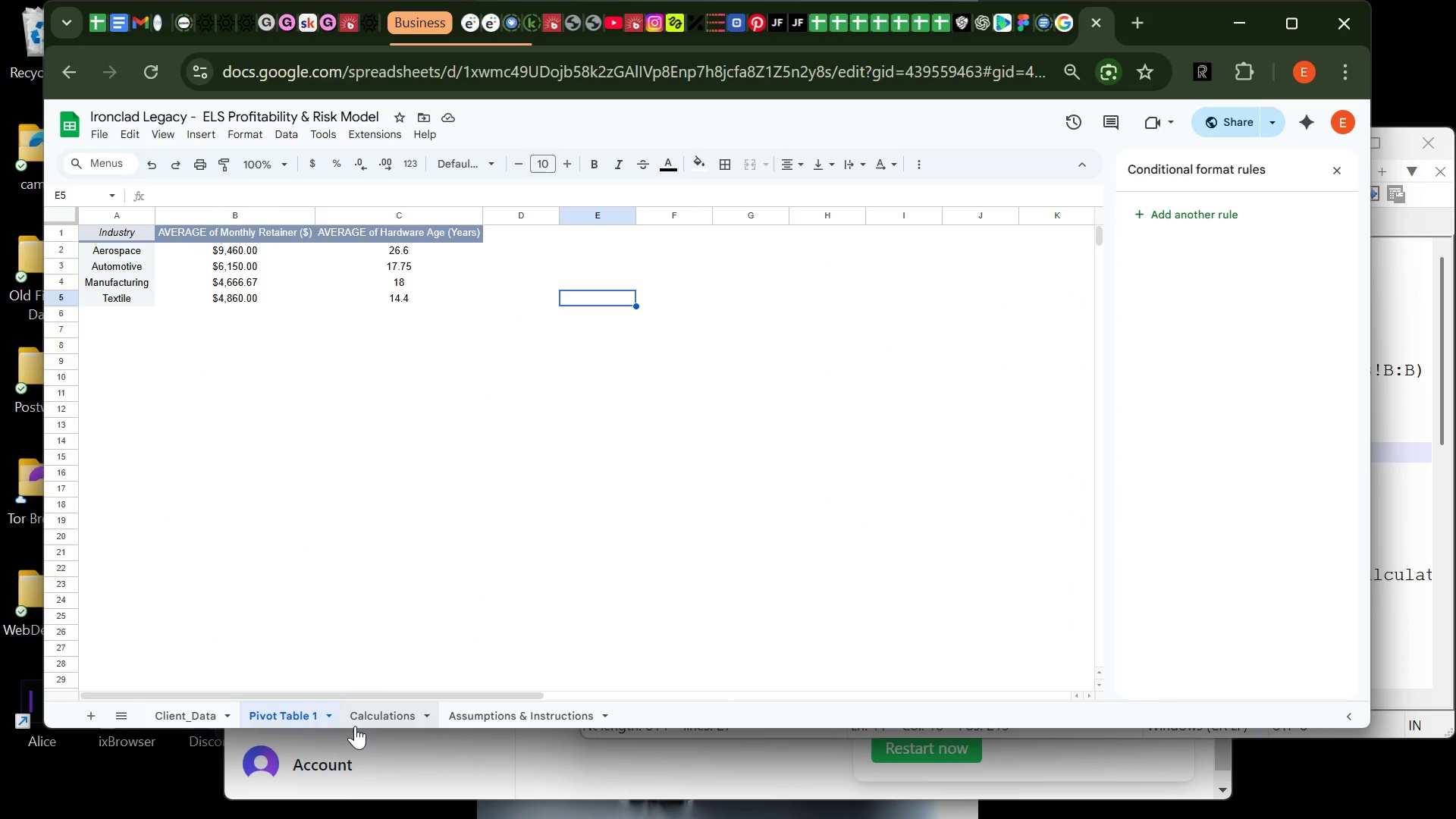 
left_click([378, 711])
 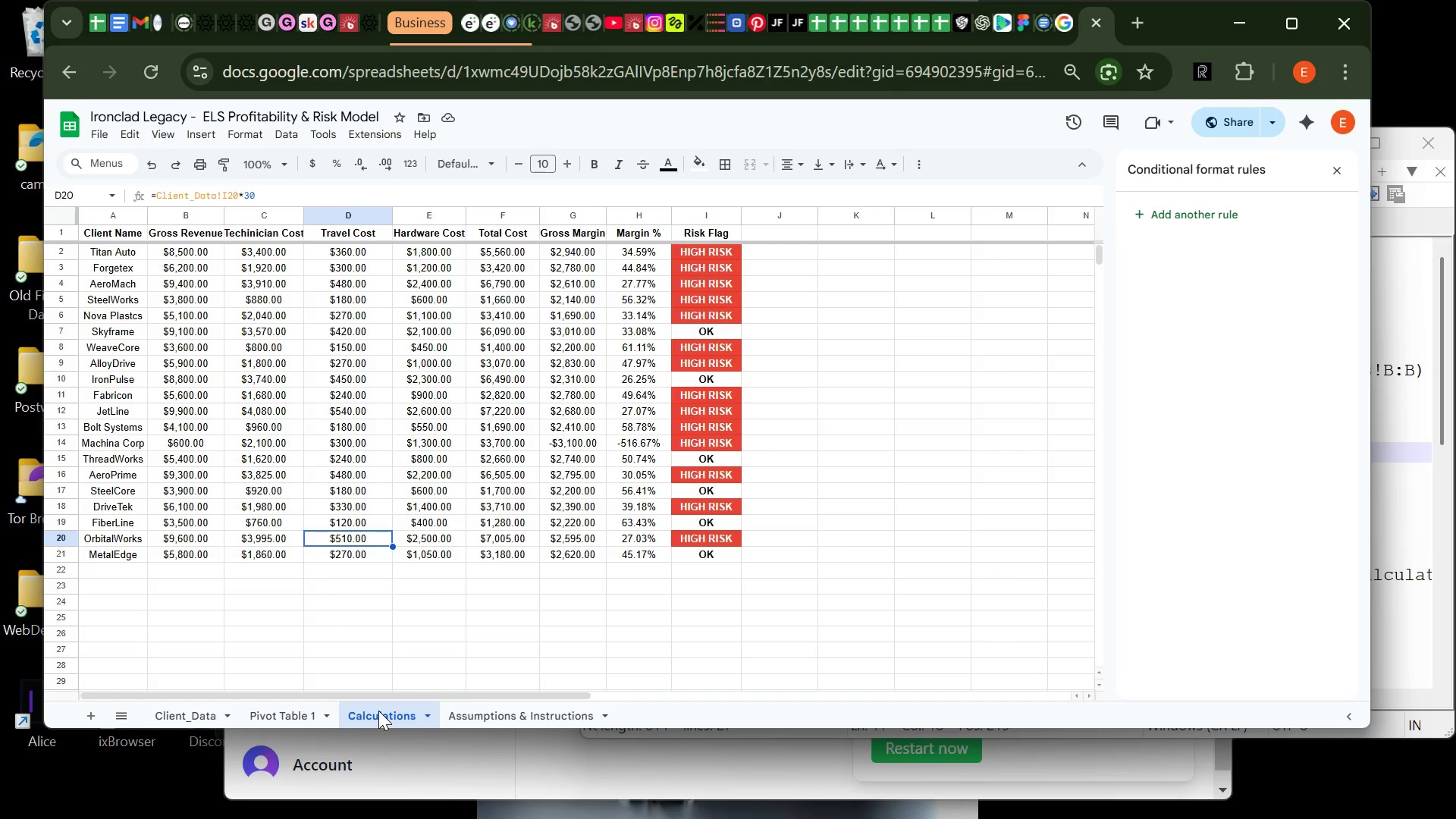 
wait(17.64)
 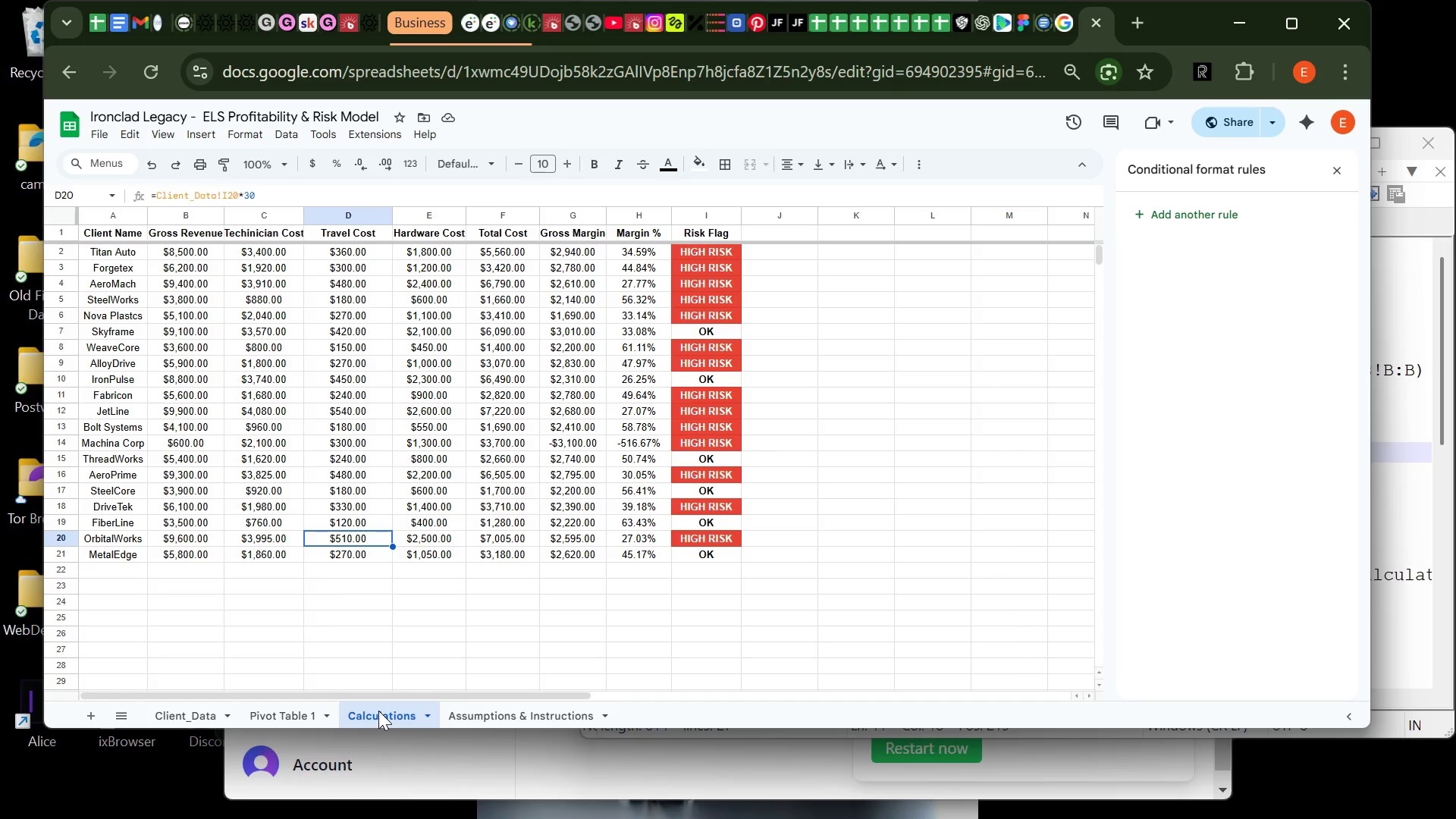 
left_click_drag(start_coordinate=[378, 711], to_coordinate=[146, 337])
 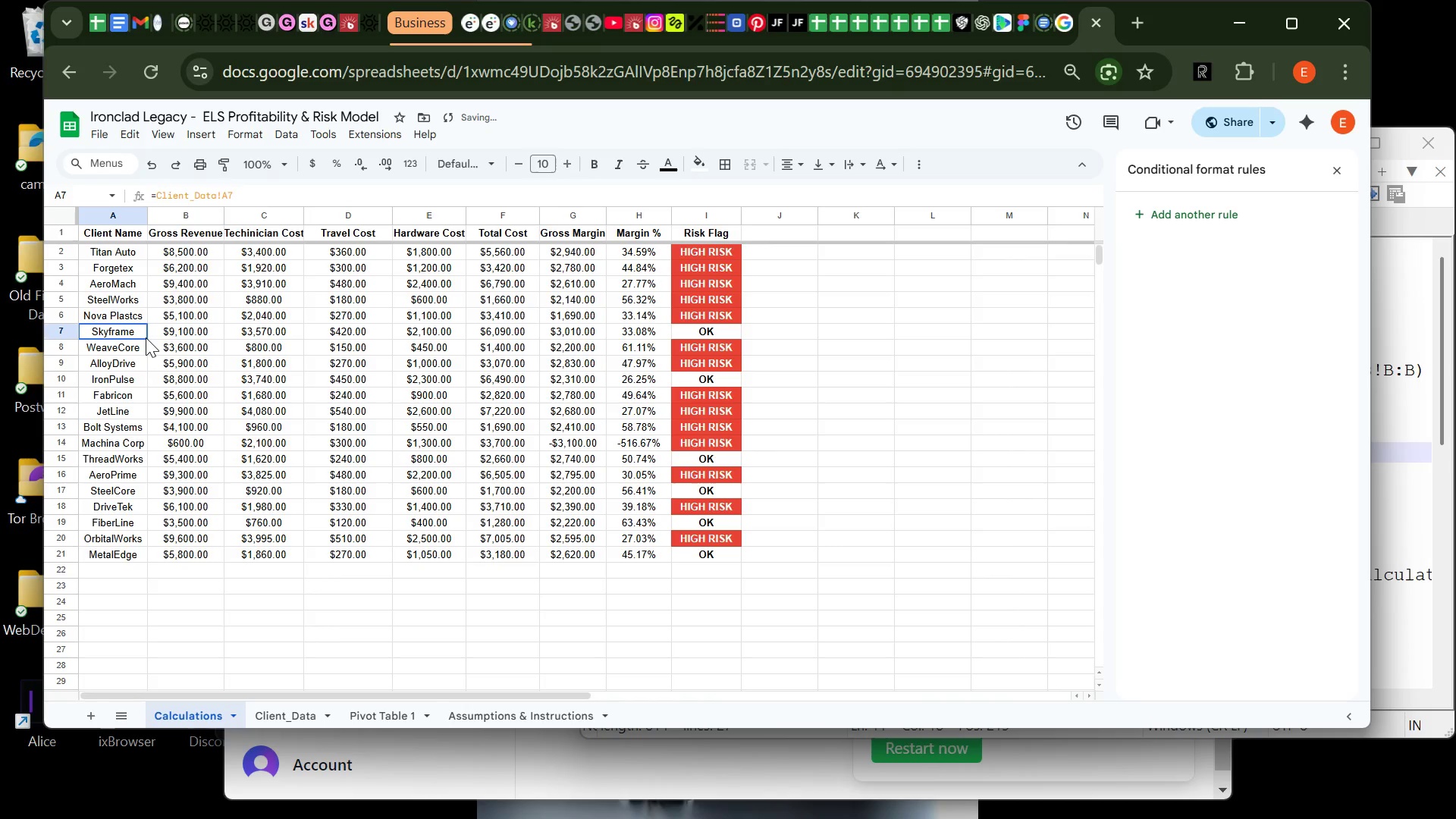 
left_click([146, 337])
 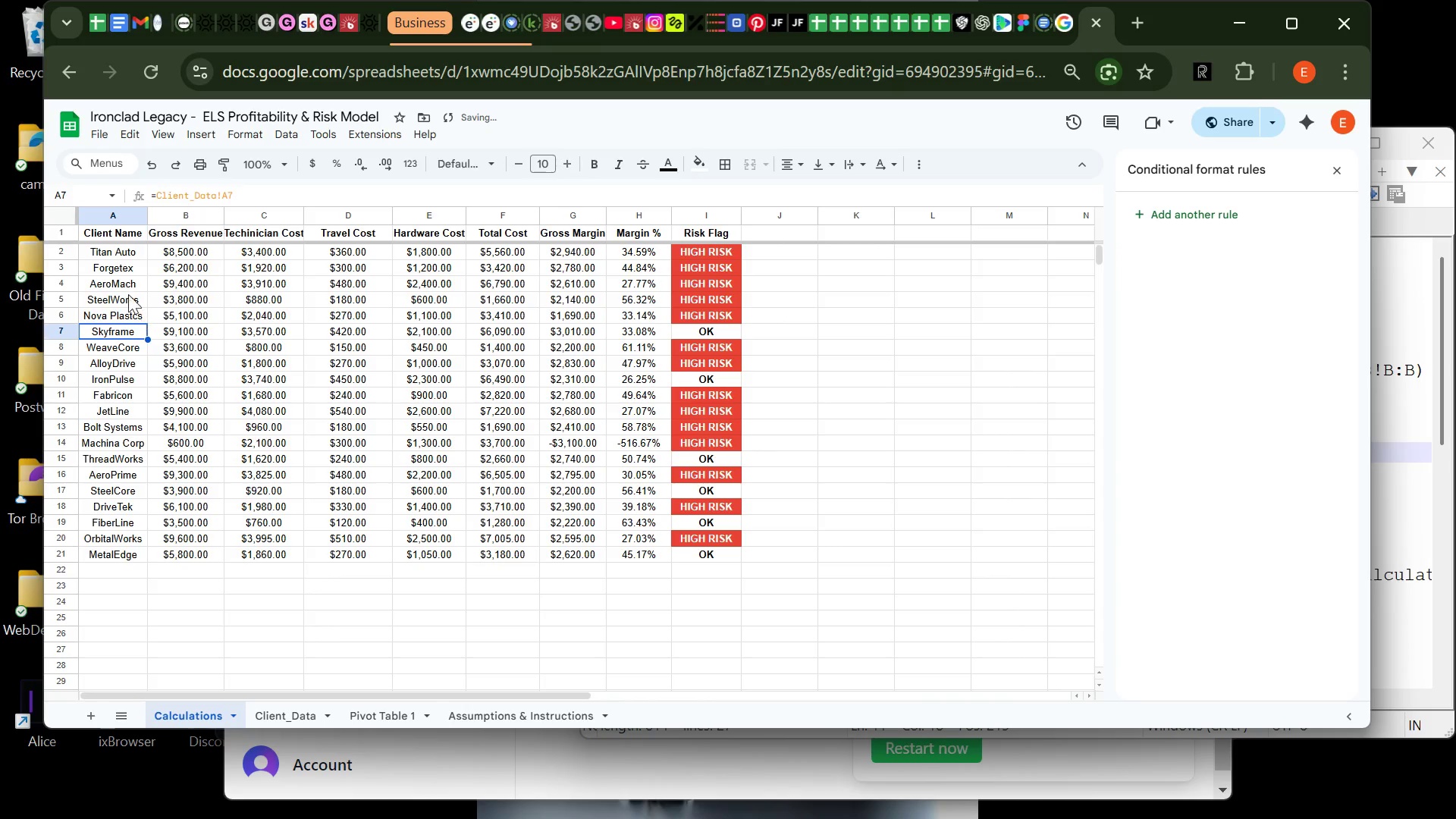 
left_click([124, 286])
 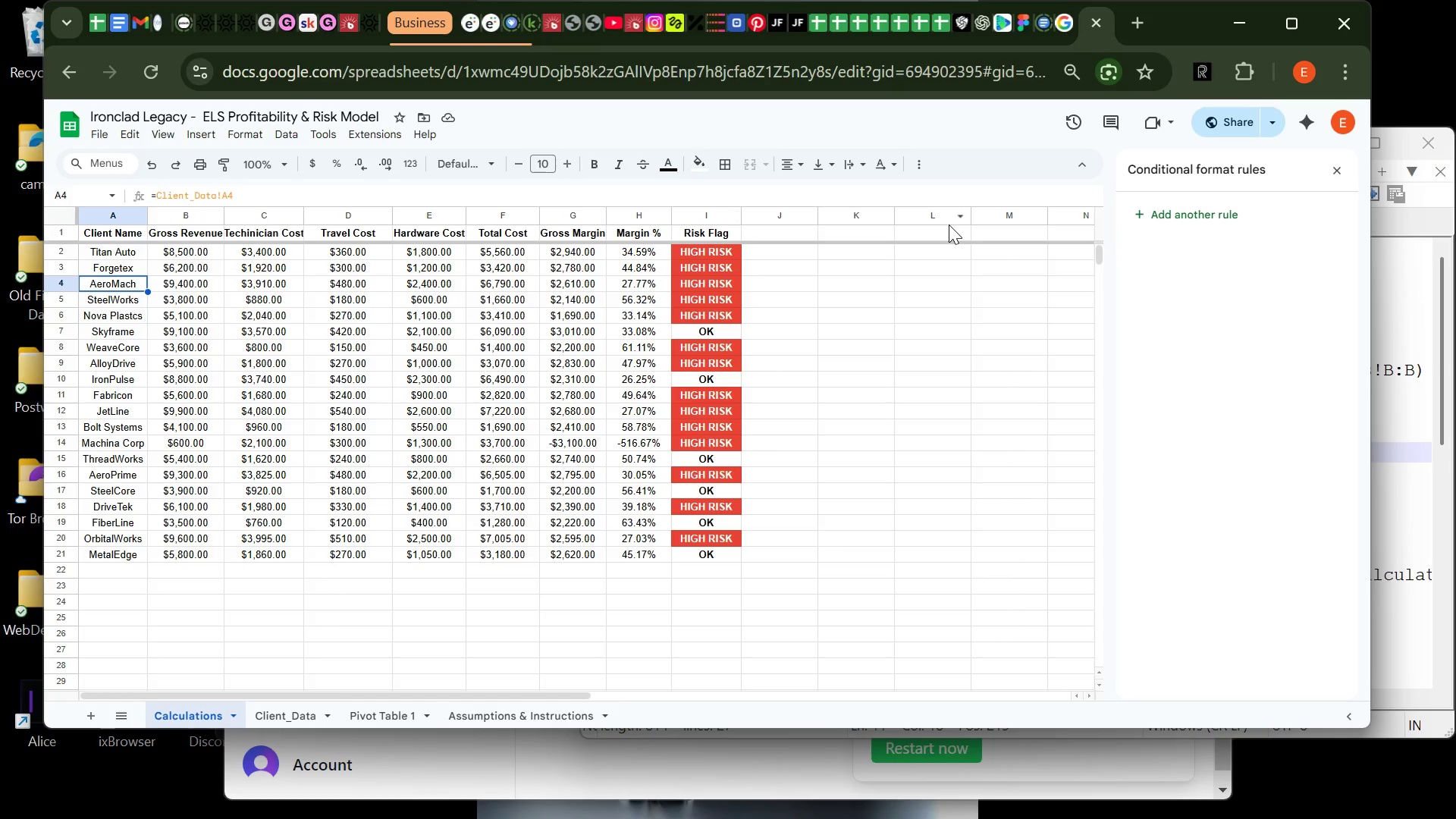 
wait(6.67)
 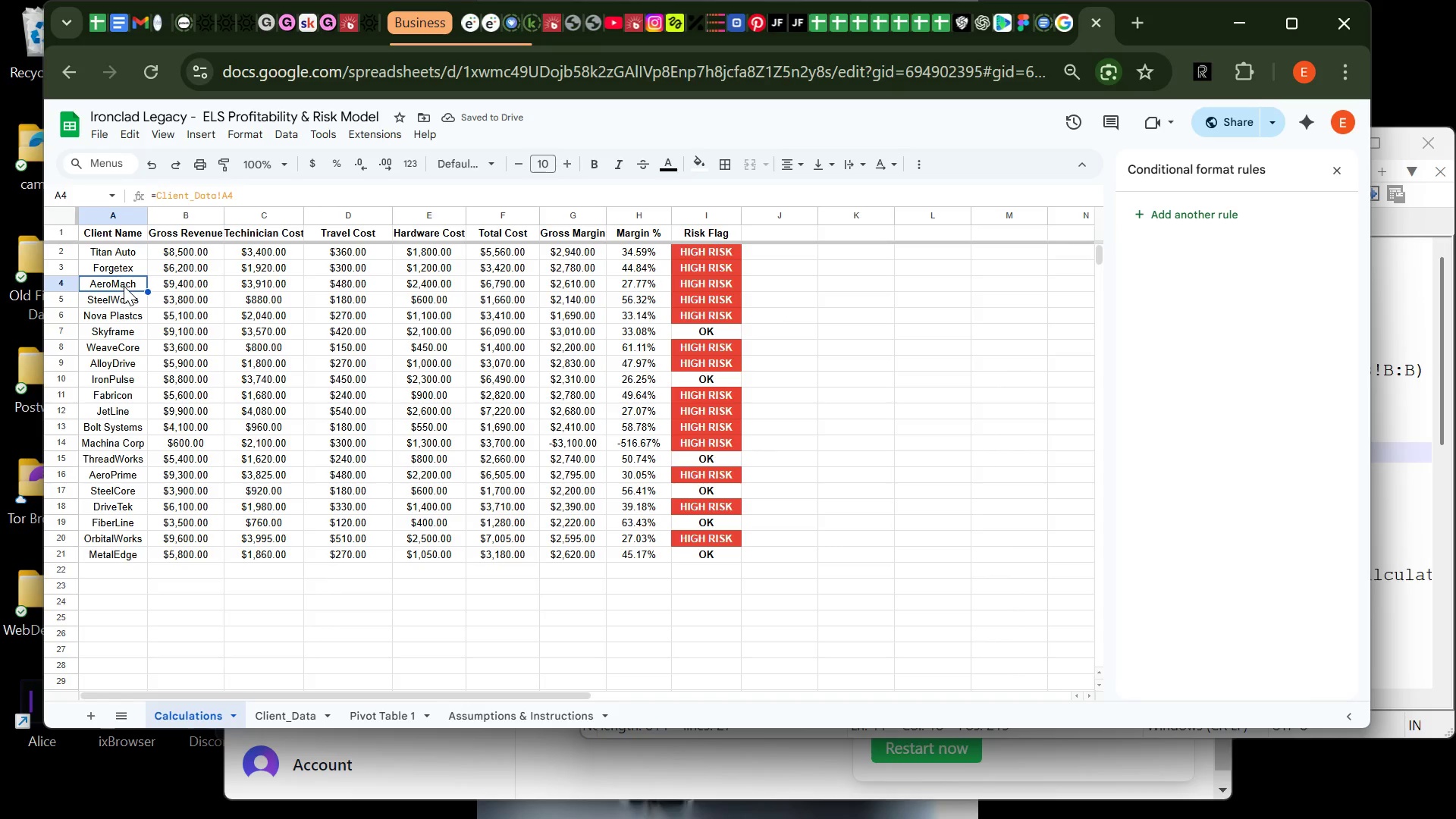 
left_click([981, 230])
 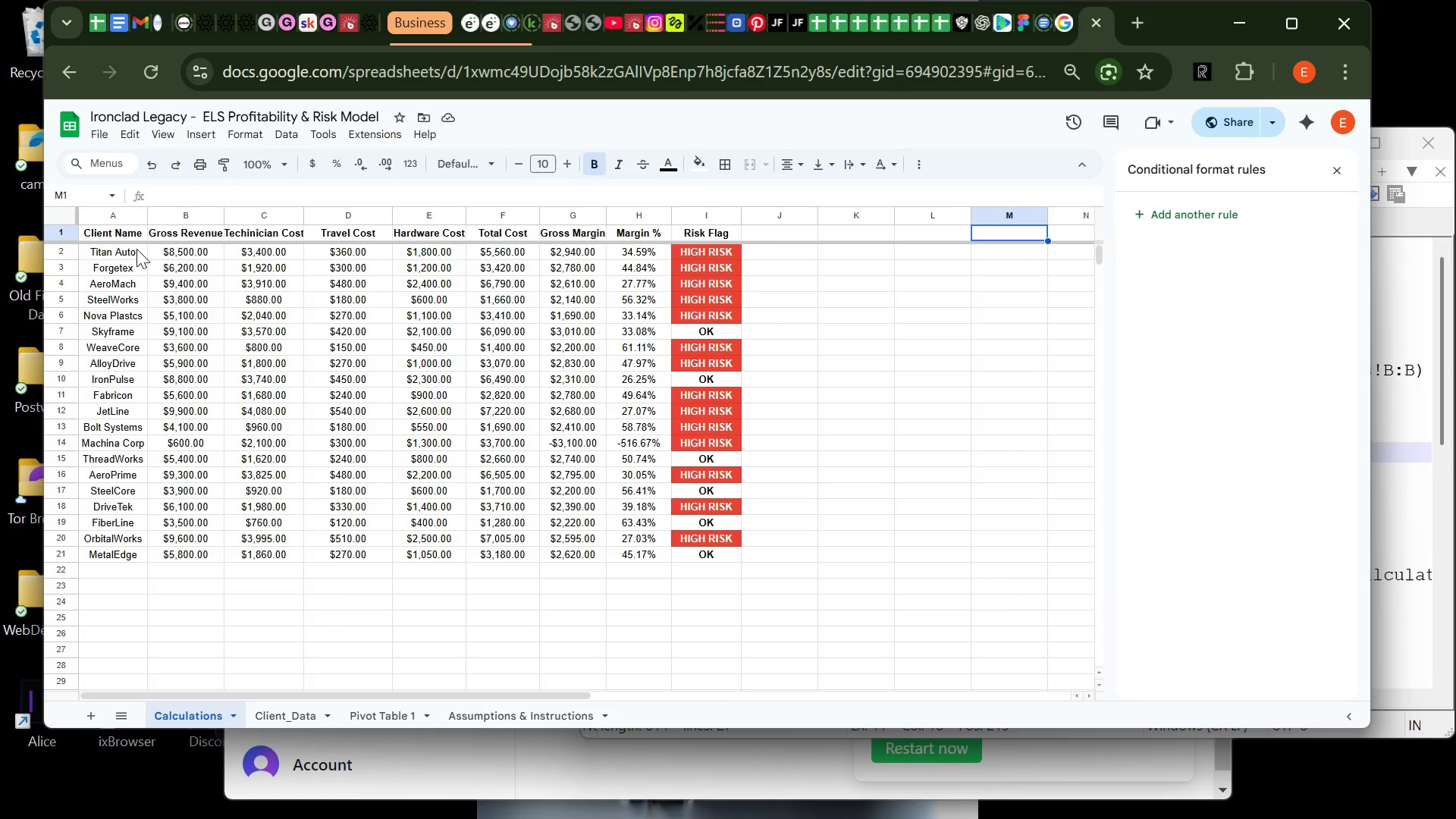 
left_click([111, 249])
 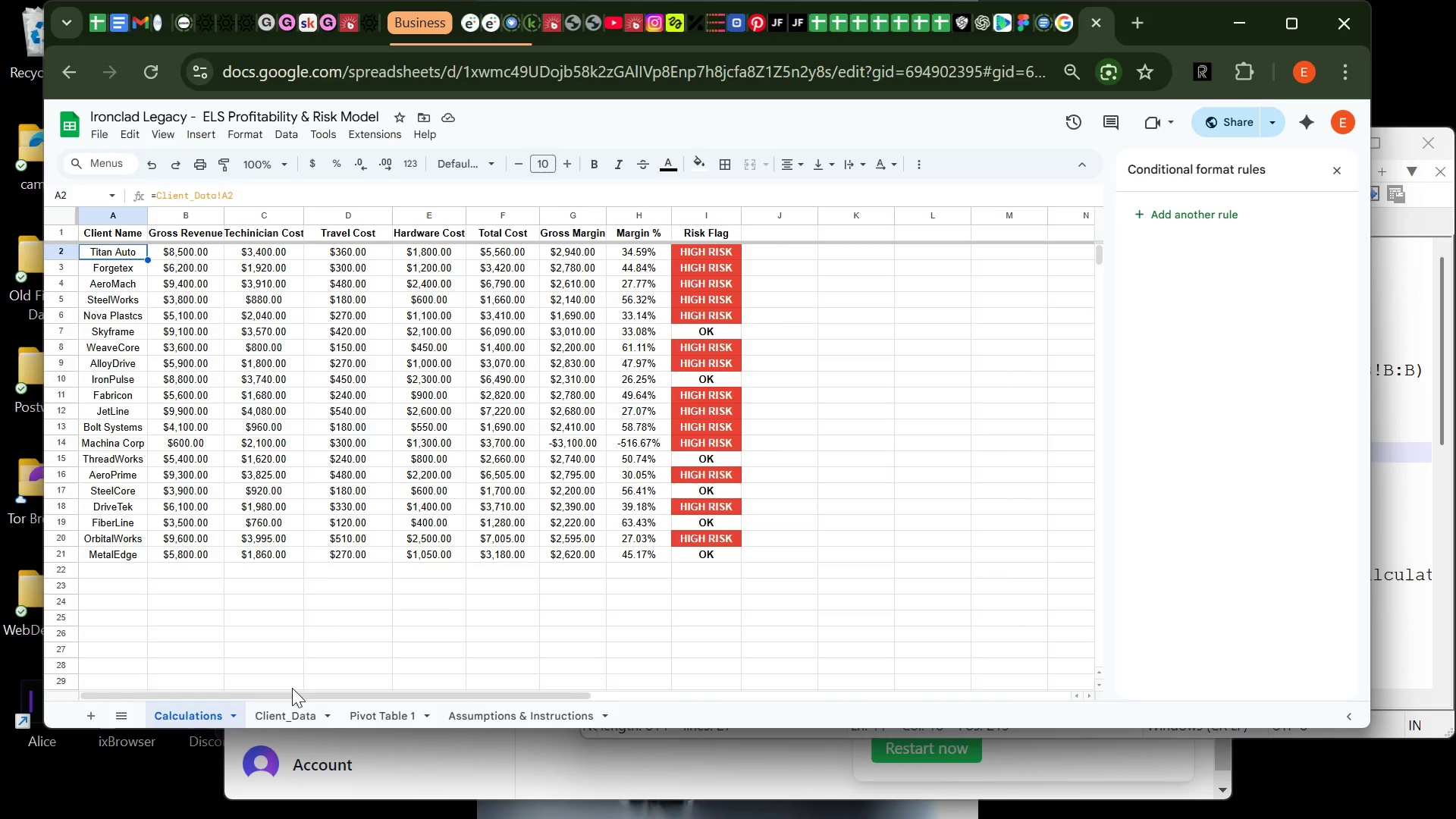 
left_click([279, 705])
 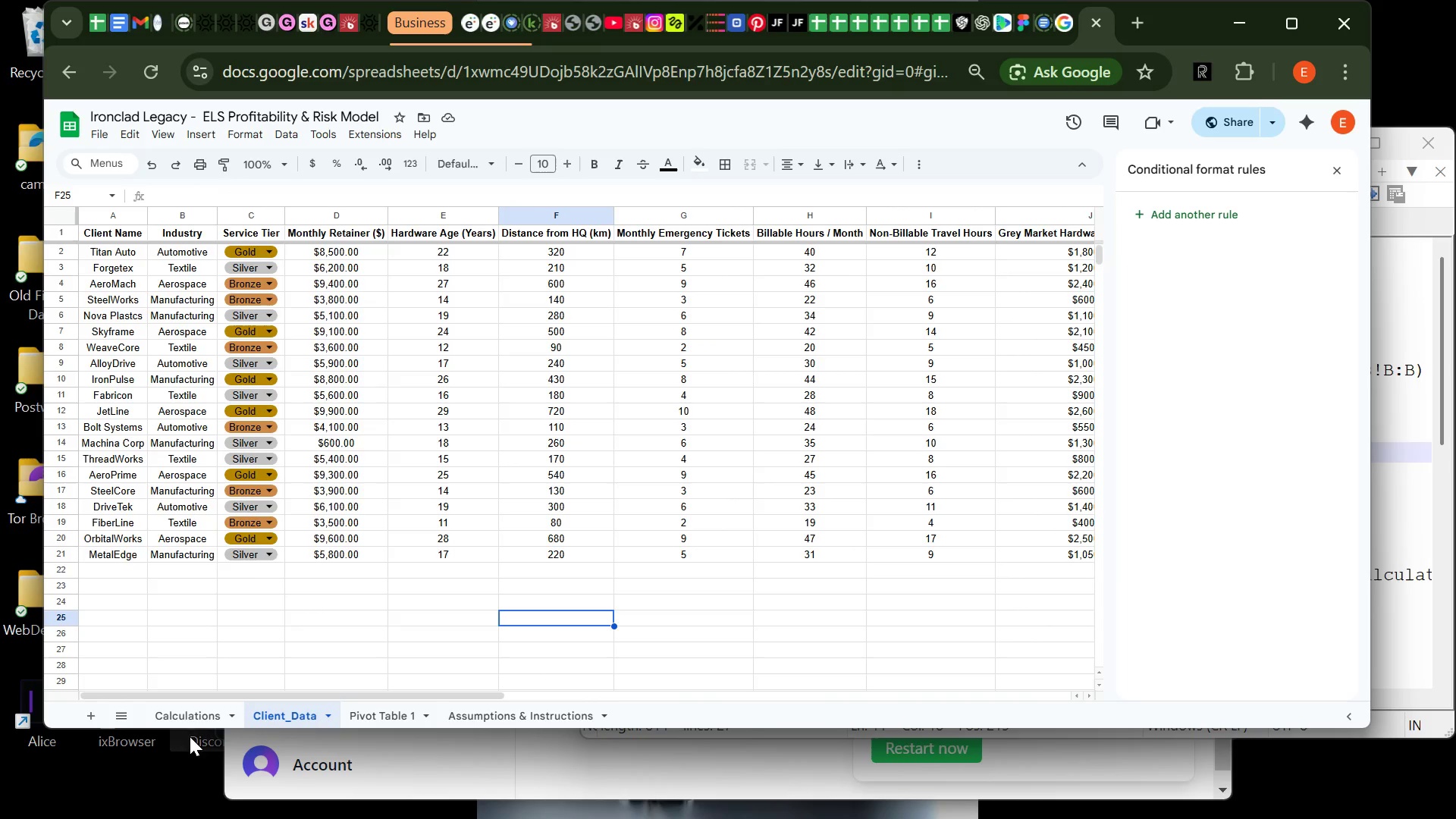 
left_click([192, 715])
 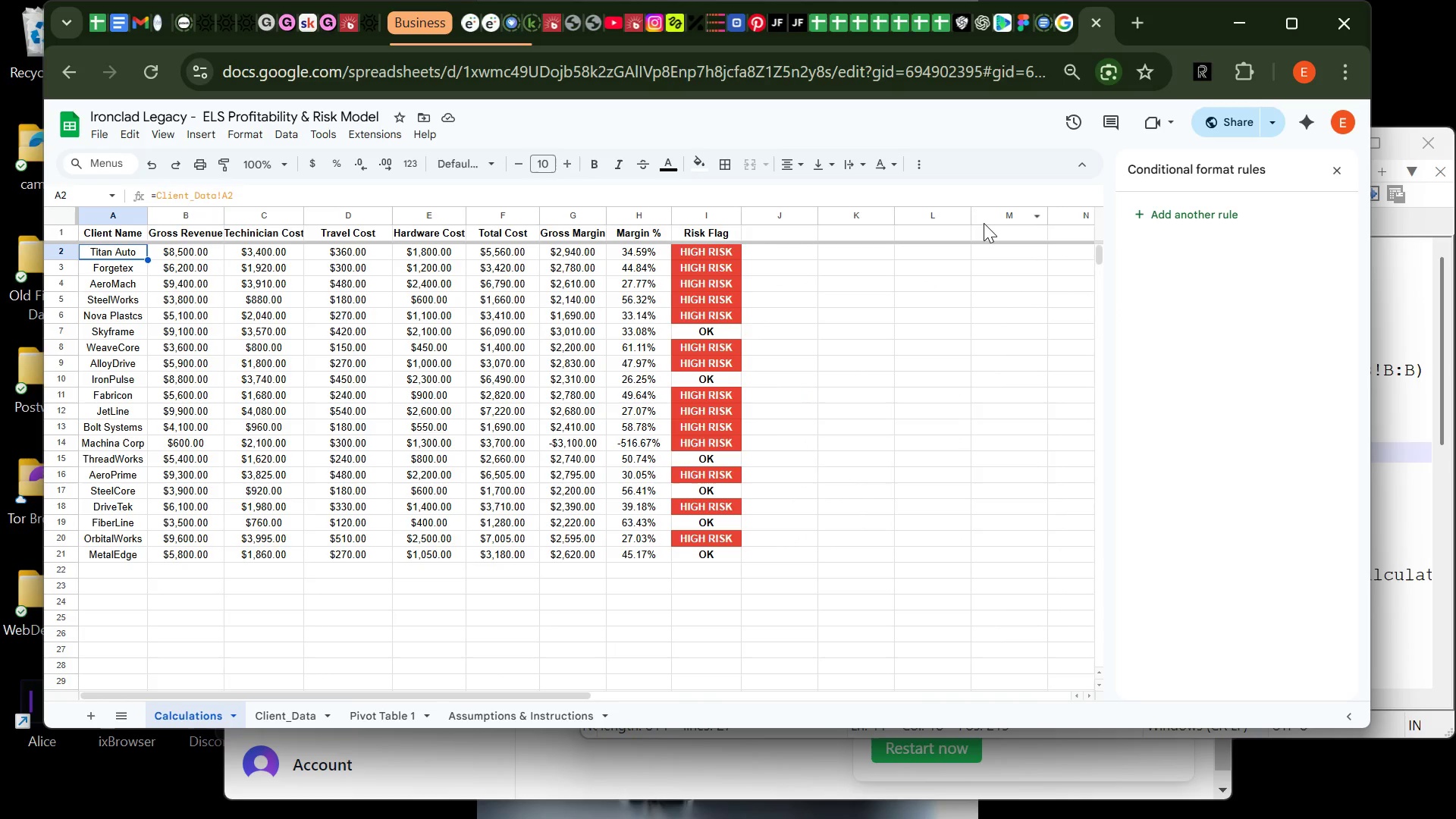 
left_click([989, 232])
 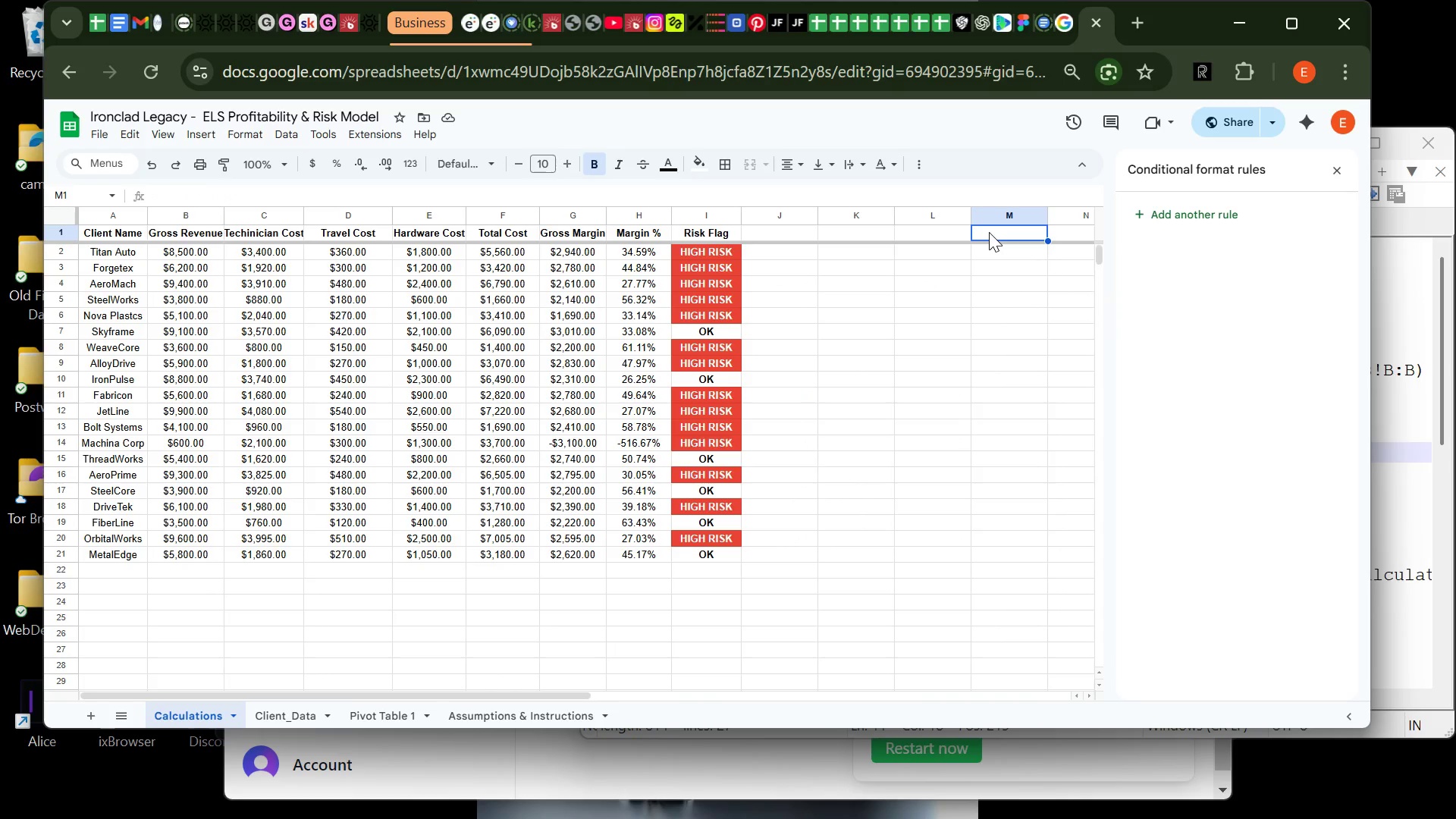 
type(iNDU)
key(Backspace)
key(Backspace)
key(Backspace)
key(Backspace)
key(Backspace)
type(Industry)
 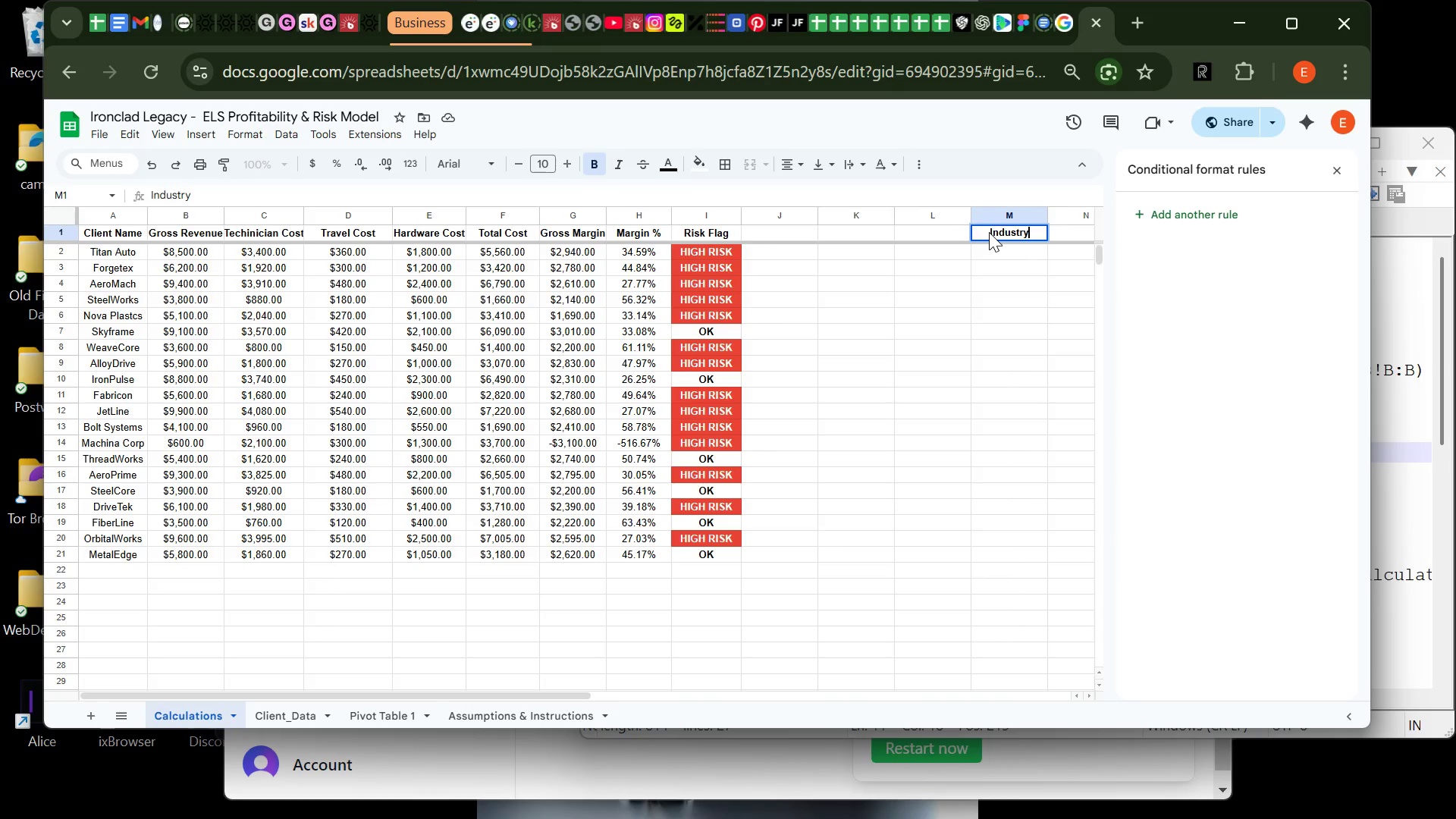 
key(Enter)
 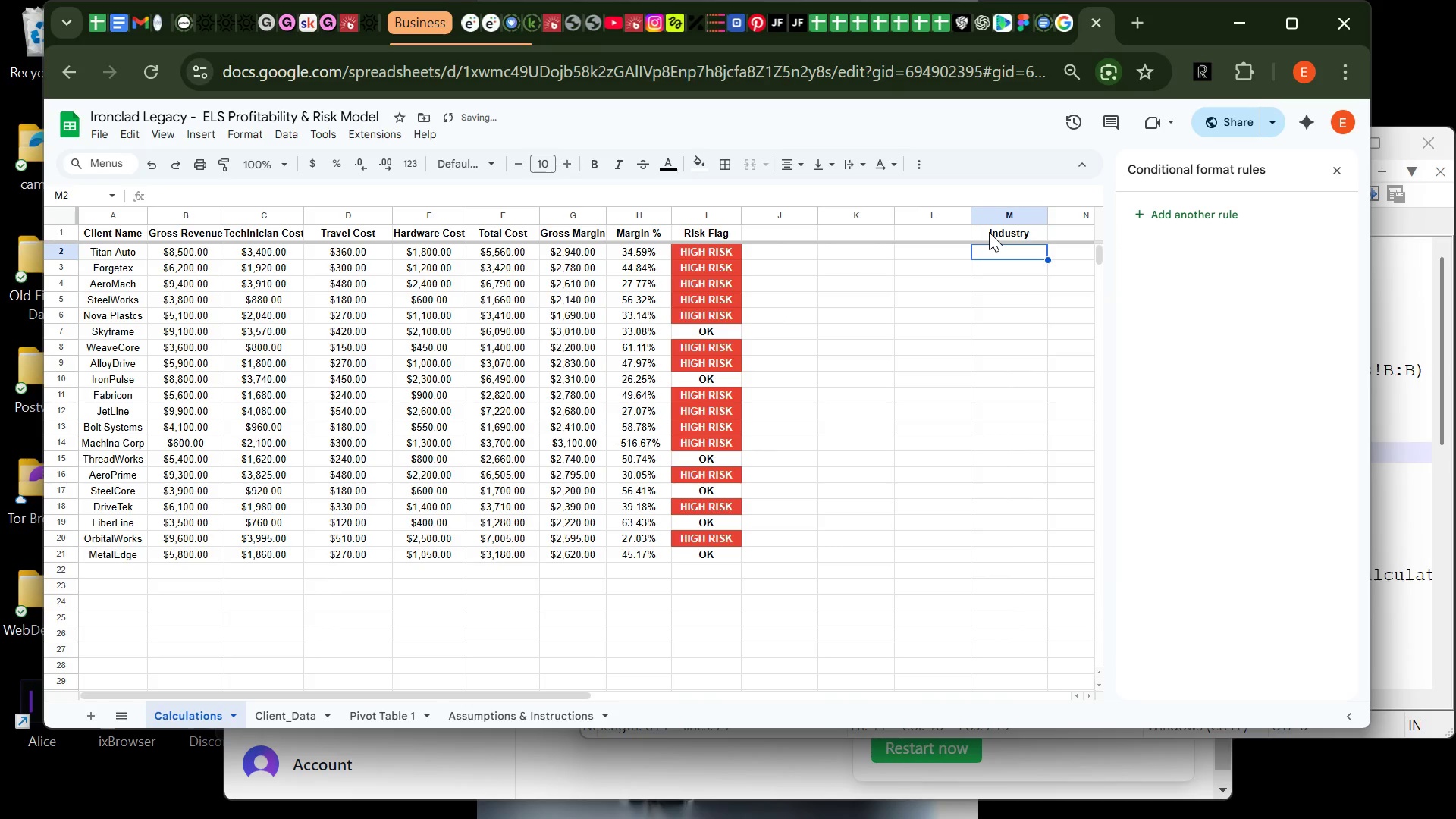 
type(=clien)
key(Backspace)
key(Backspace)
key(Backspace)
key(Backspace)
key(Backspace)
type(Client_Data)
 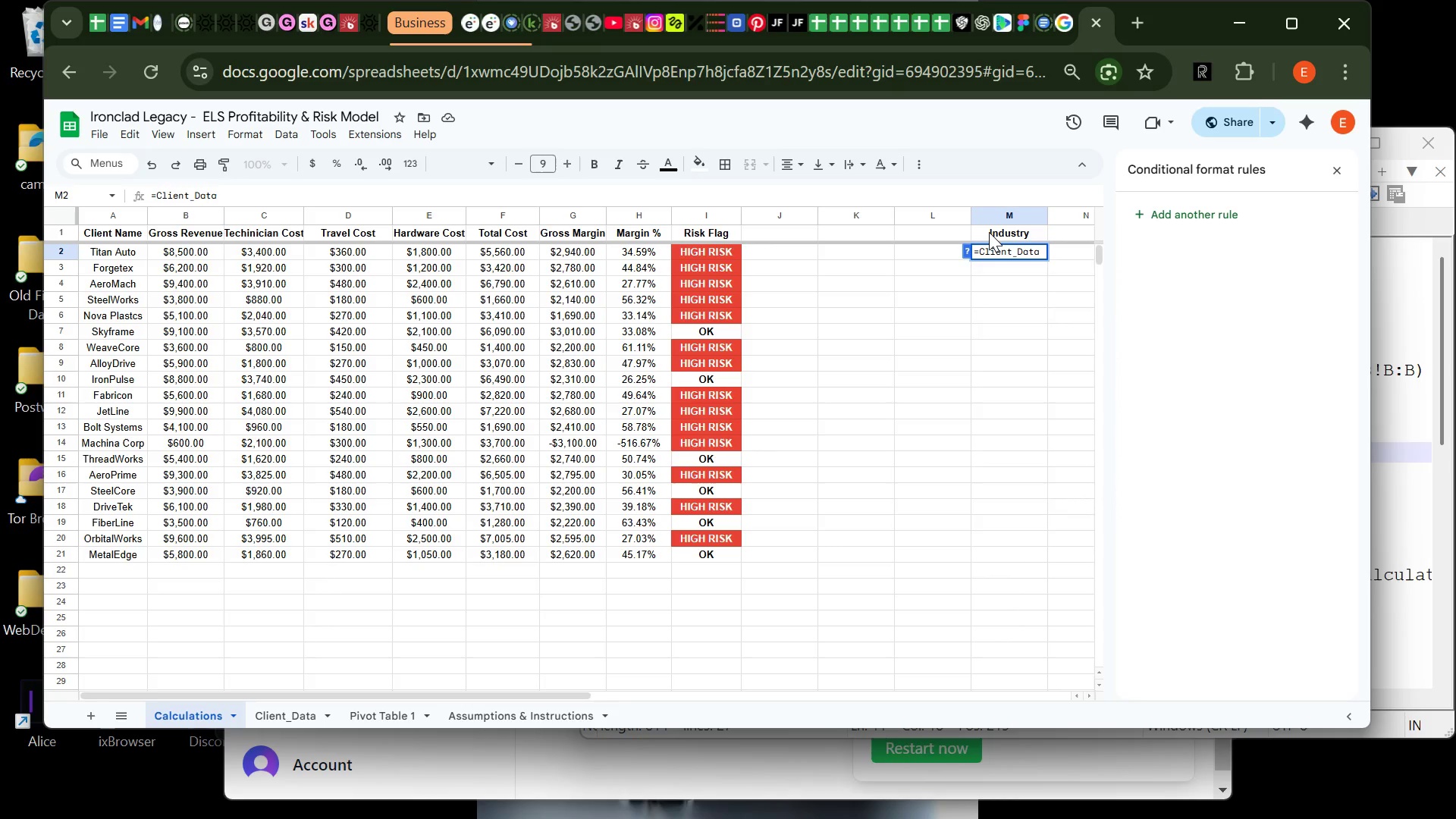 
type(!B2)
 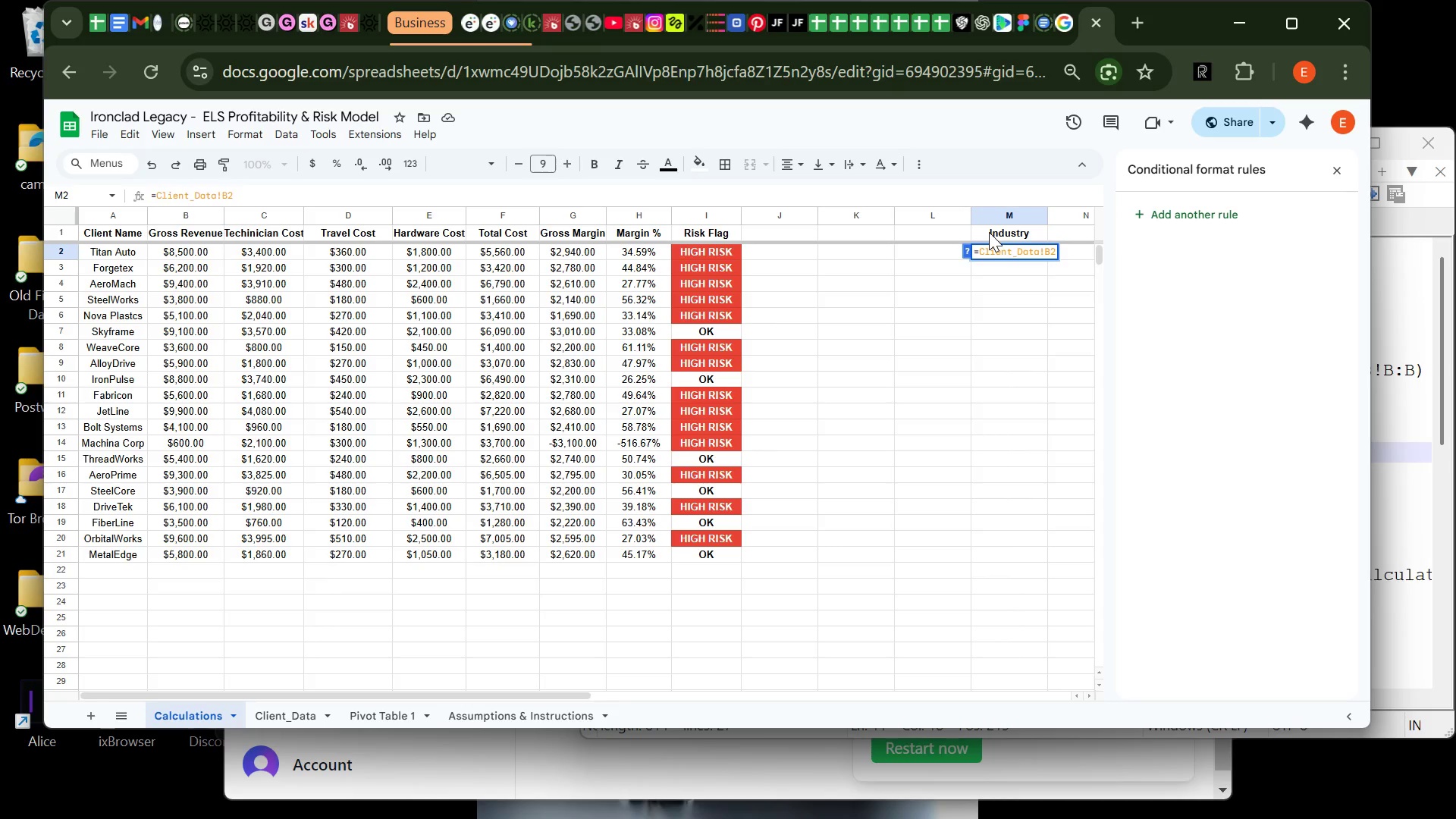 
key(Enter)
 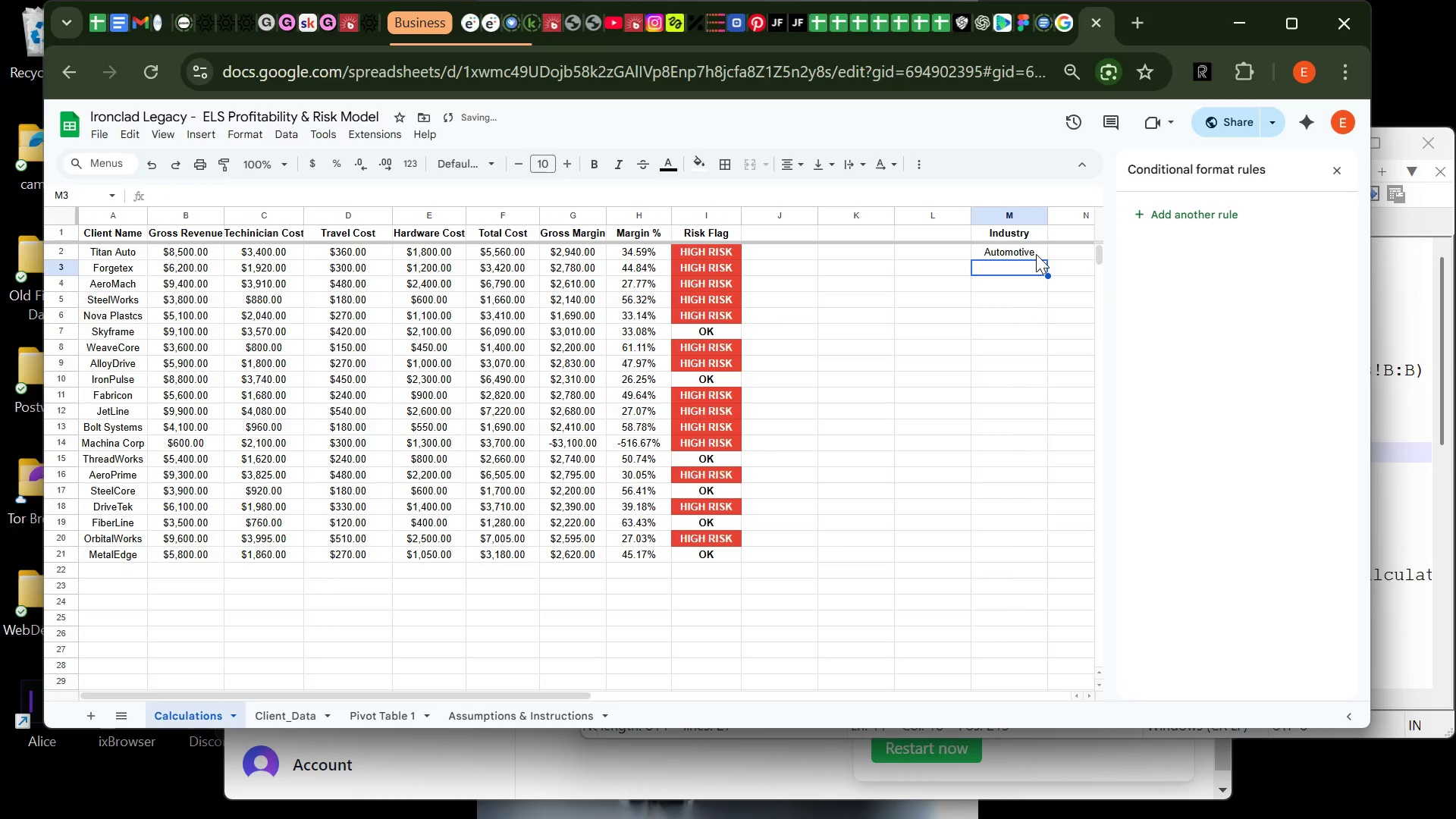 
left_click([1034, 250])
 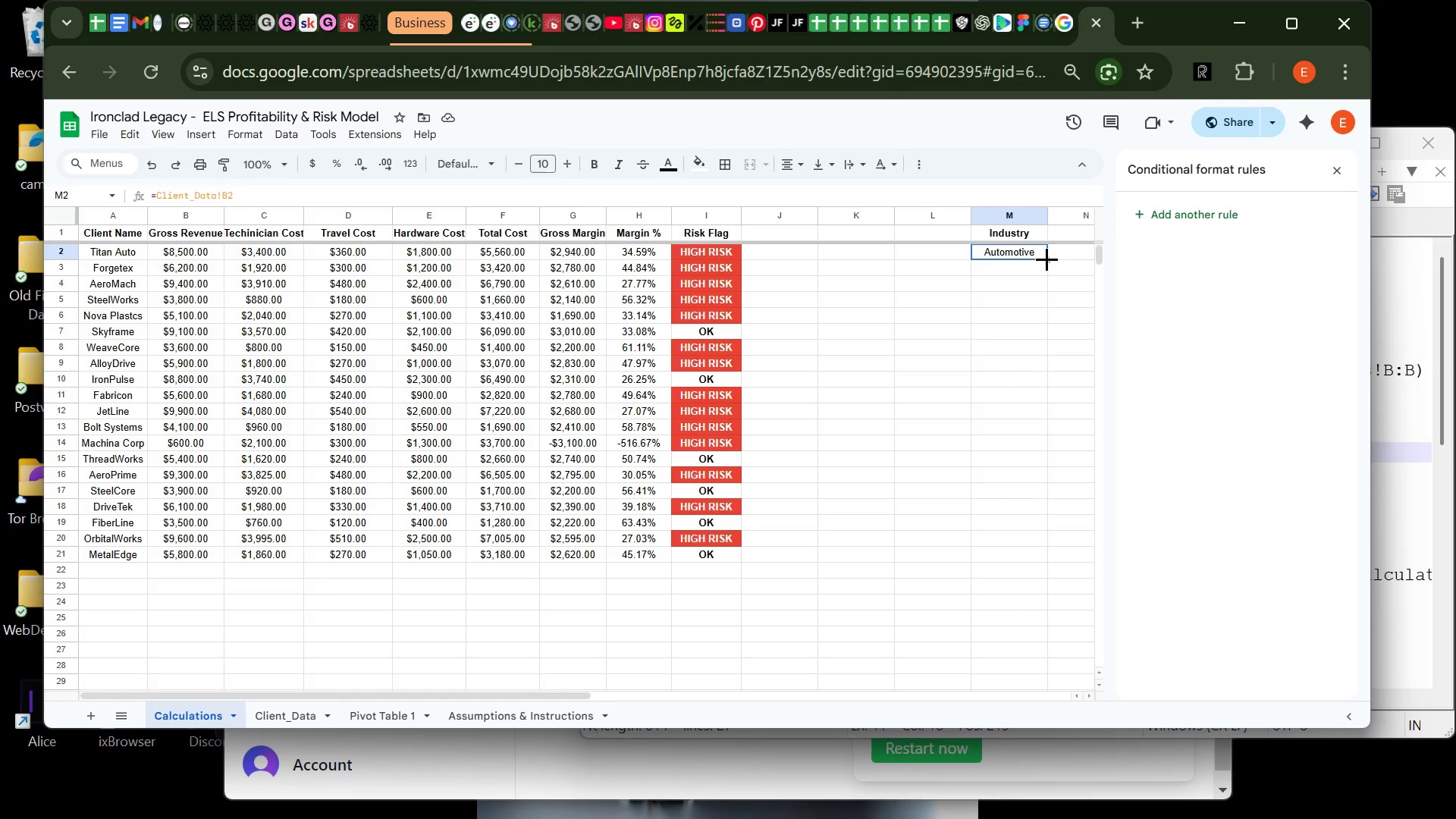 
double_click([1046, 256])
 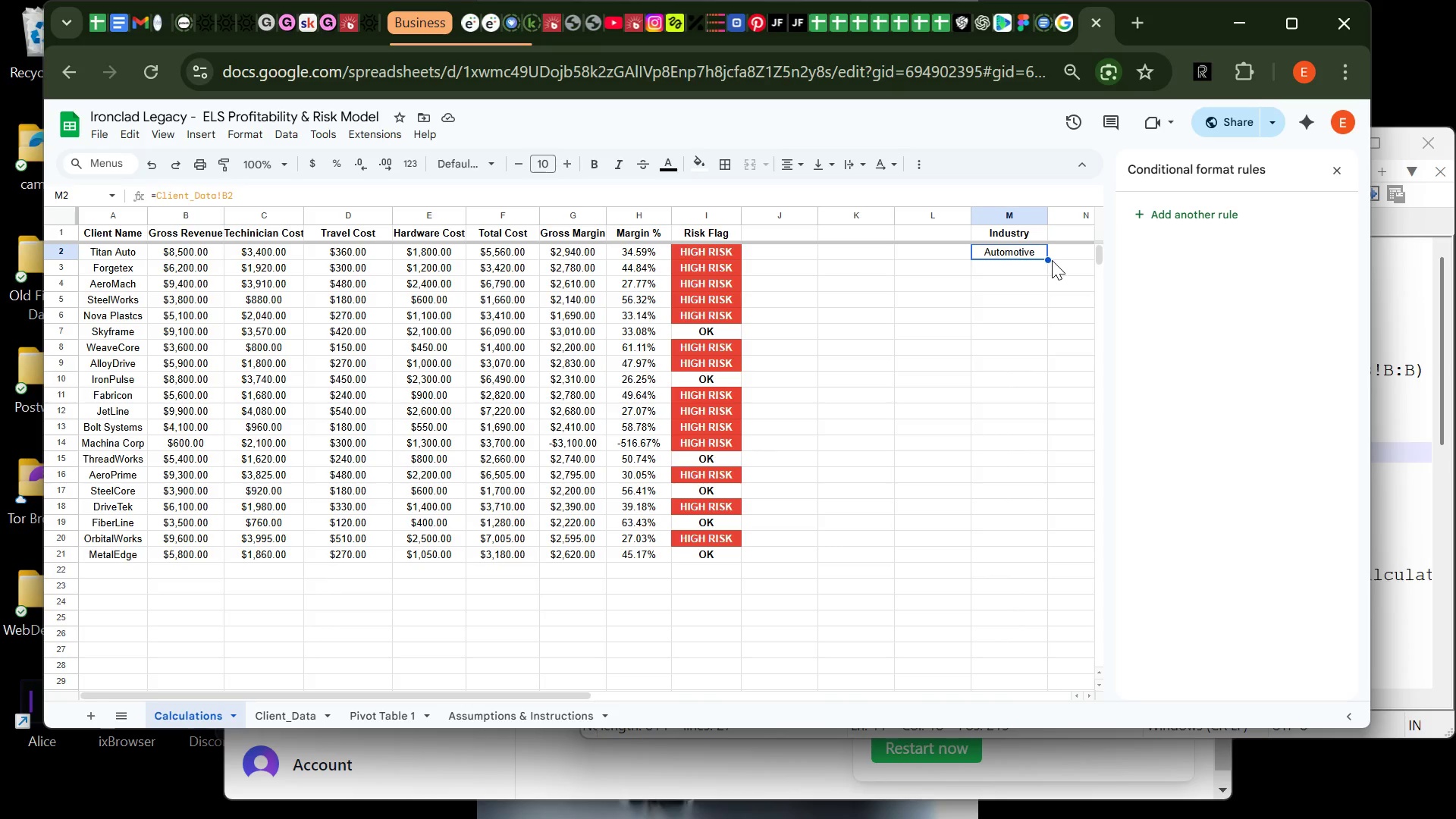 
left_click_drag(start_coordinate=[1046, 260], to_coordinate=[1014, 548])
 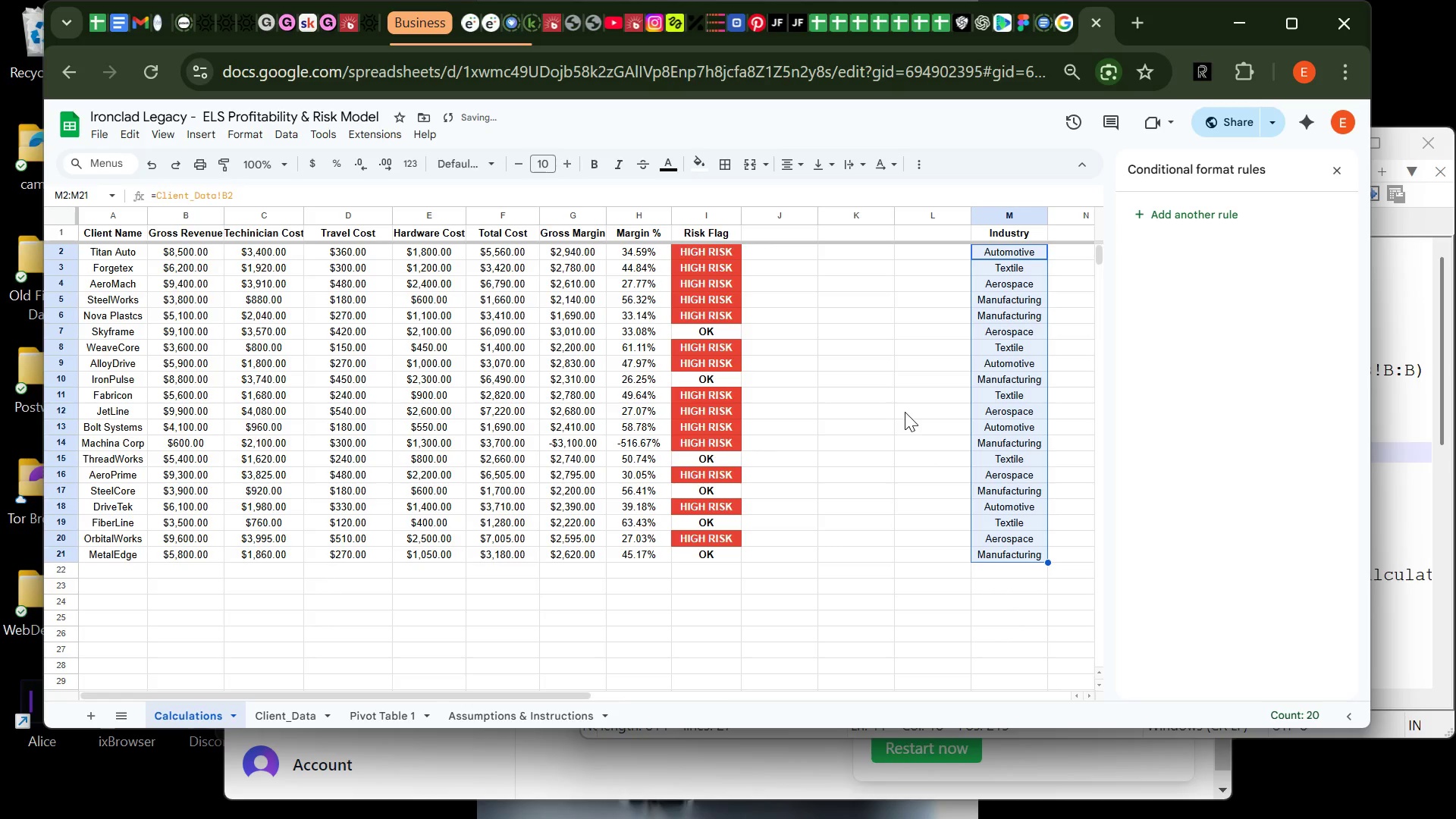 
left_click([905, 412])
 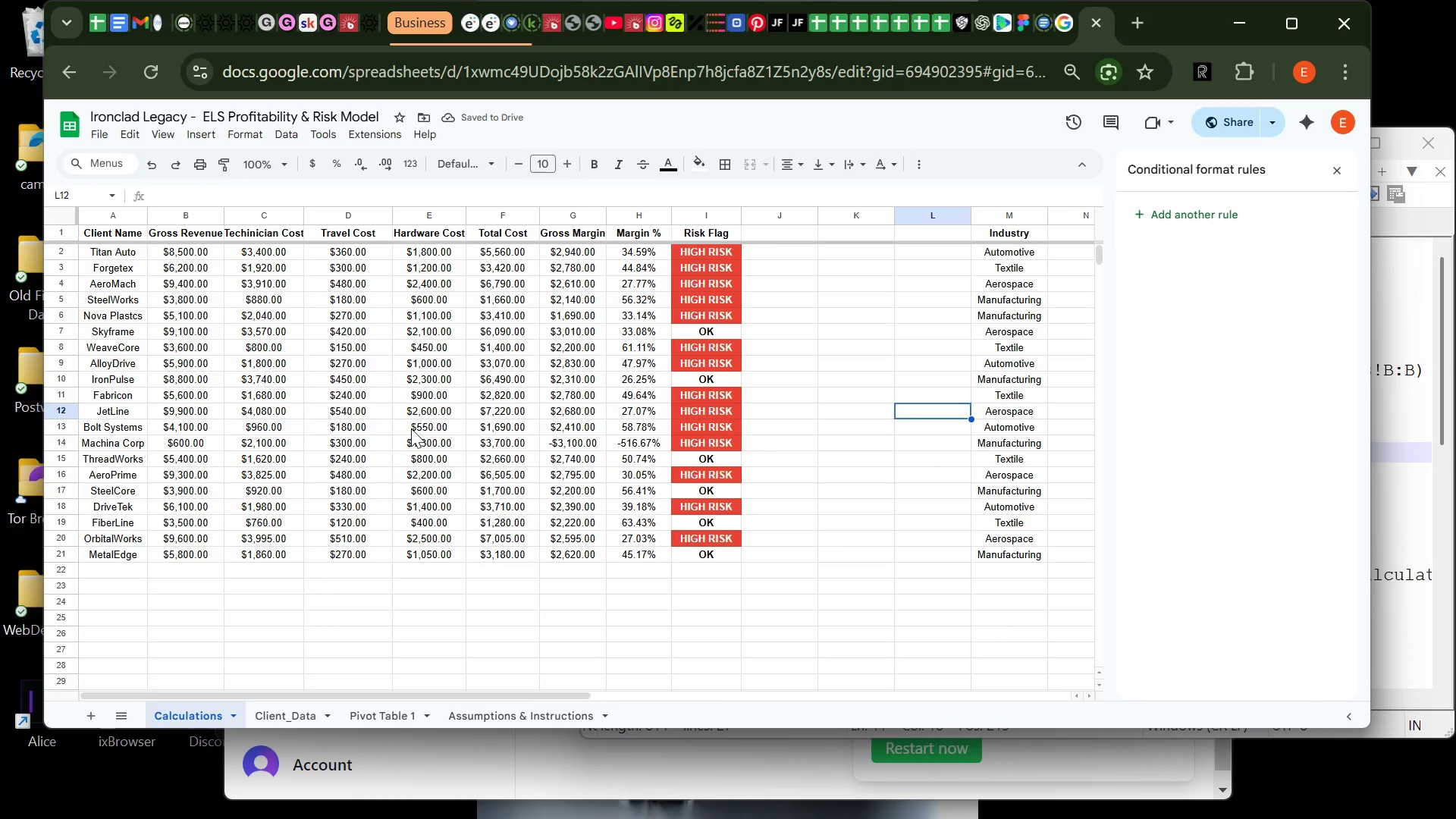 
left_click([381, 406])
 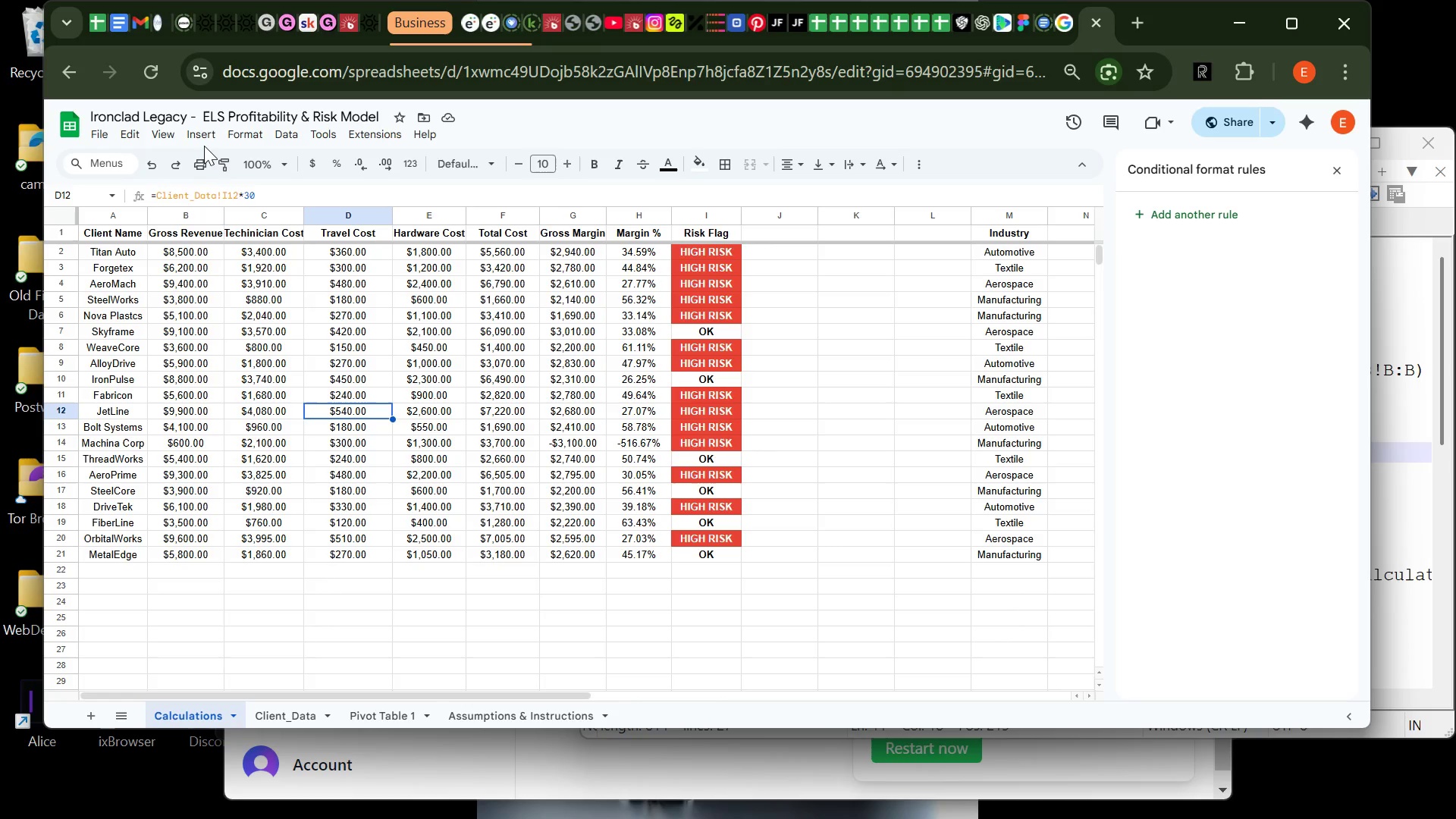 
left_click([206, 136])
 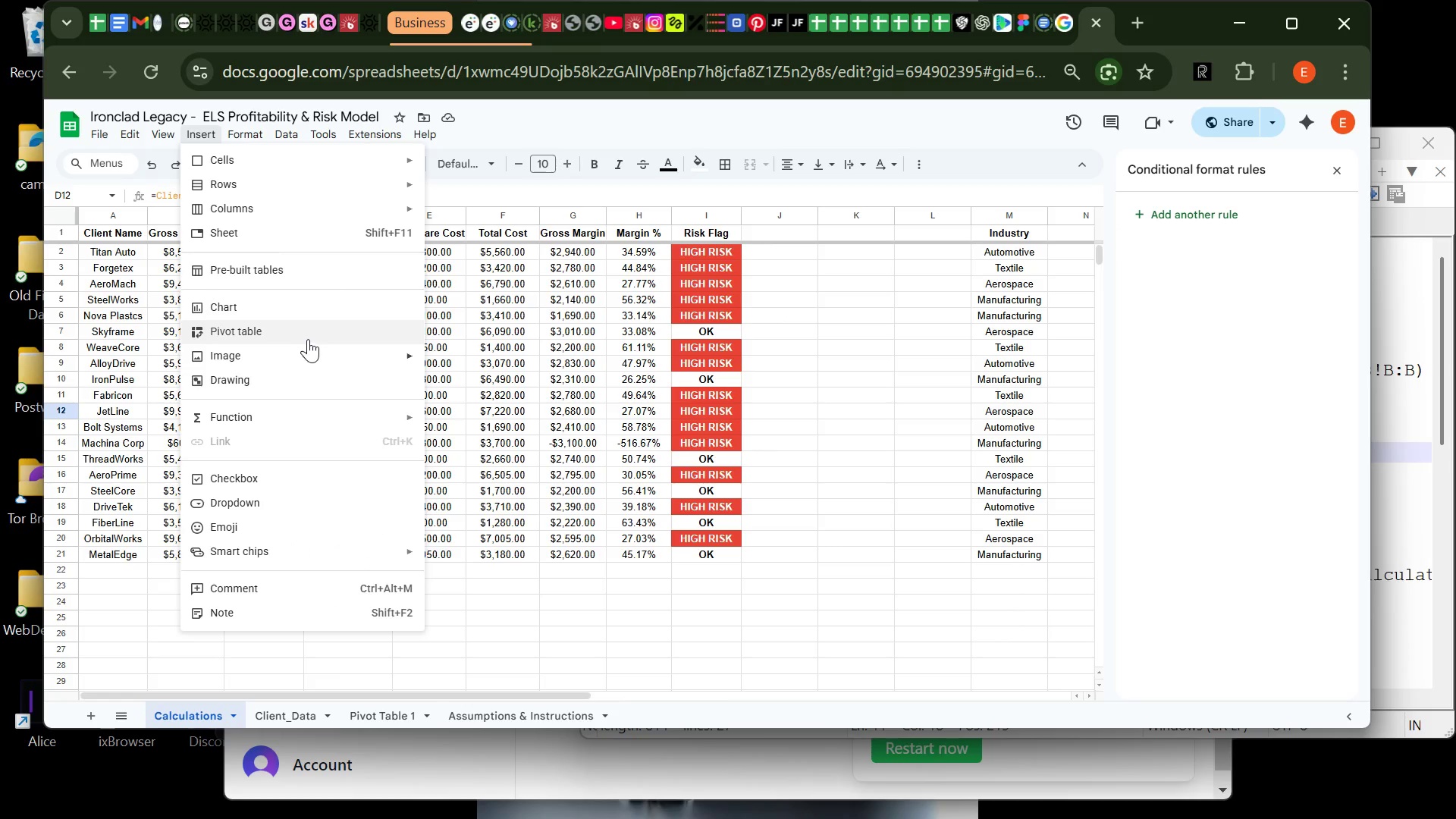 
left_click([307, 334])
 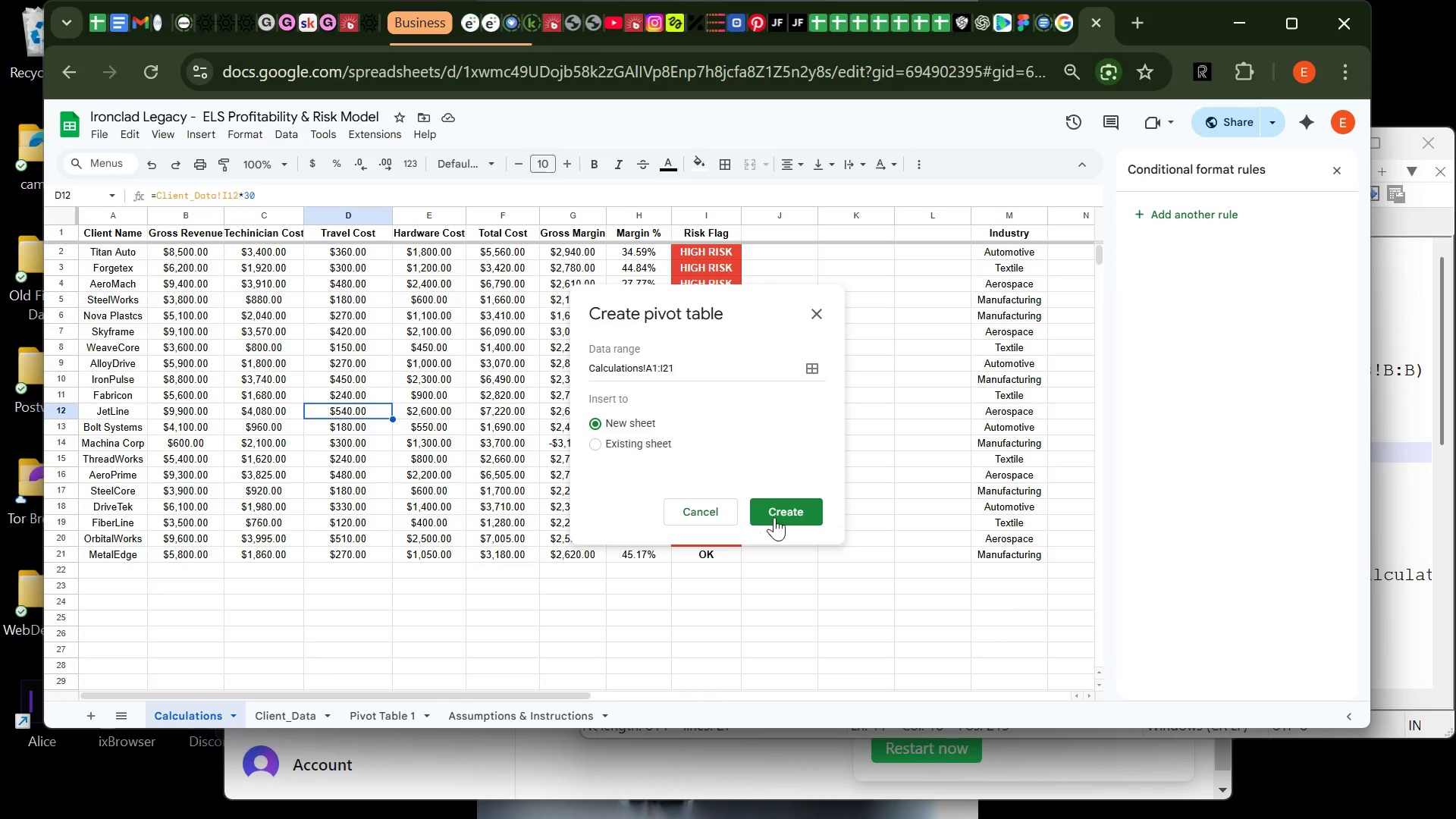 
left_click([791, 509])
 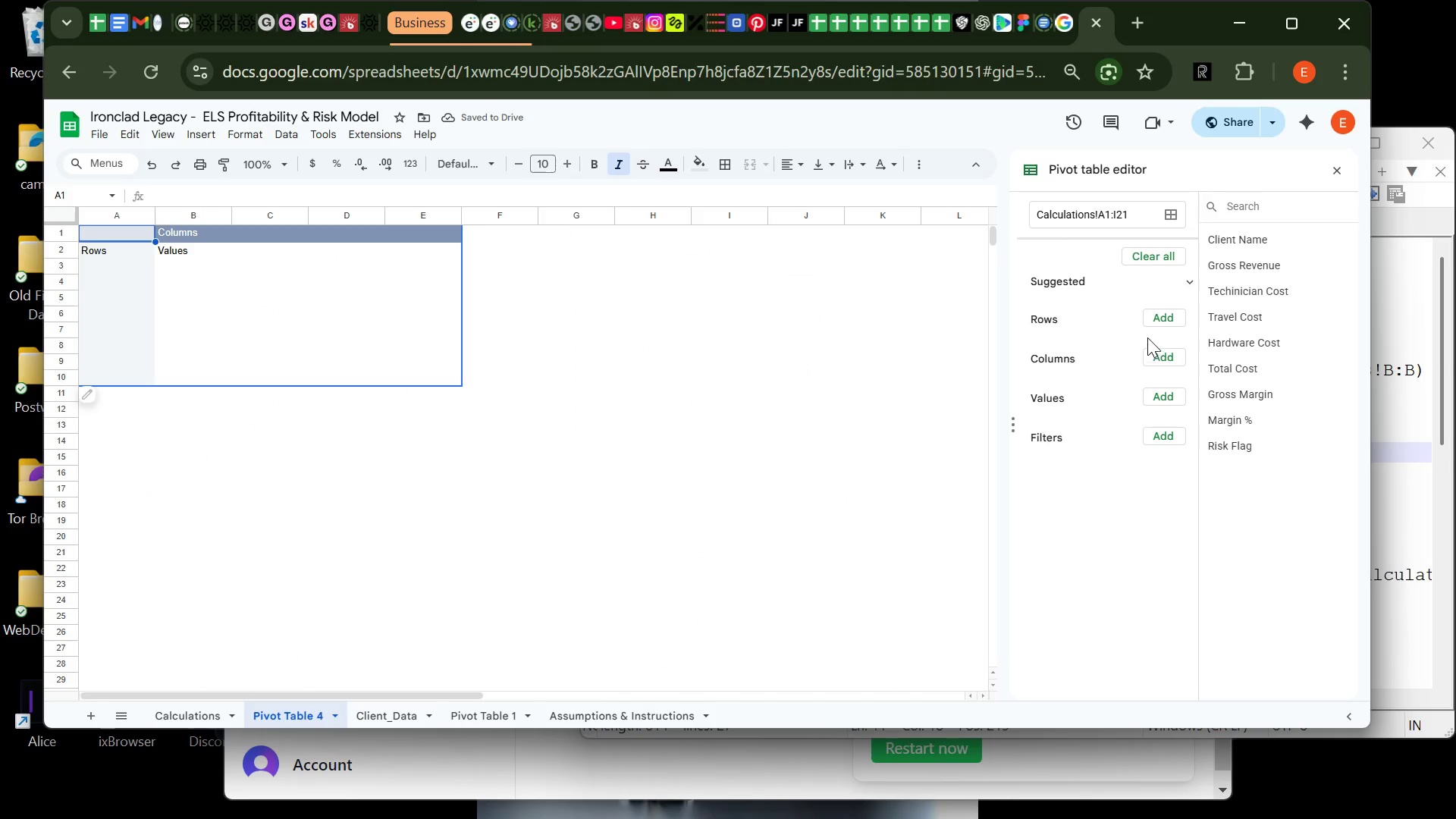 
left_click([1152, 324])
 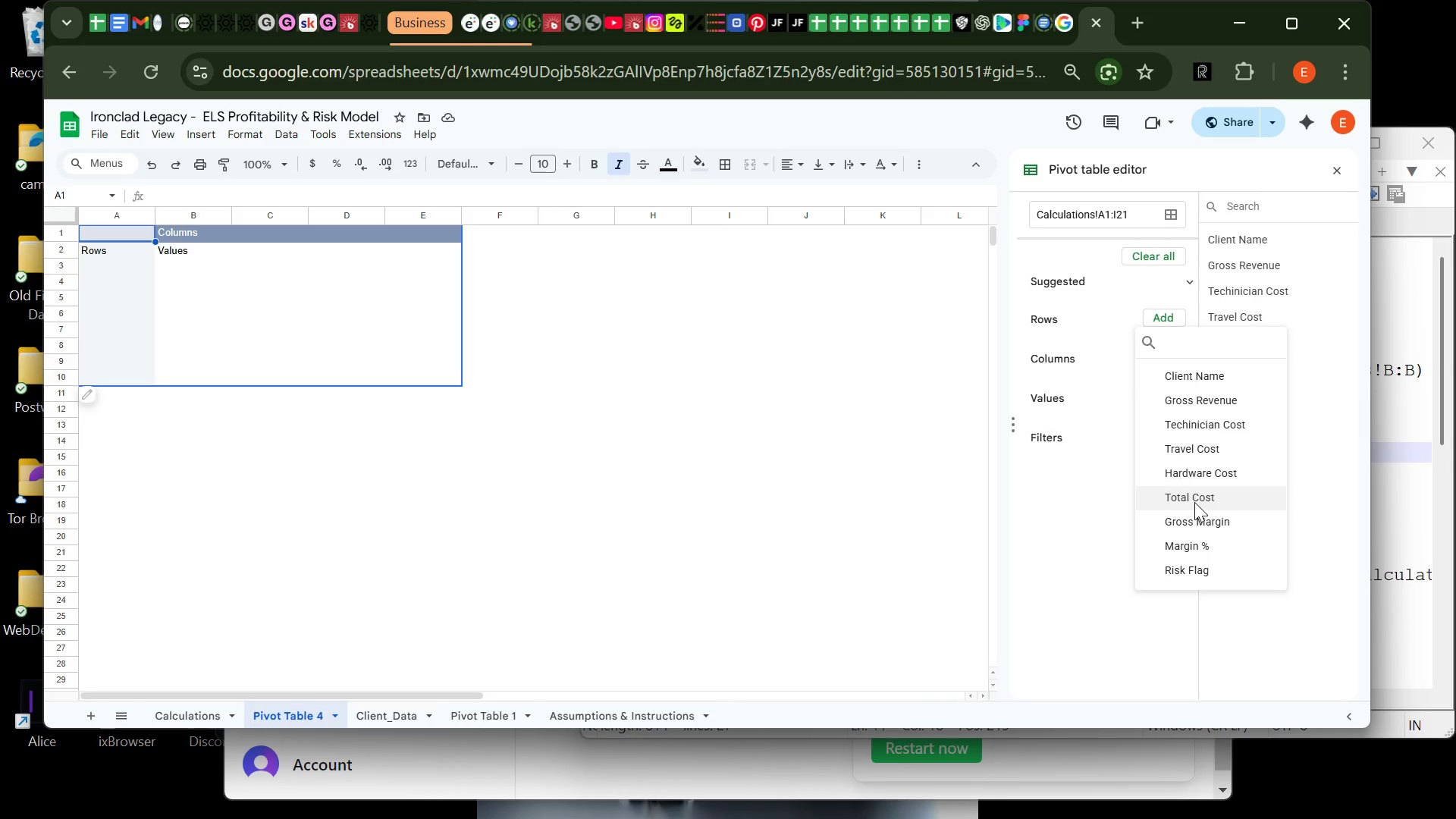 
wait(7.73)
 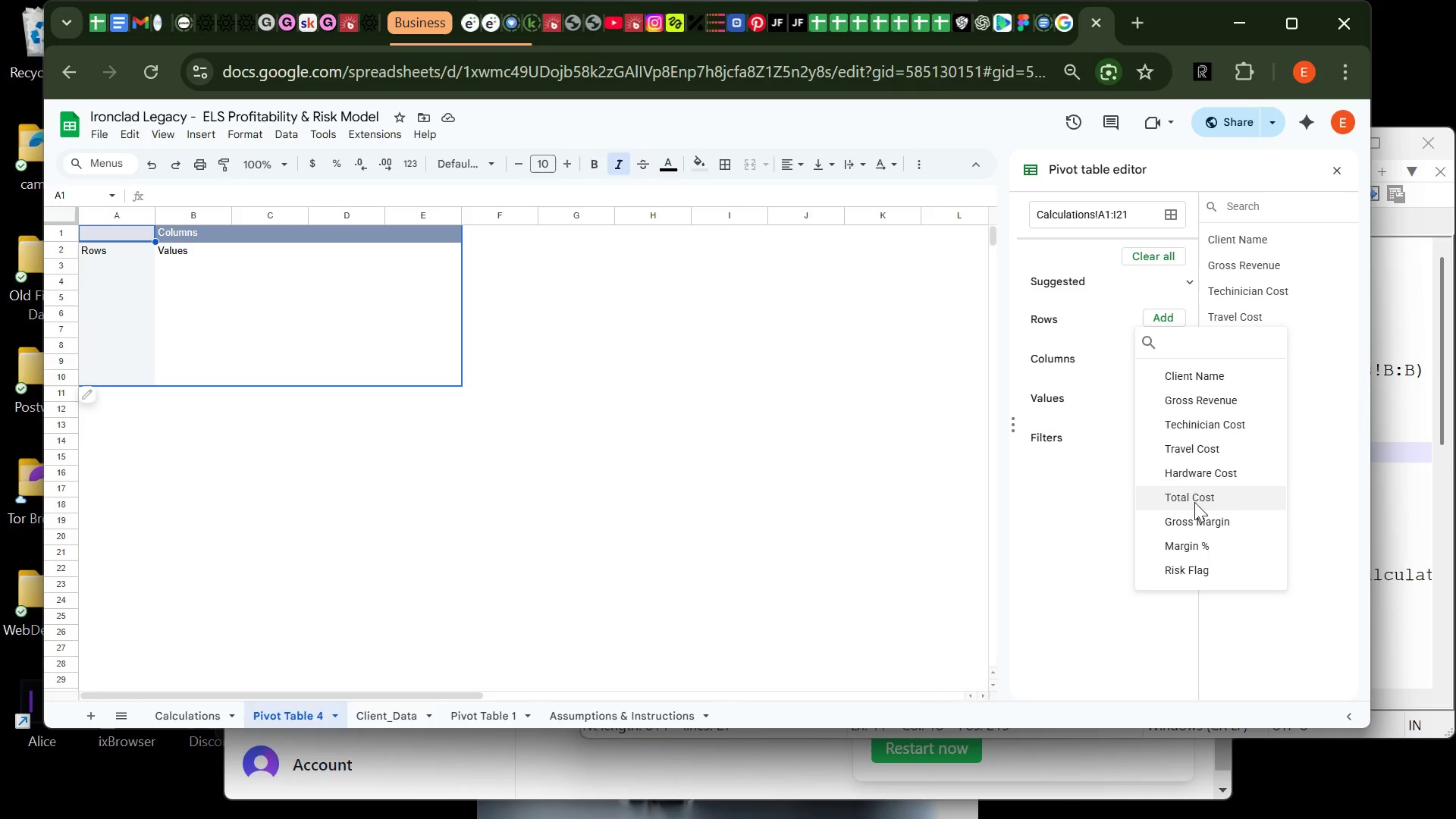 
left_click([790, 529])
 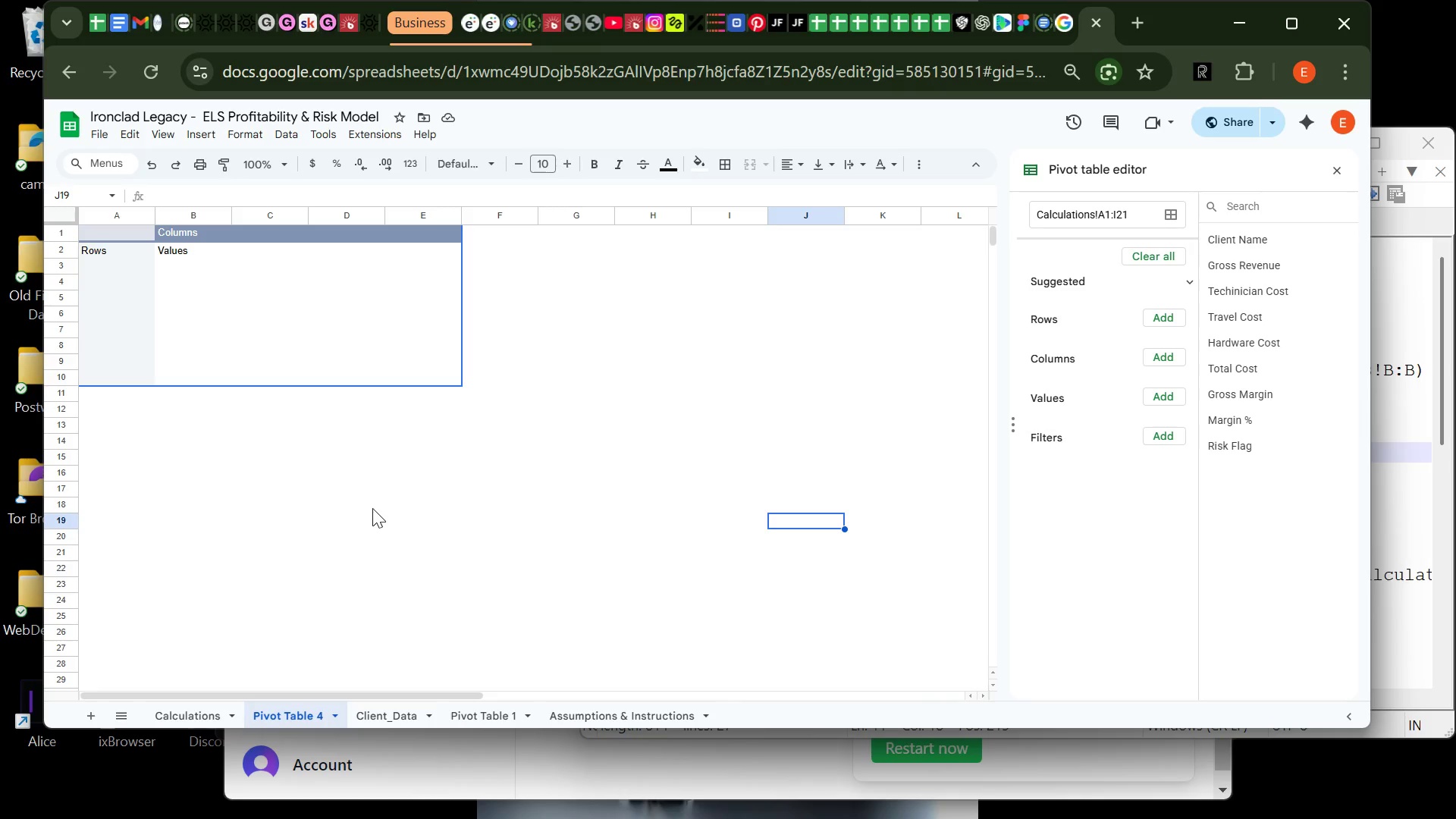 
wait(10.58)
 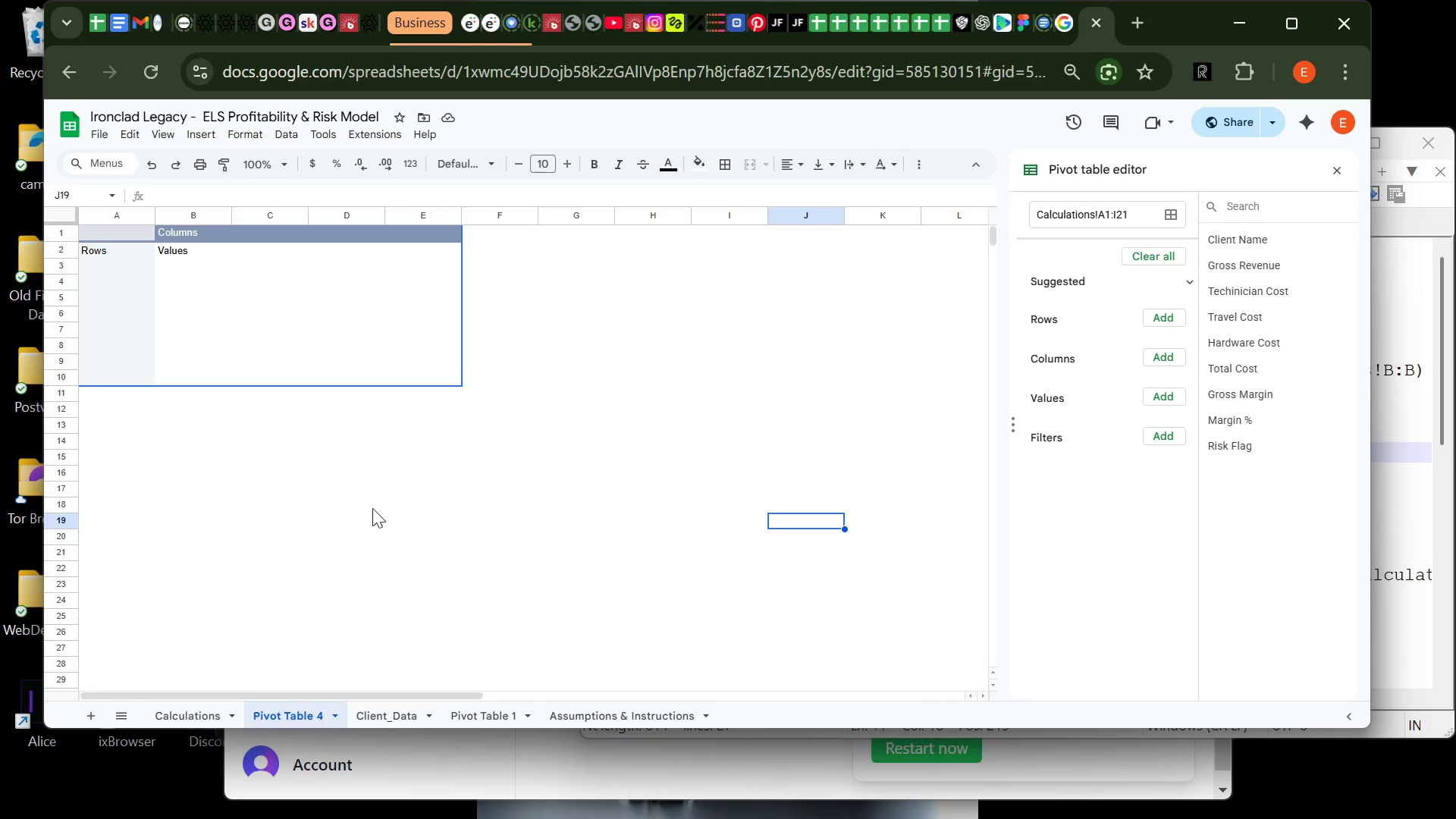 
left_click([1167, 220])
 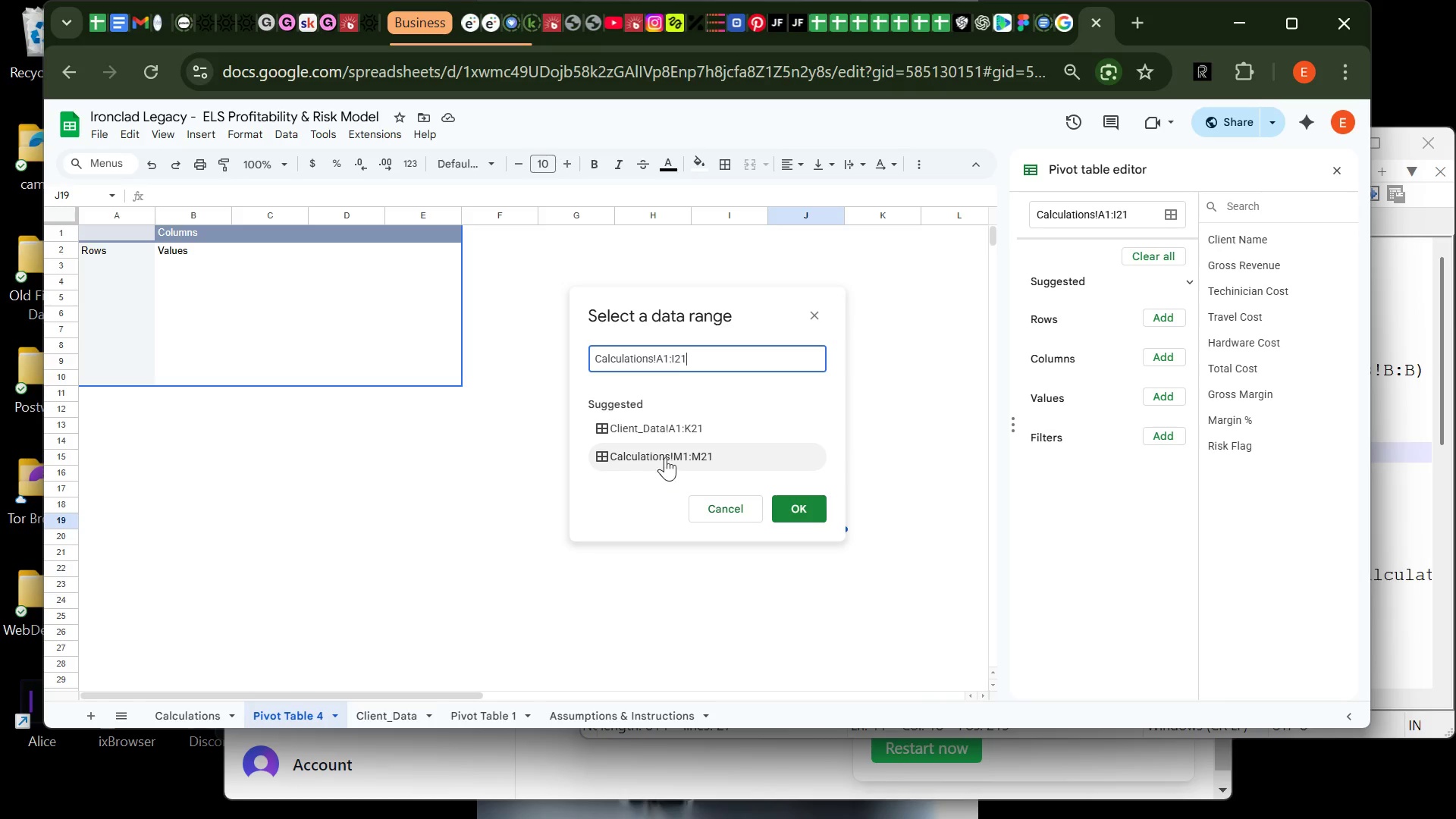 
wait(8.59)
 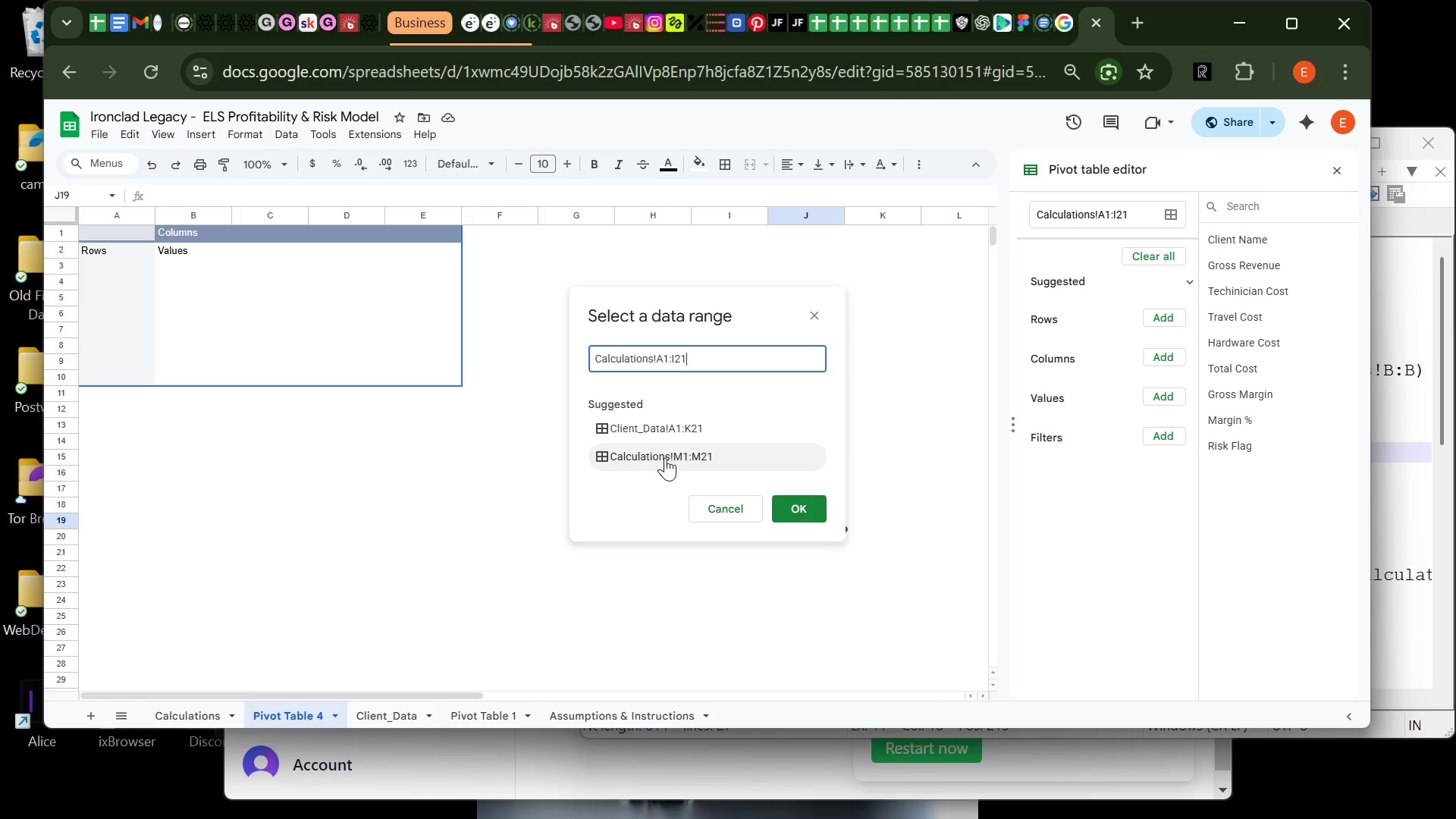 
left_click([174, 712])
 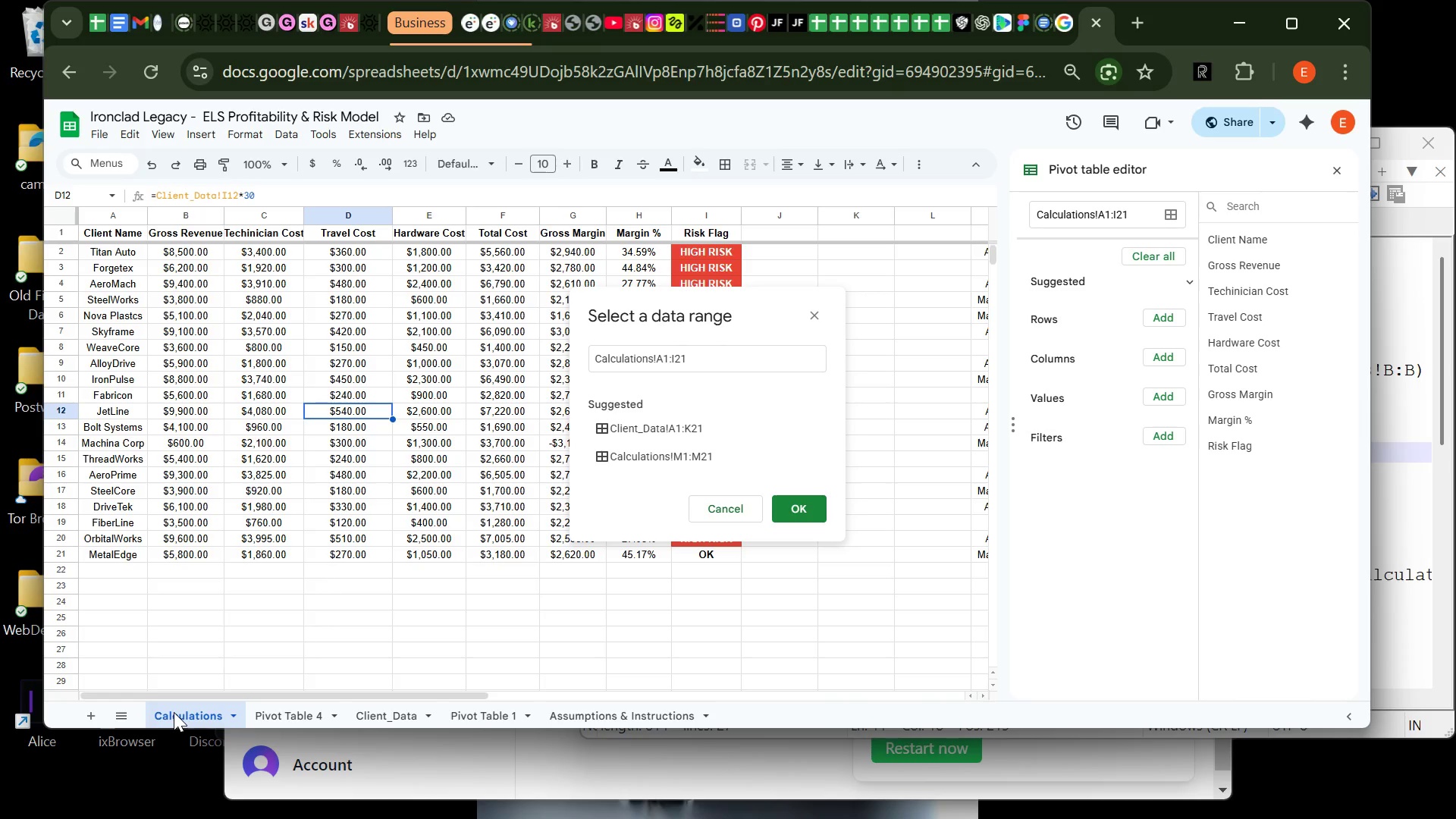 
wait(15.14)
 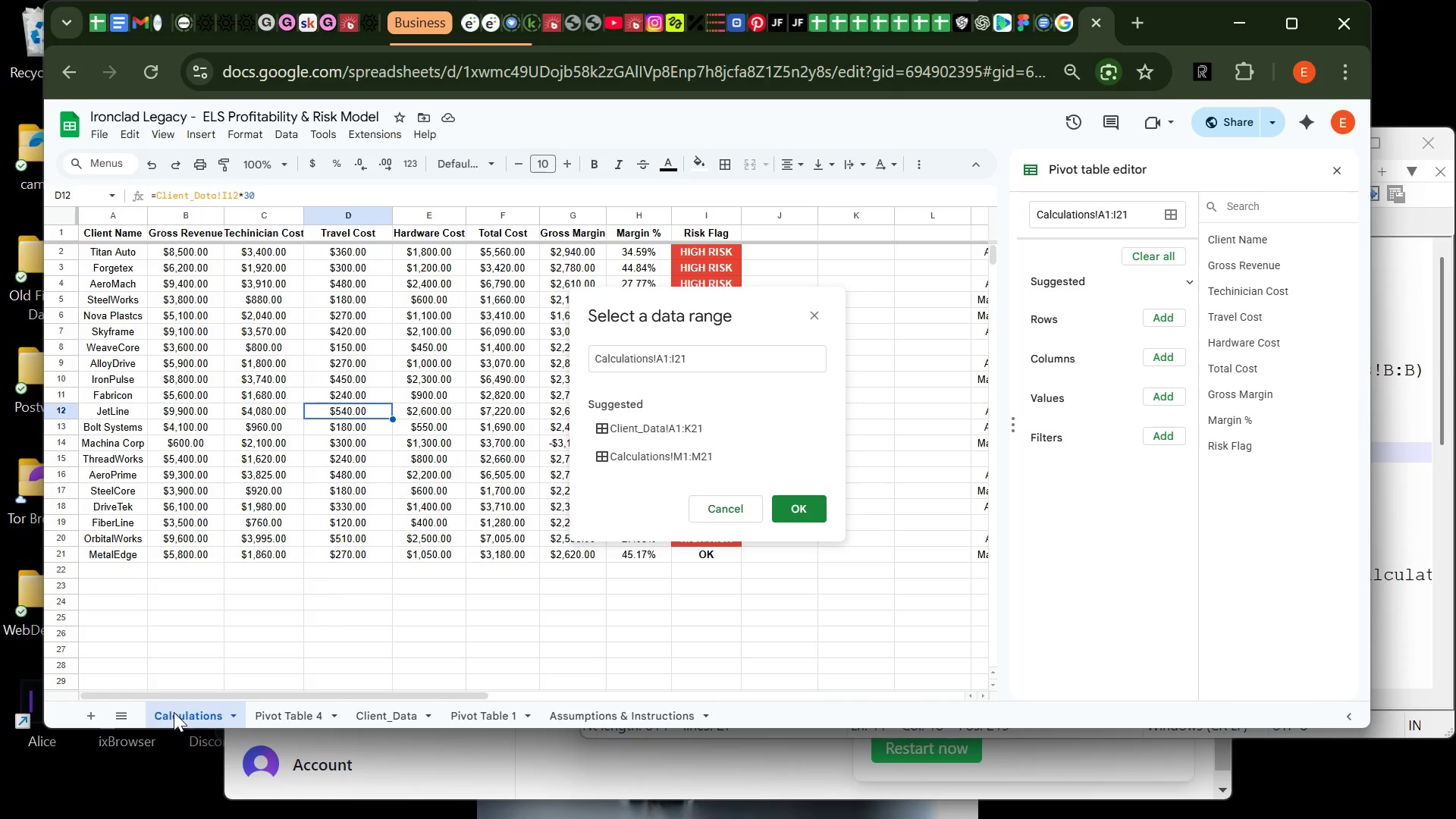 
left_click([711, 521])
 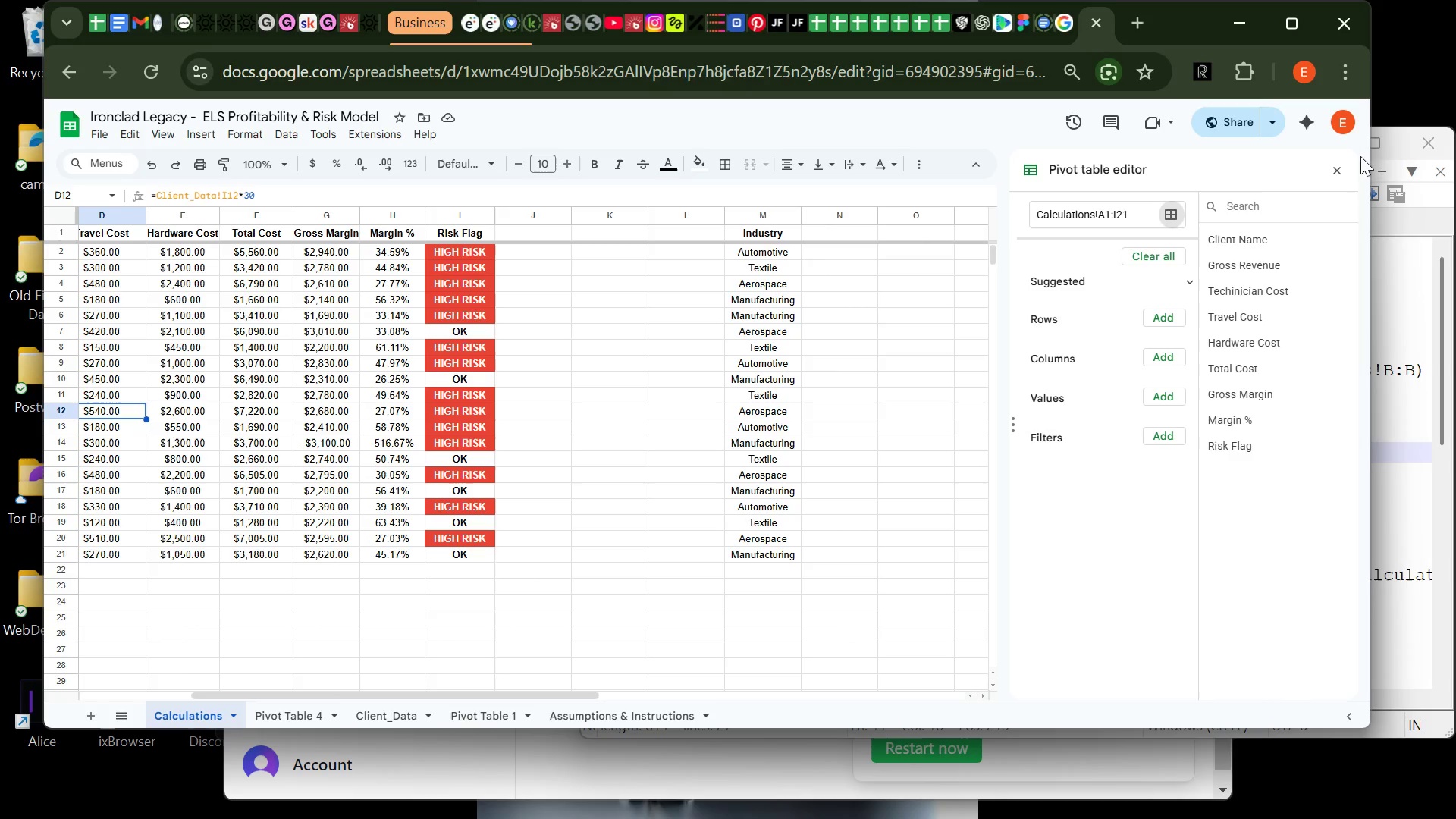 
left_click([1340, 177])
 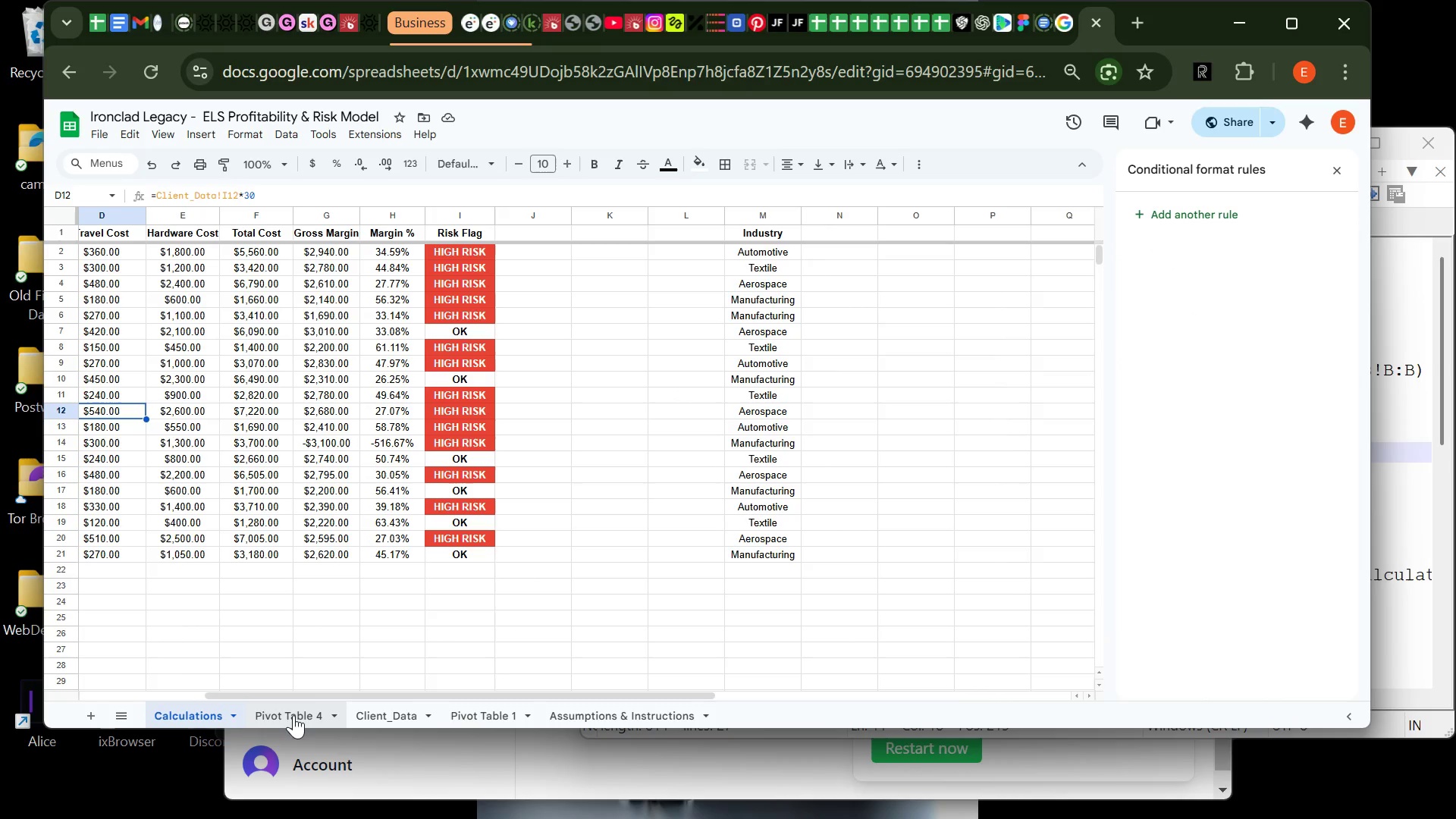 
right_click([288, 720])
 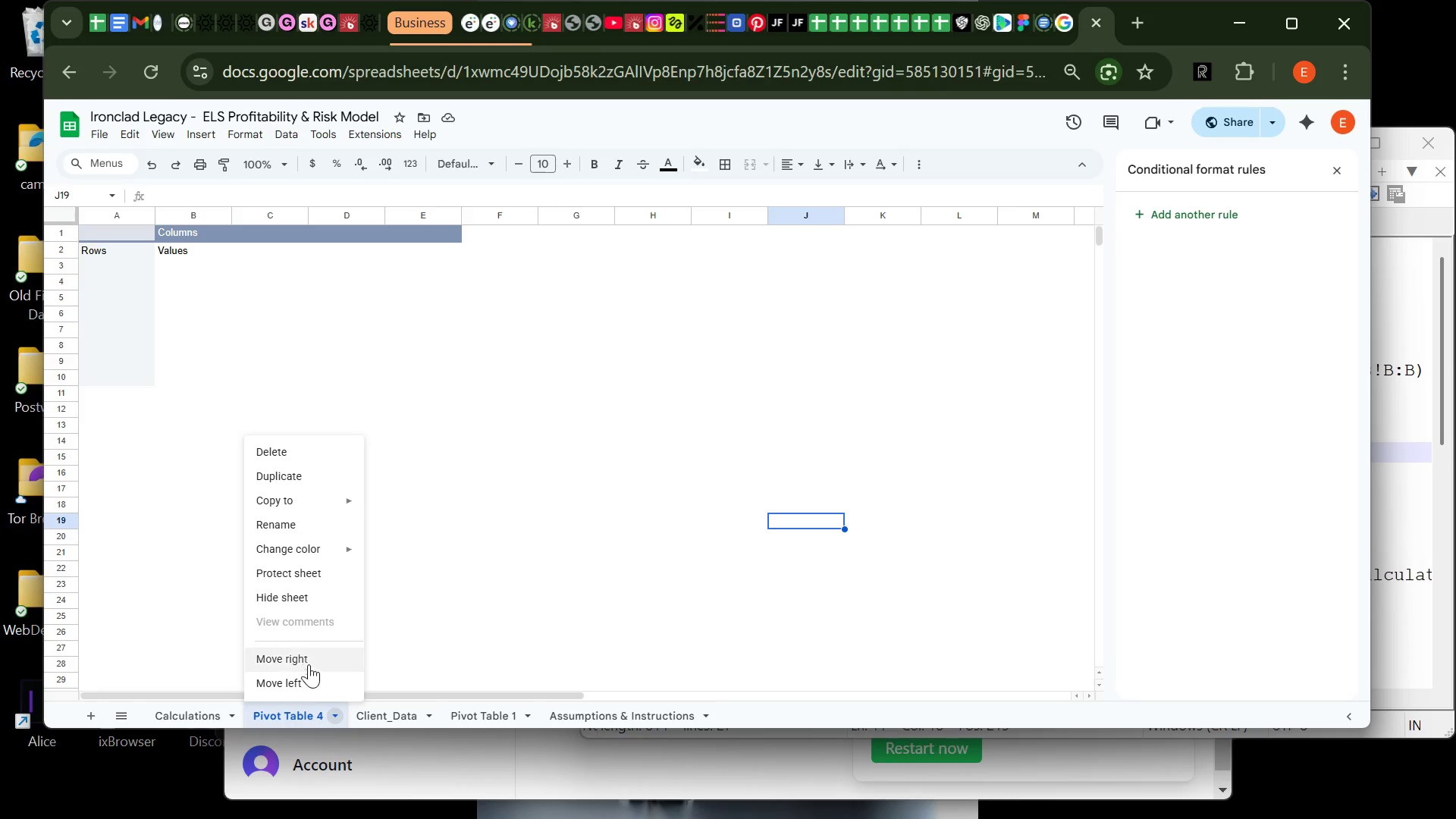 
wait(7.48)
 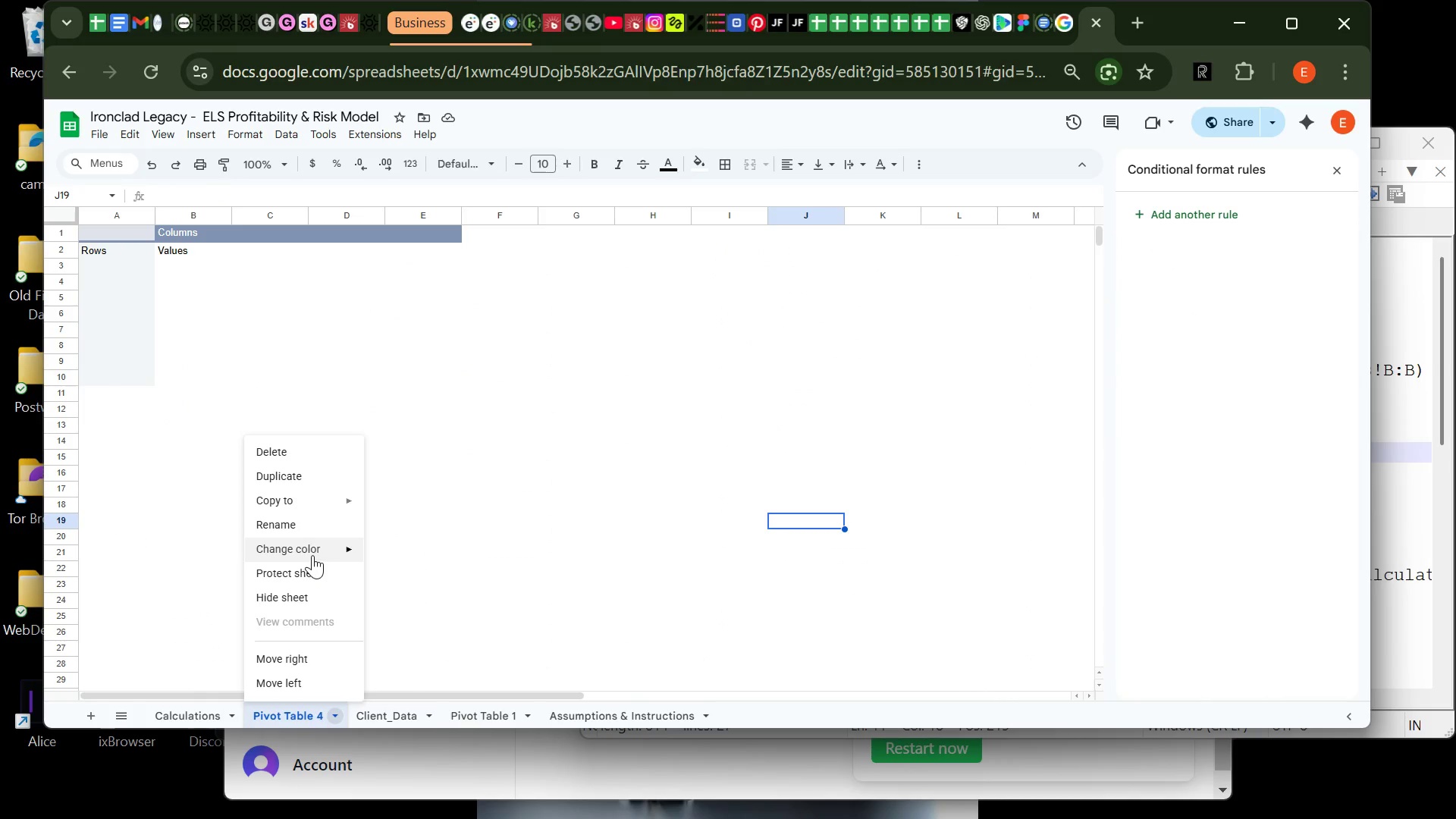 
left_click([317, 457])
 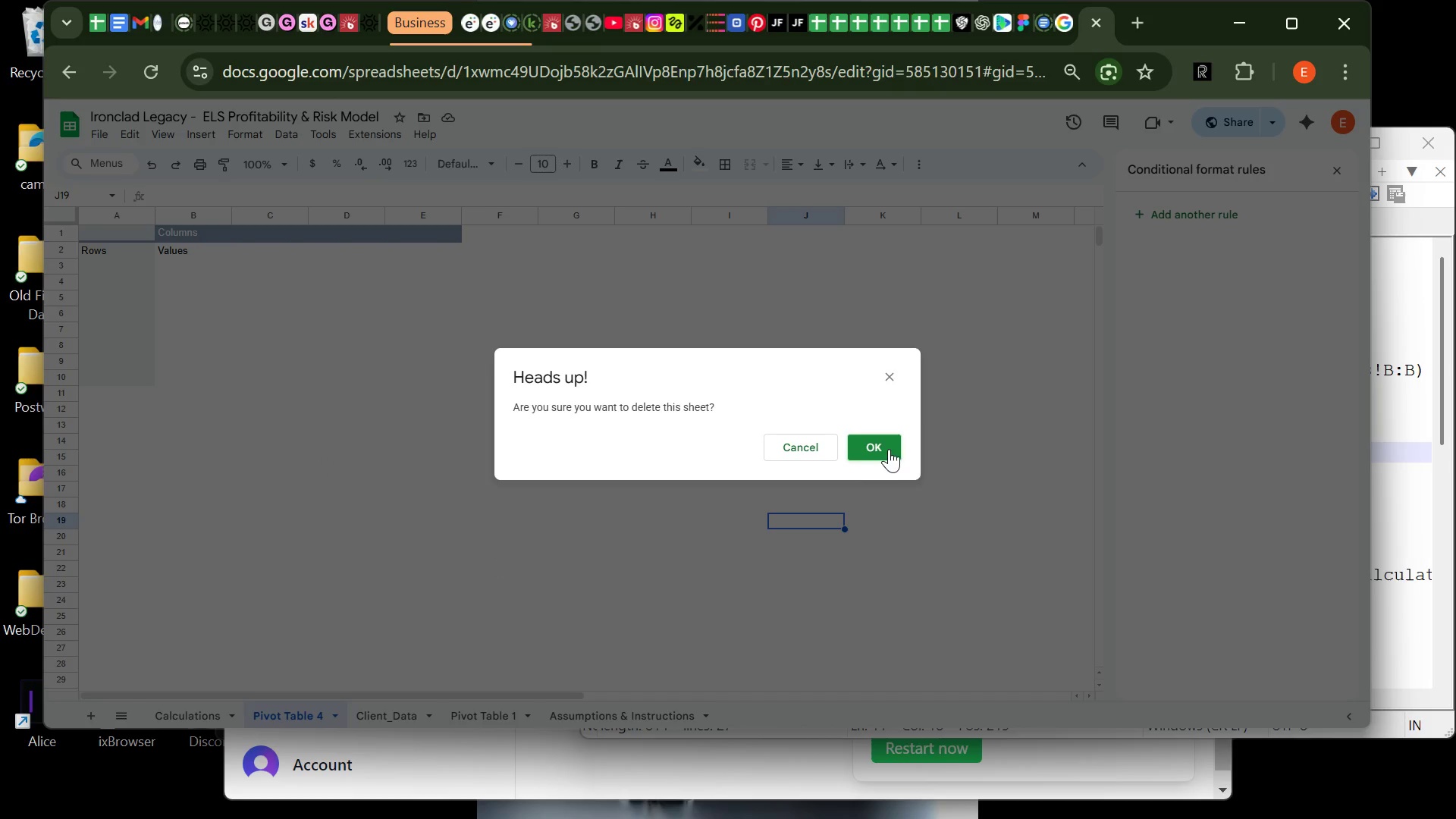 
left_click([873, 453])
 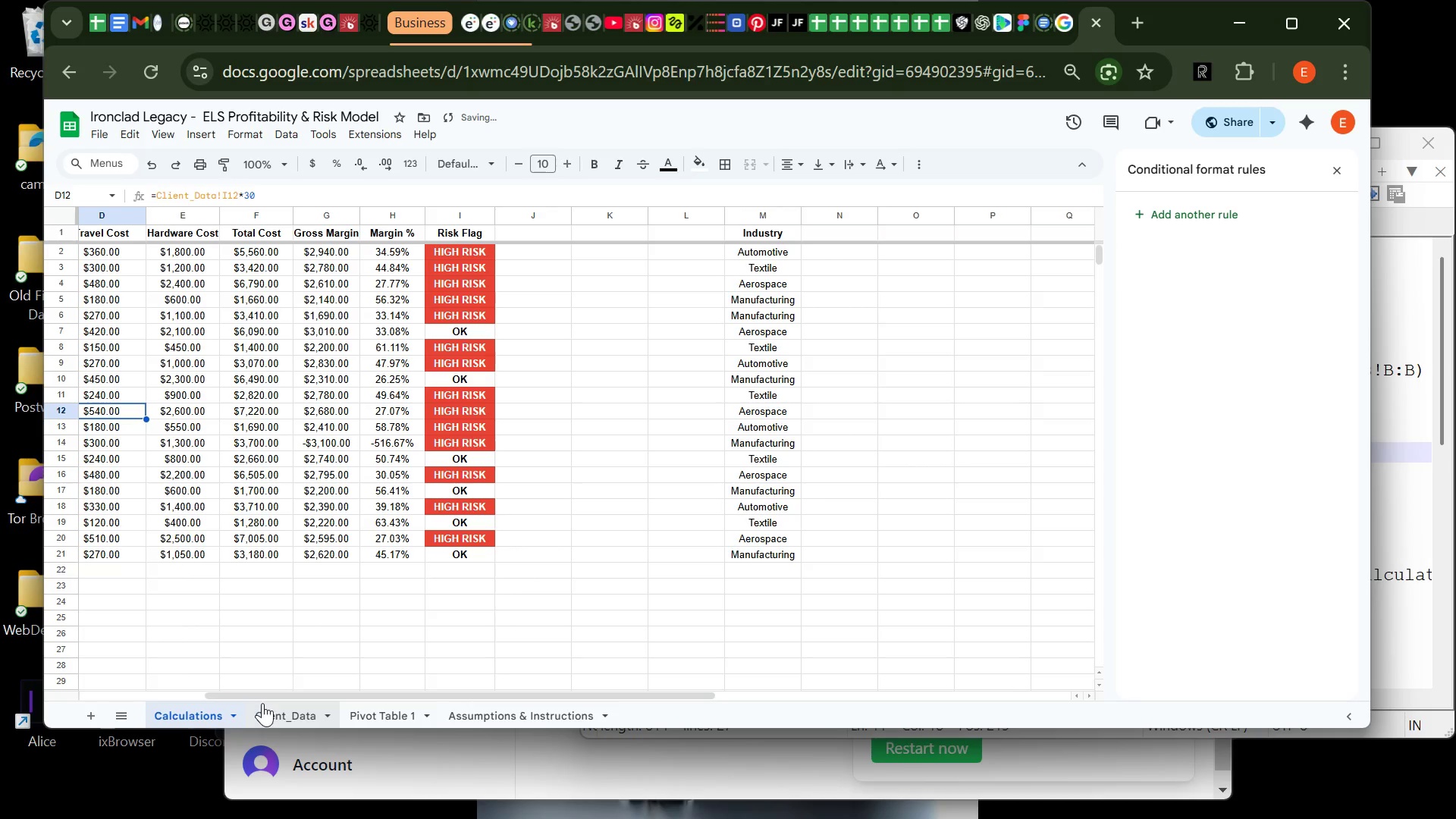 
left_click_drag(start_coordinate=[275, 706], to_coordinate=[170, 708])
 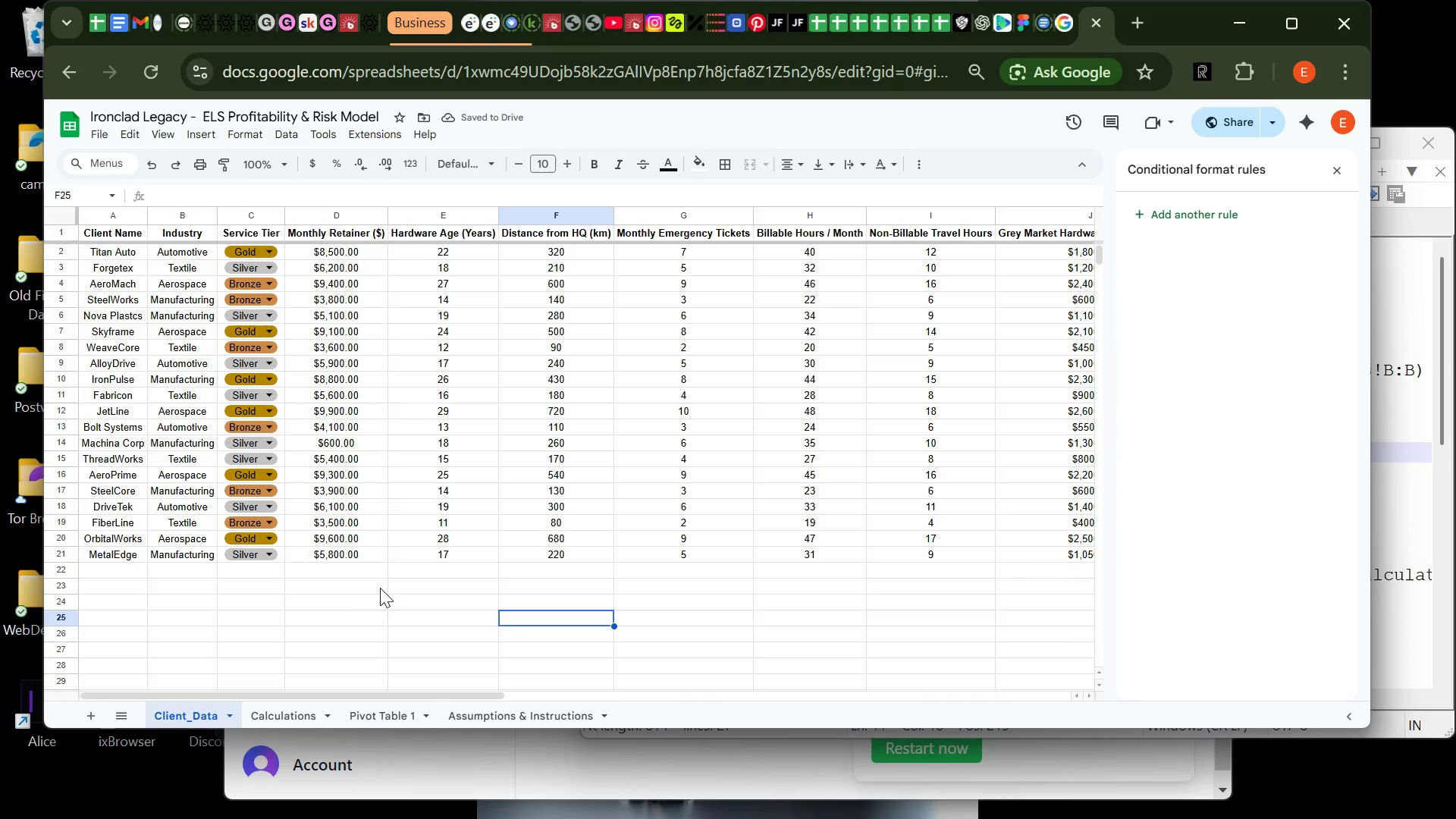 
left_click([272, 711])
 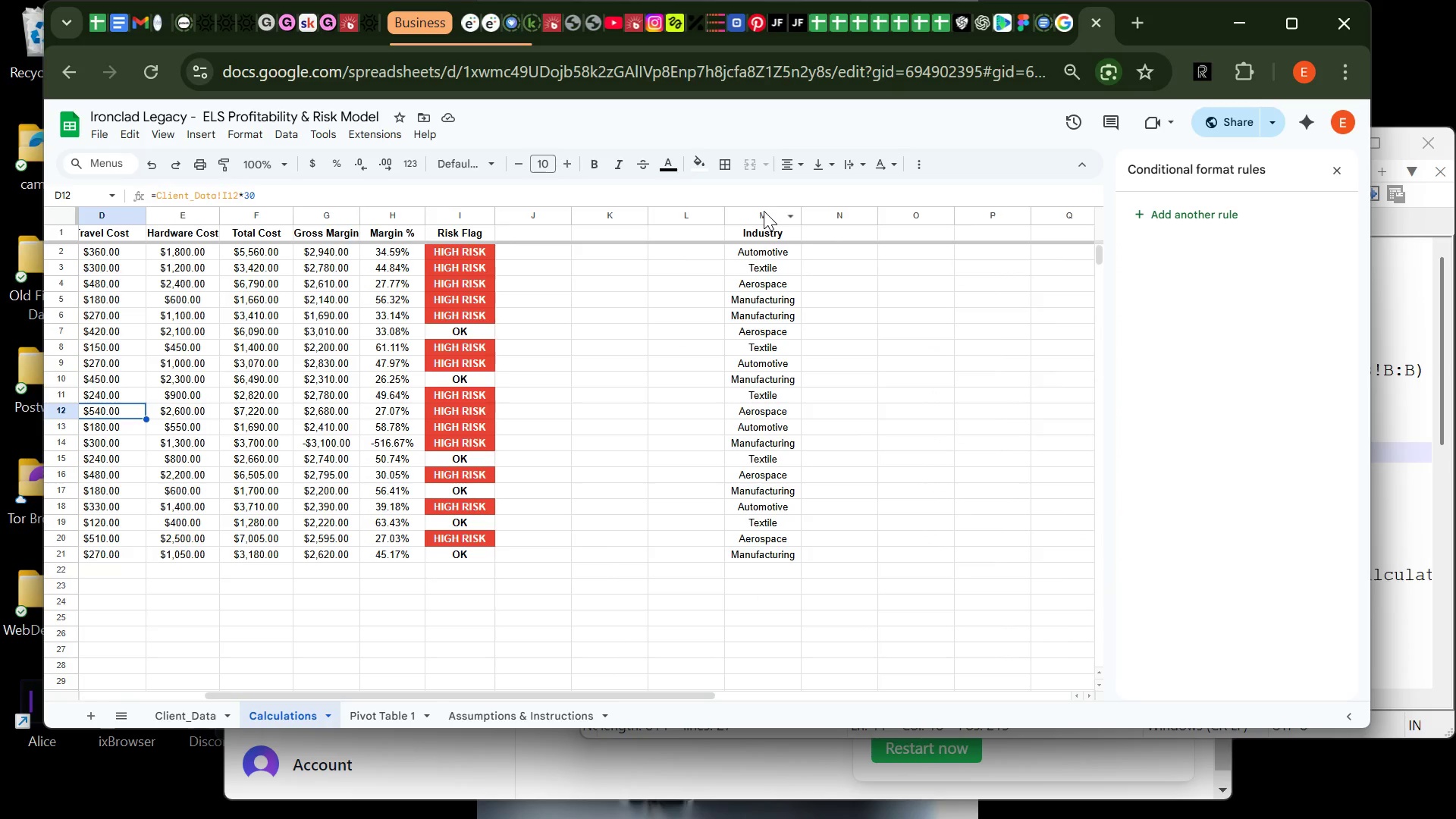 
left_click([764, 211])
 